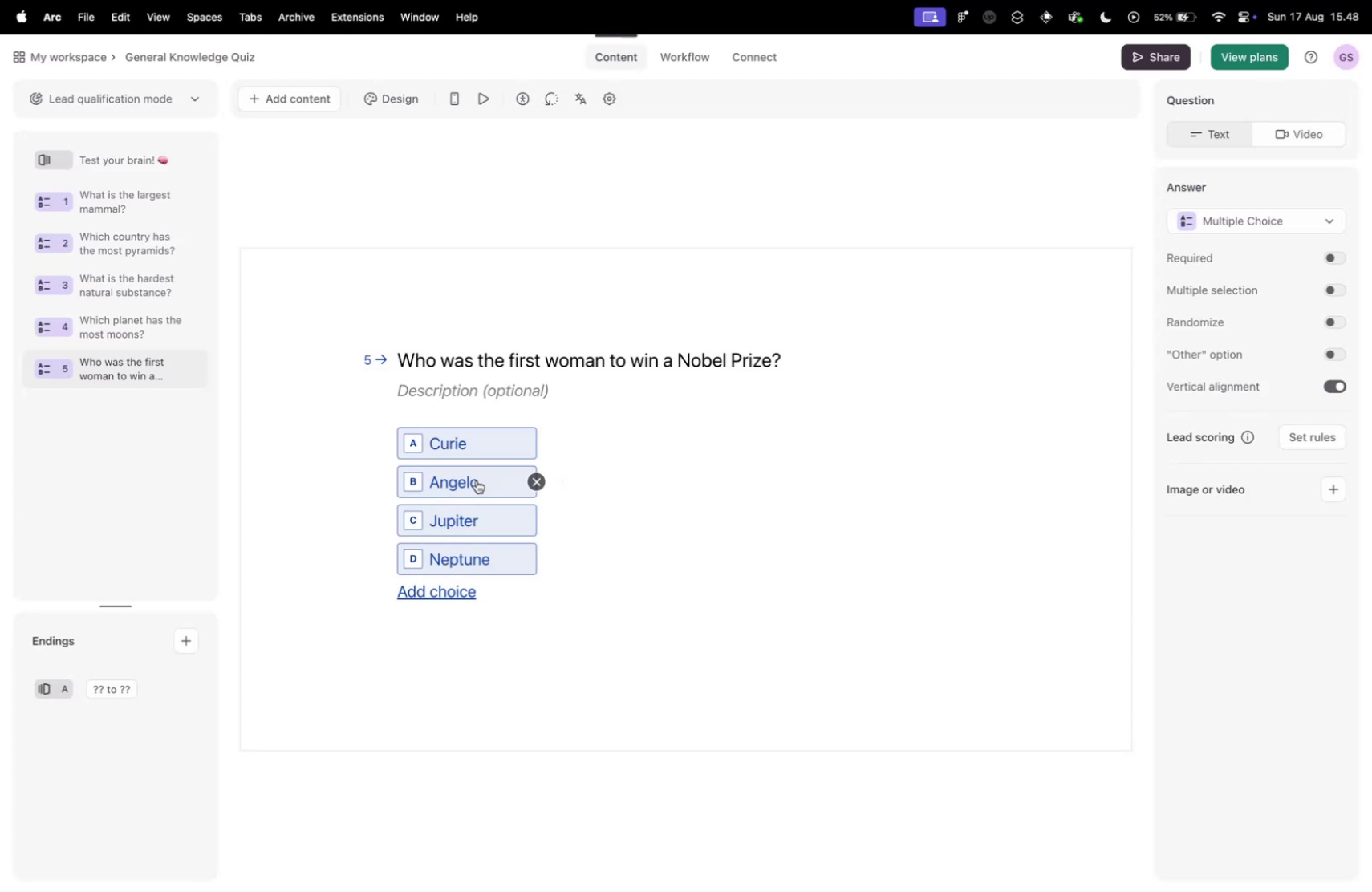 
left_click([485, 482])
 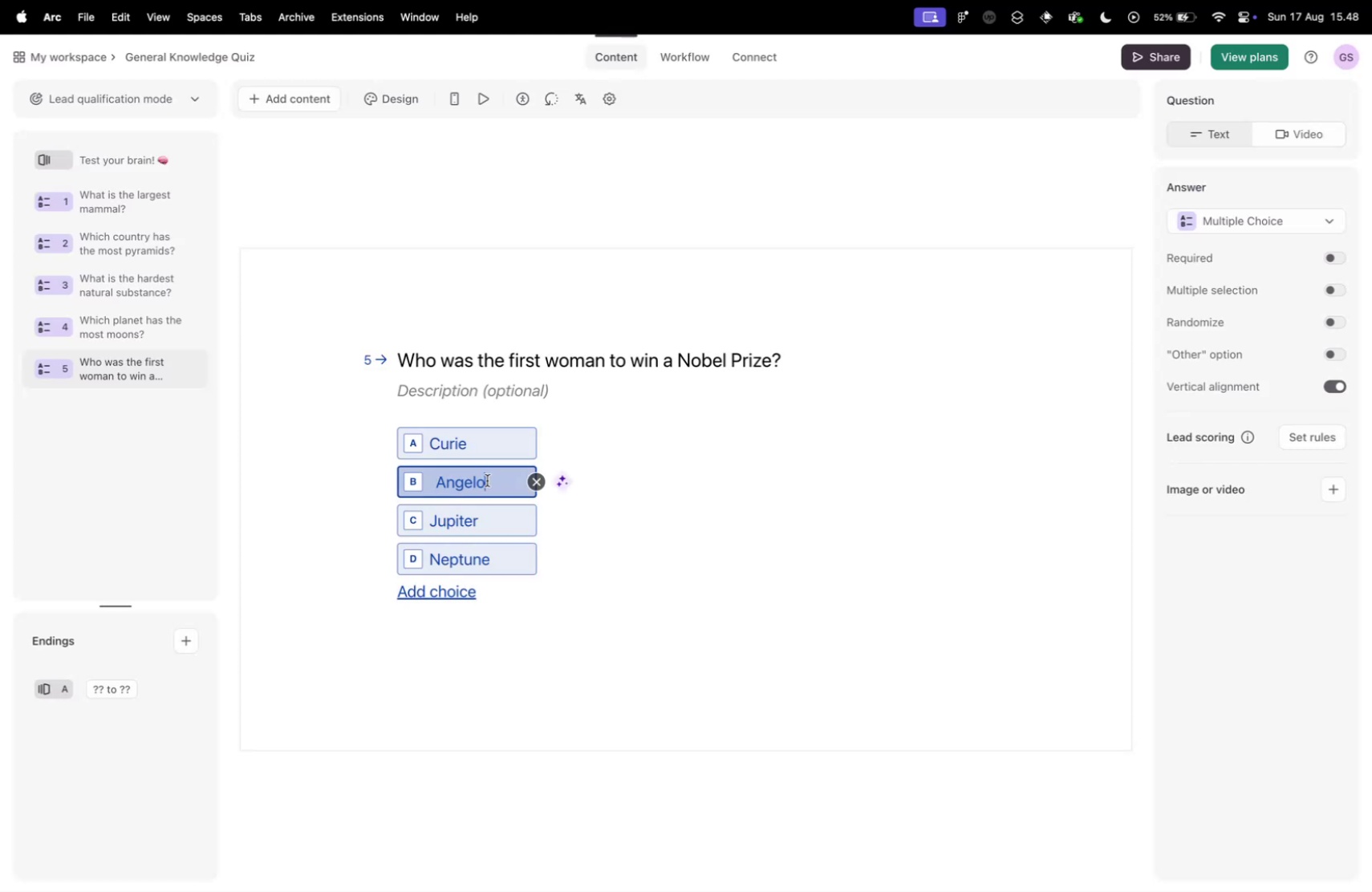 
key(U)
 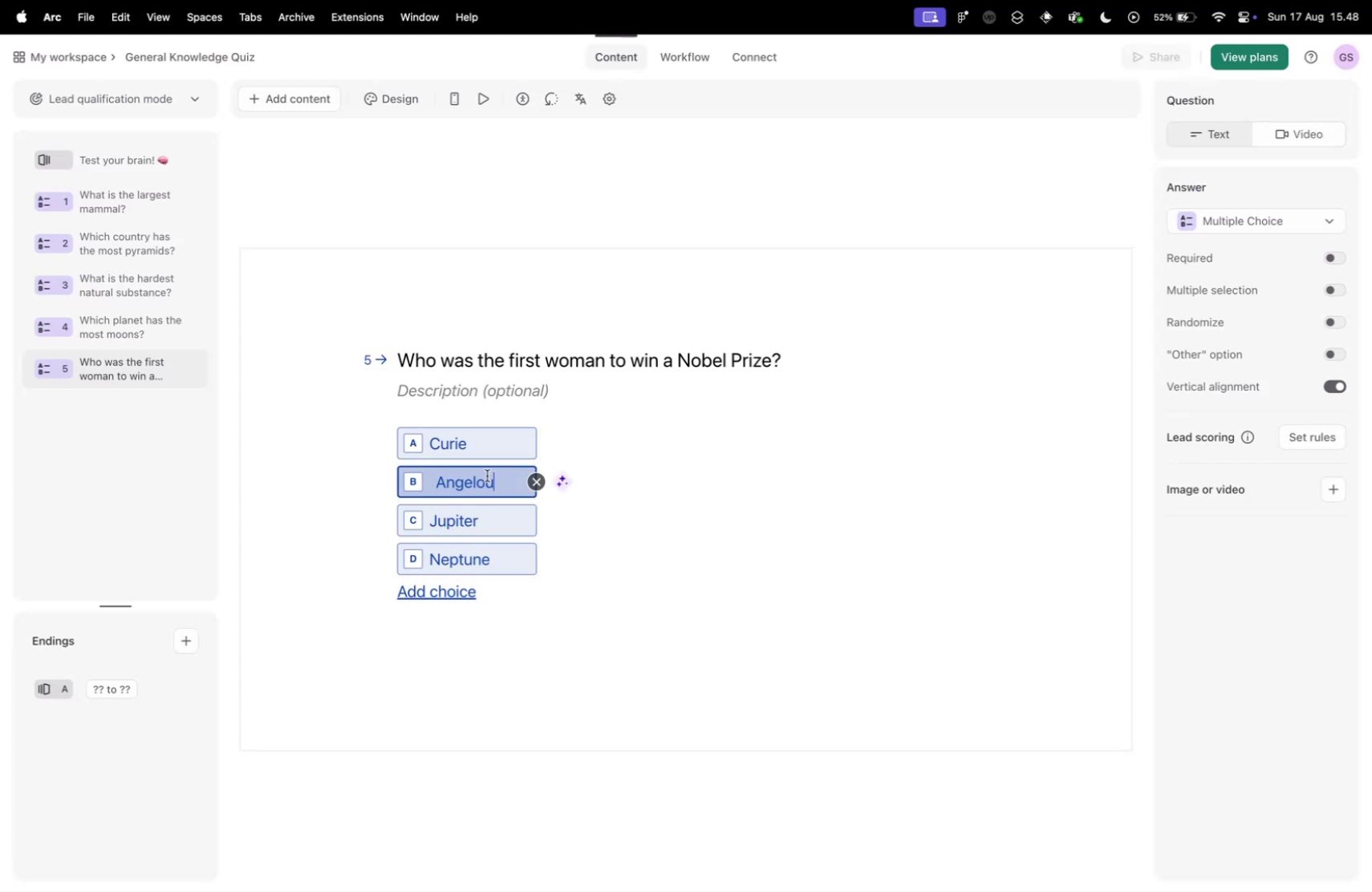 
key(Control+ControlLeft)
 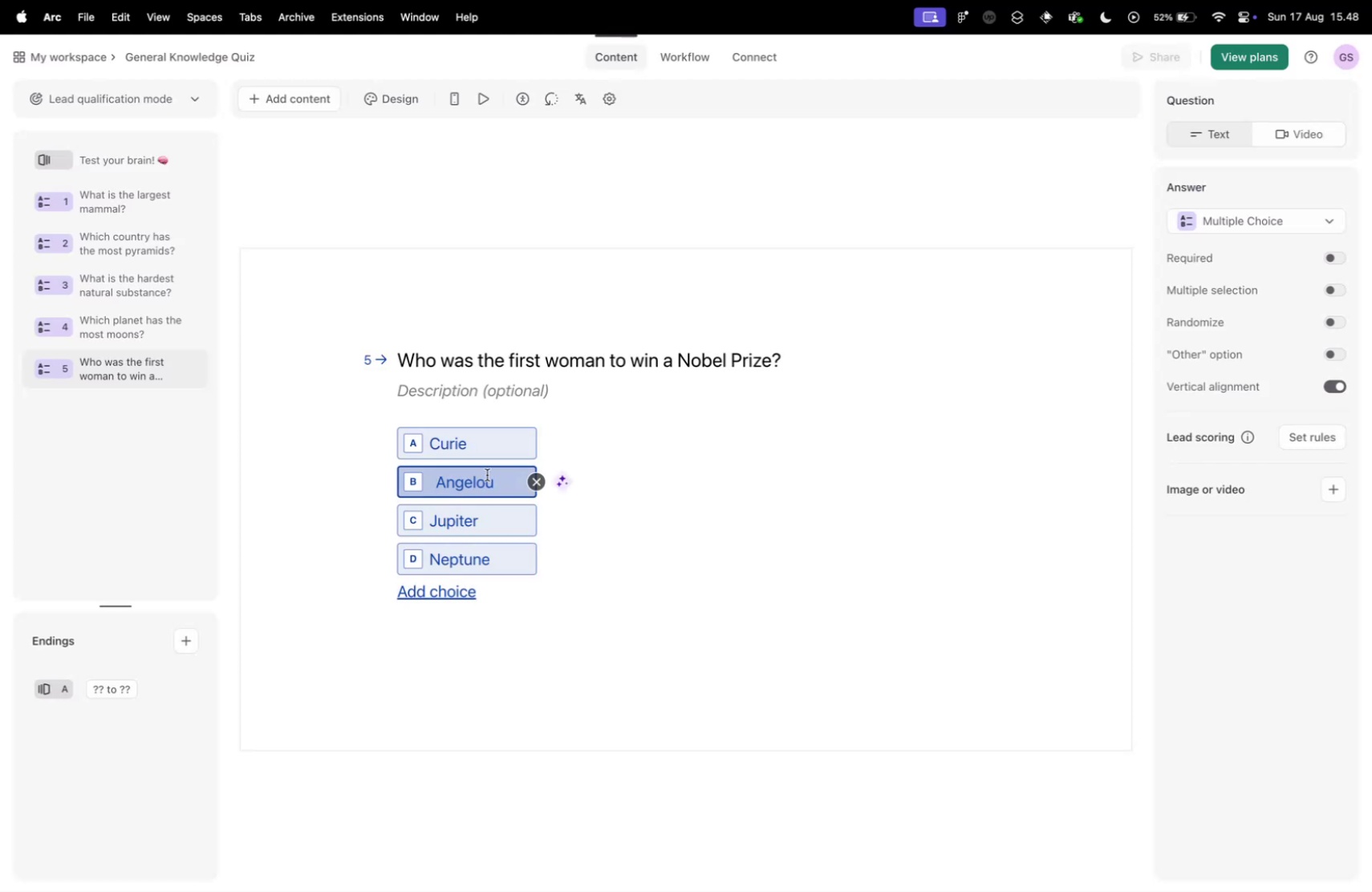 
key(Control+Tab)
 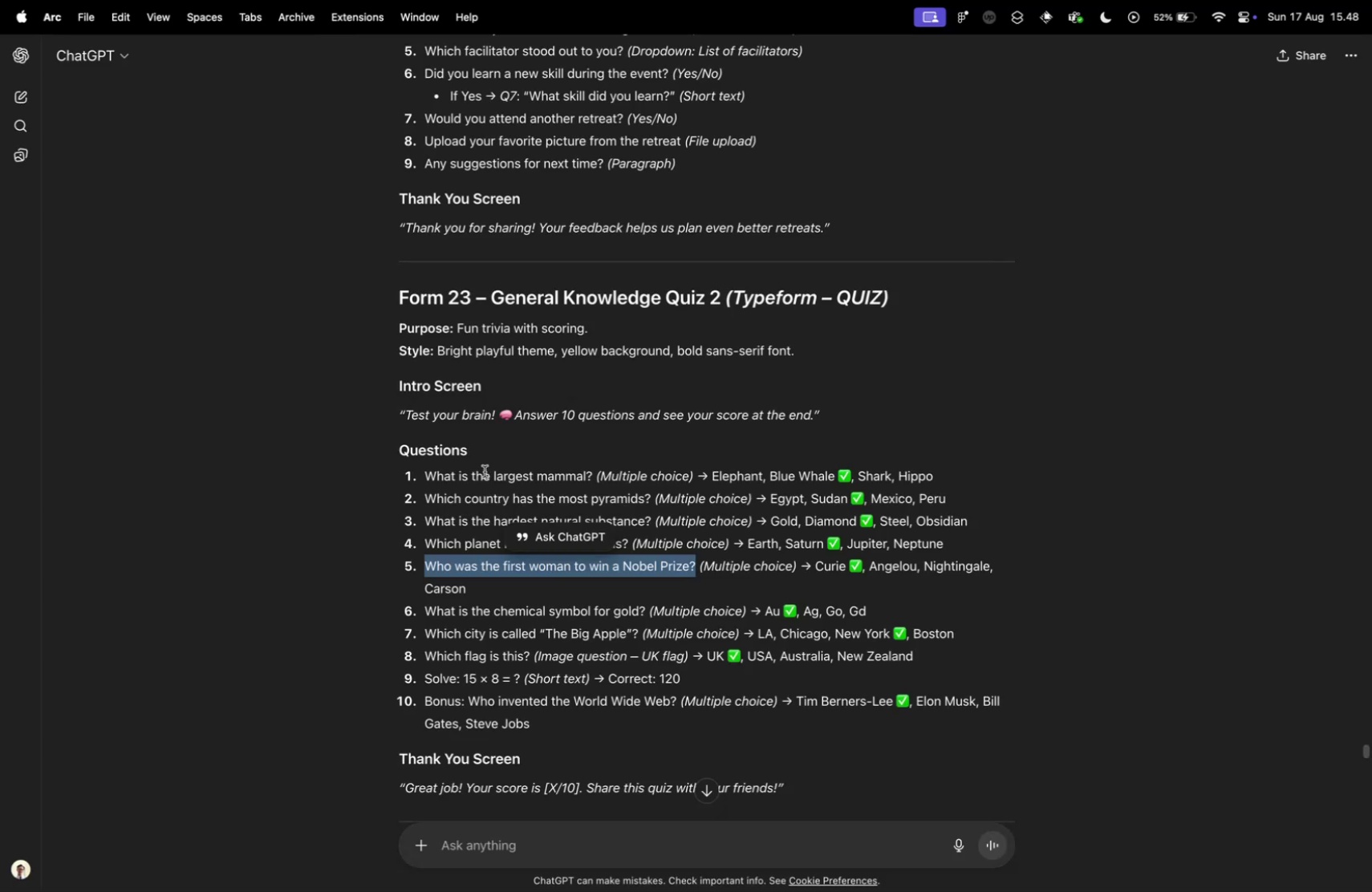 
key(Control+ControlLeft)
 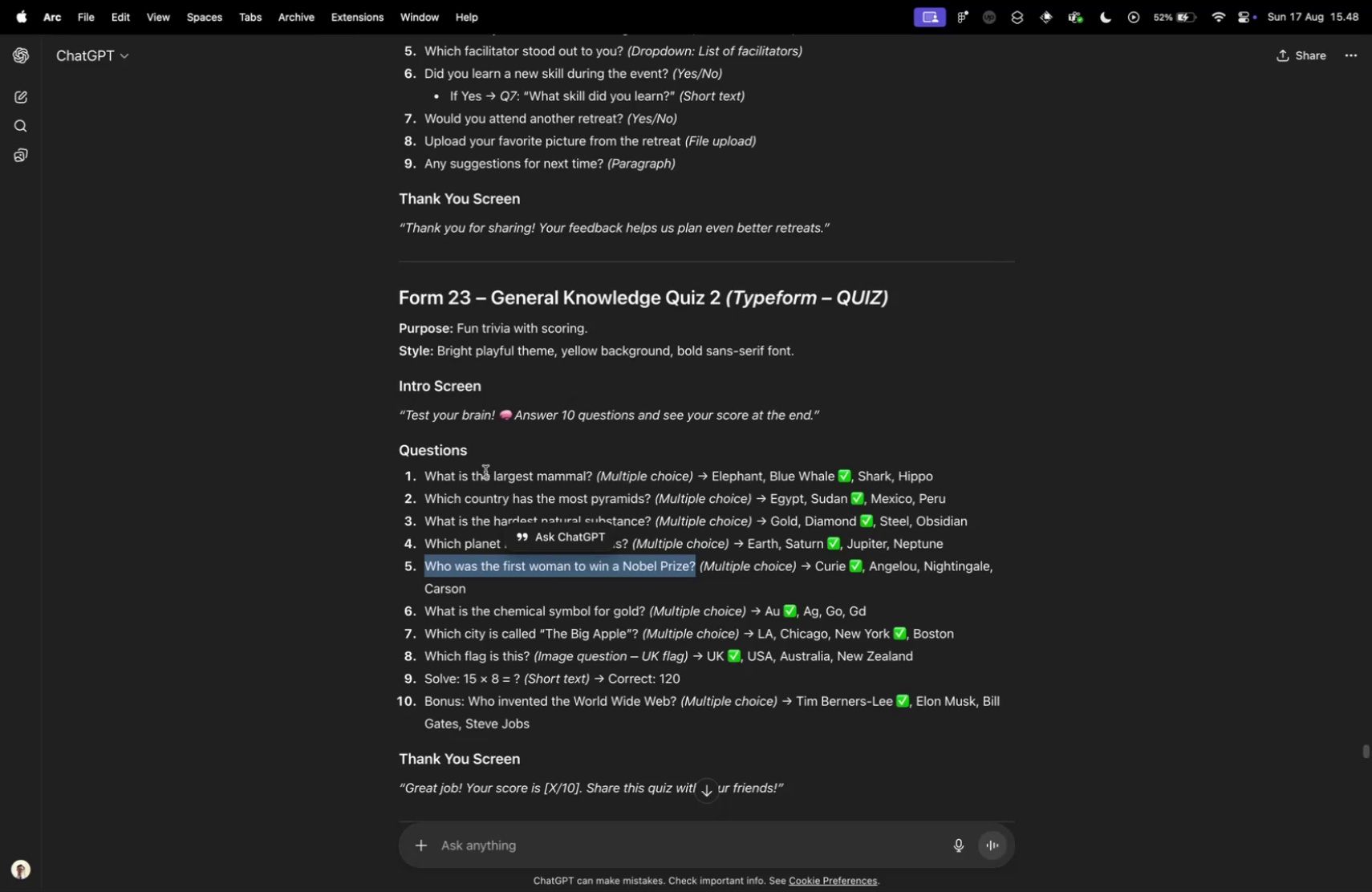 
key(Control+Tab)
 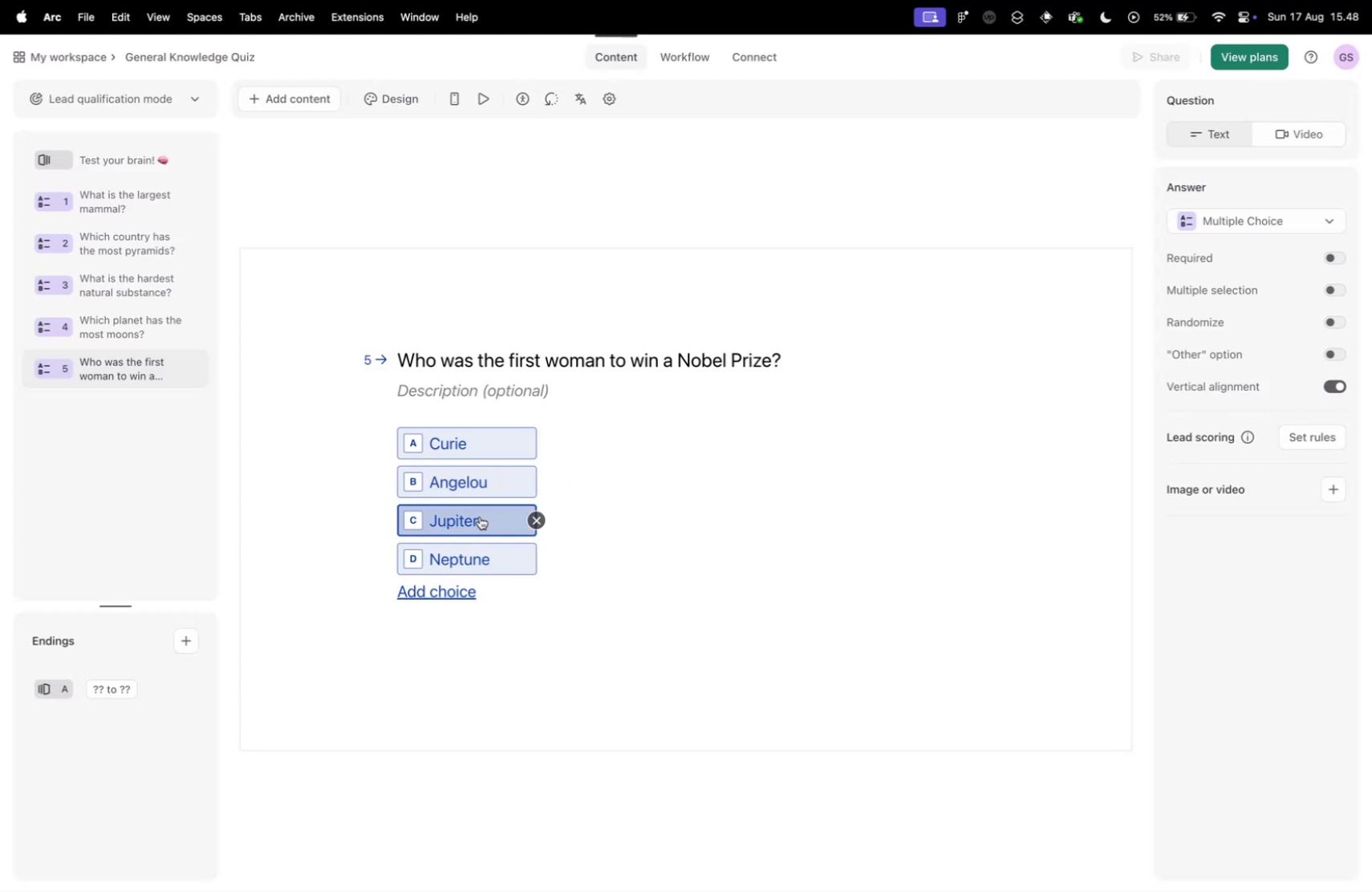 
type(Nightingale)
 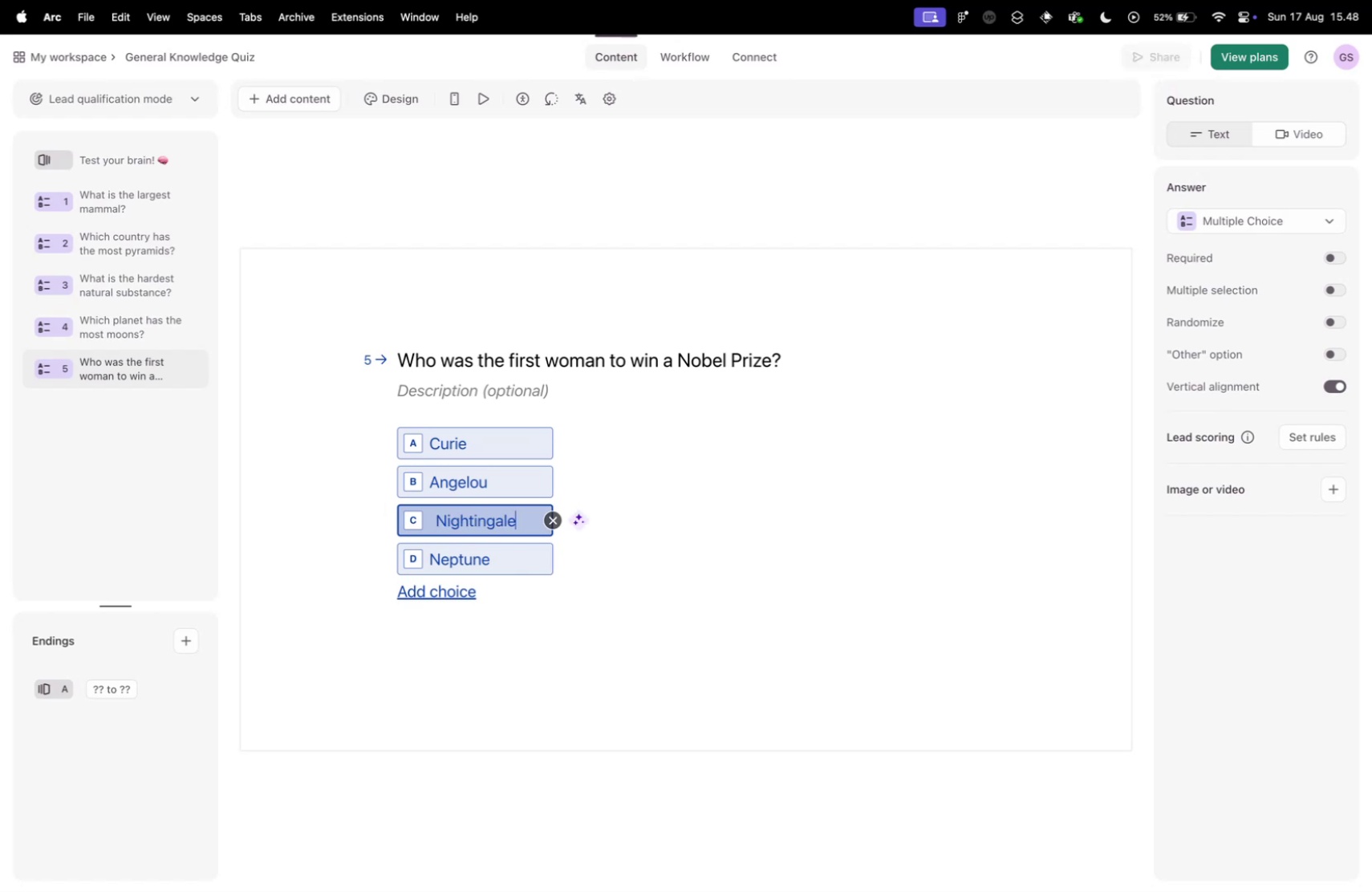 
key(Control+ControlLeft)
 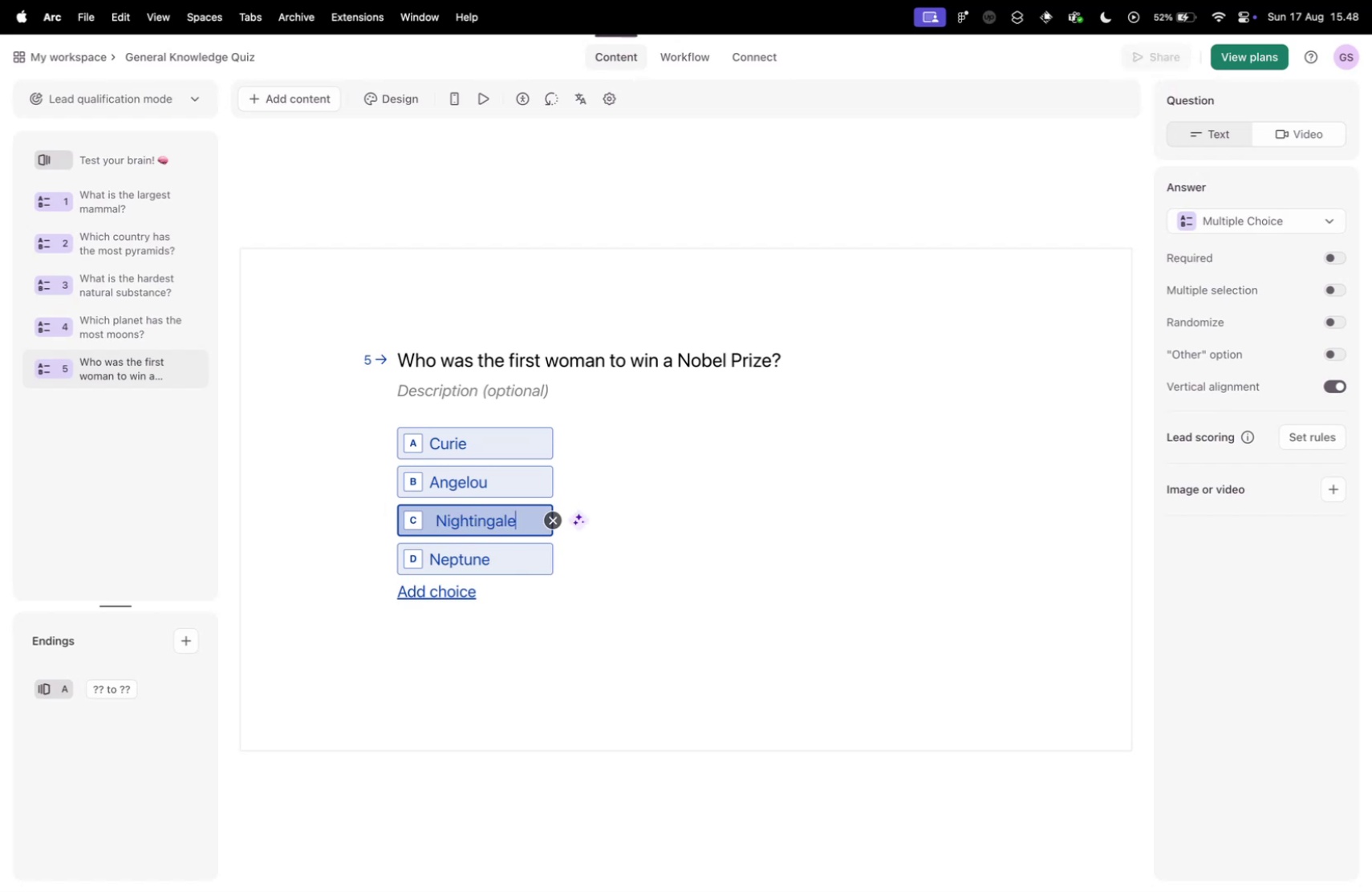 
key(Control+Tab)
 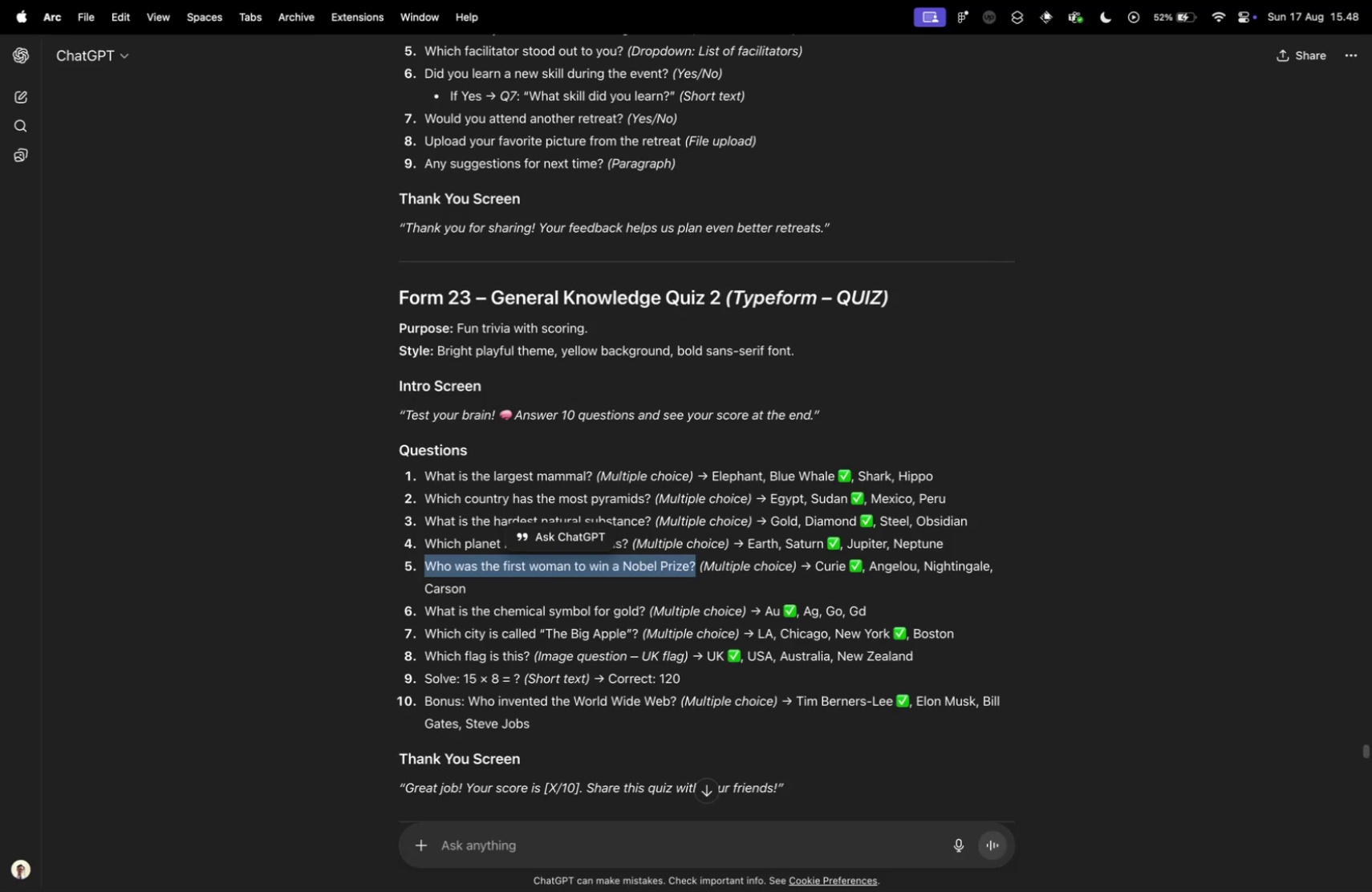 
key(Control+ControlLeft)
 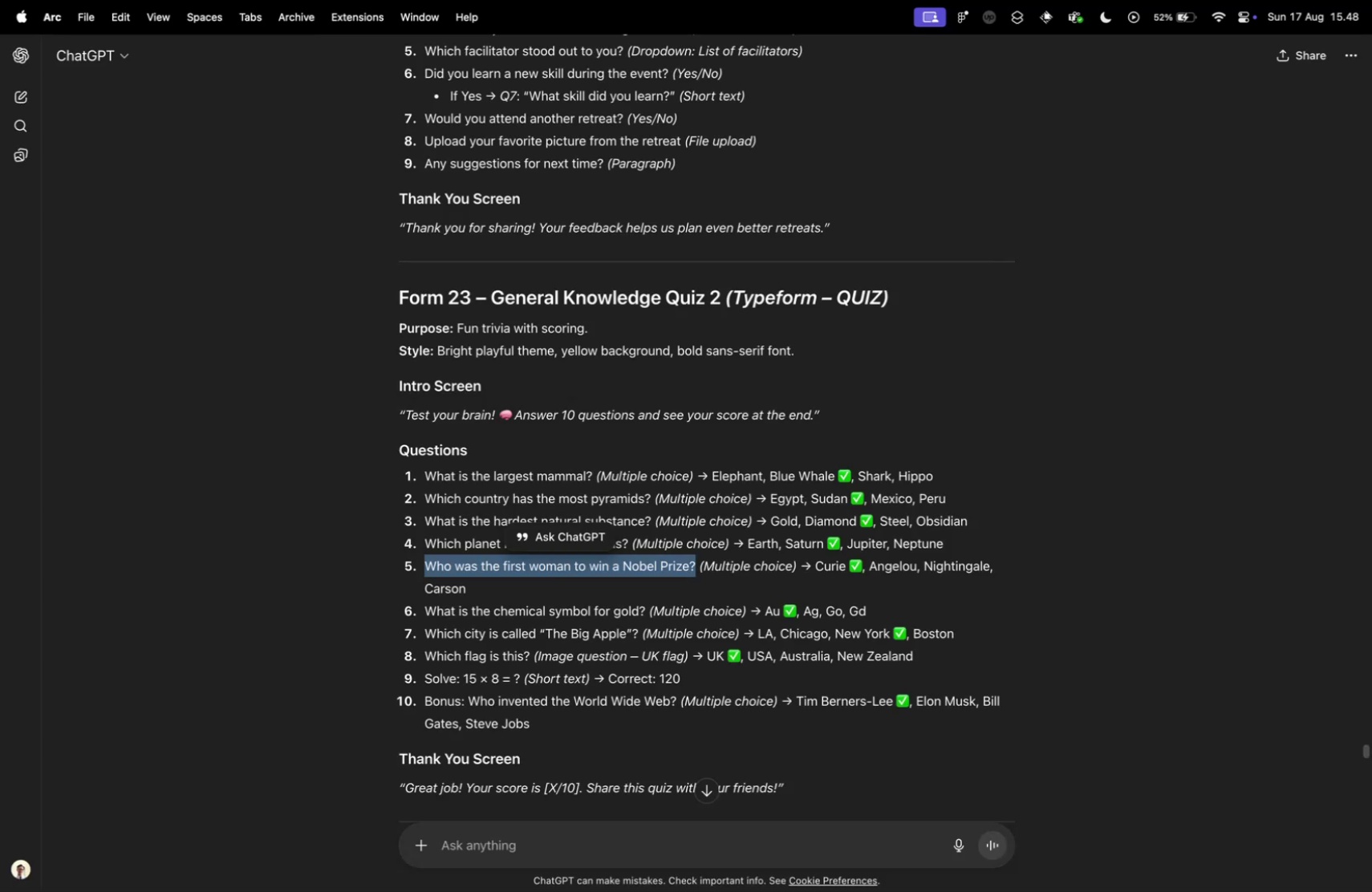 
key(Control+Tab)
 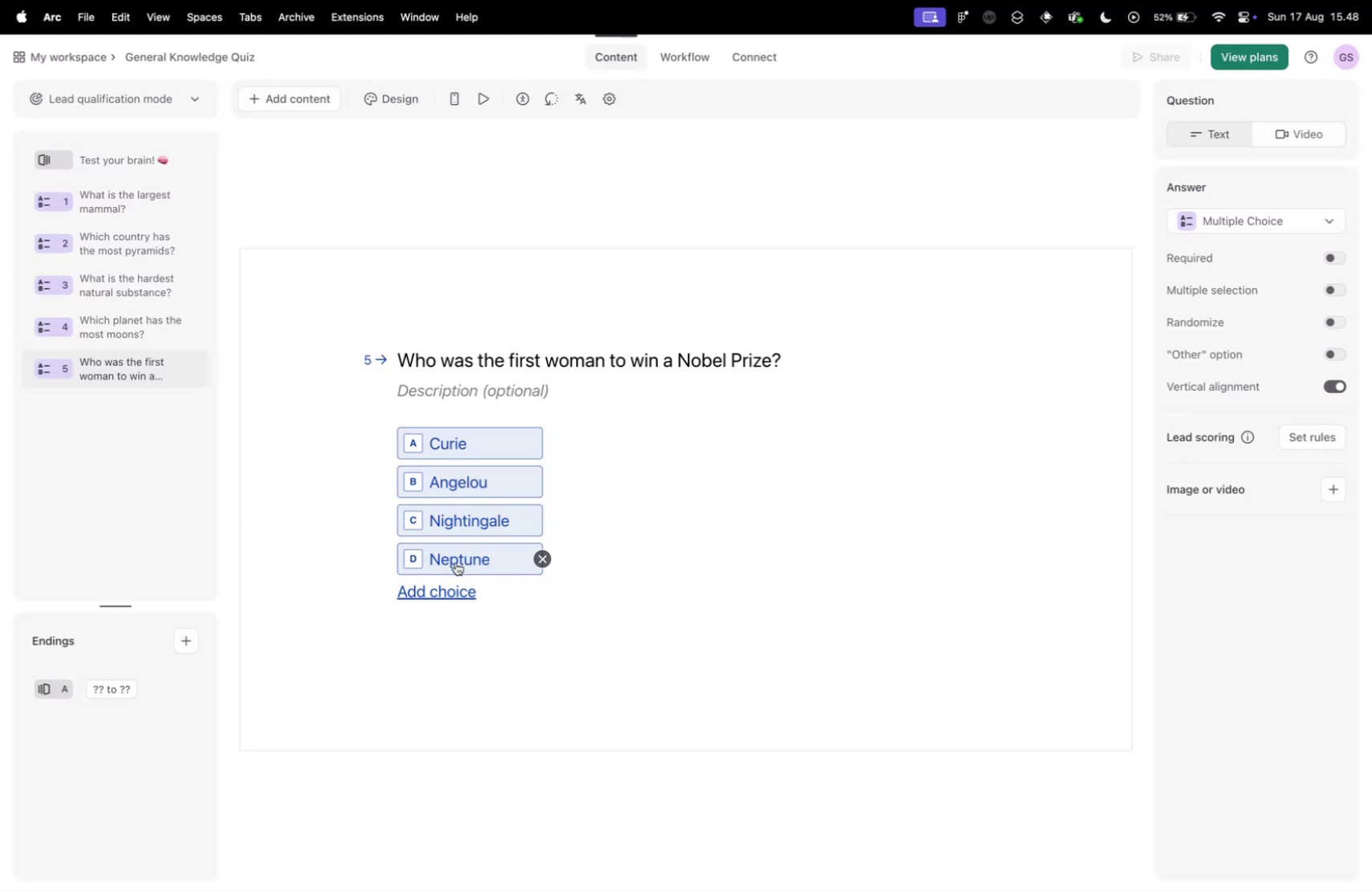 
left_click([511, 558])
 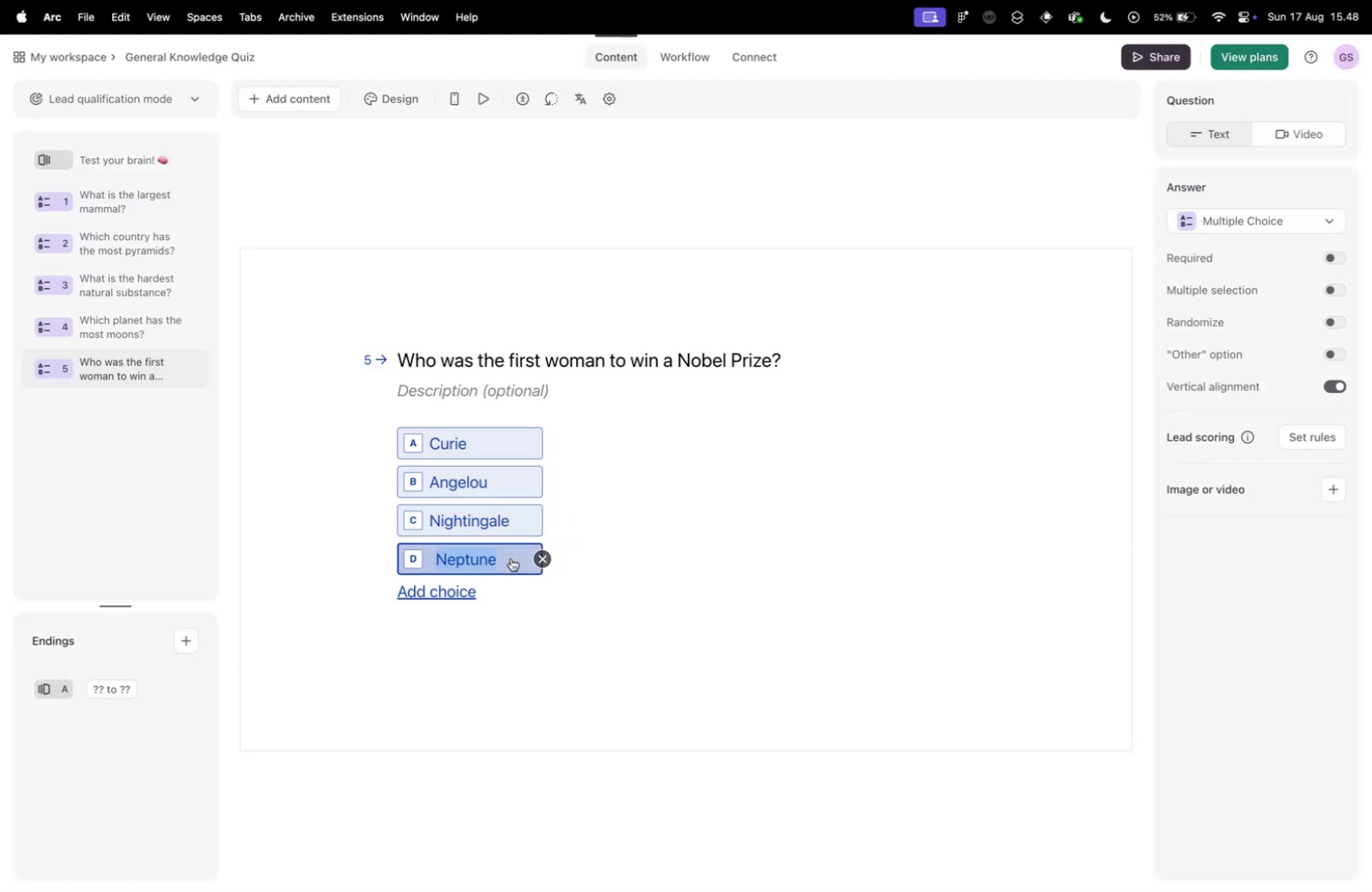 
type(Carson)
 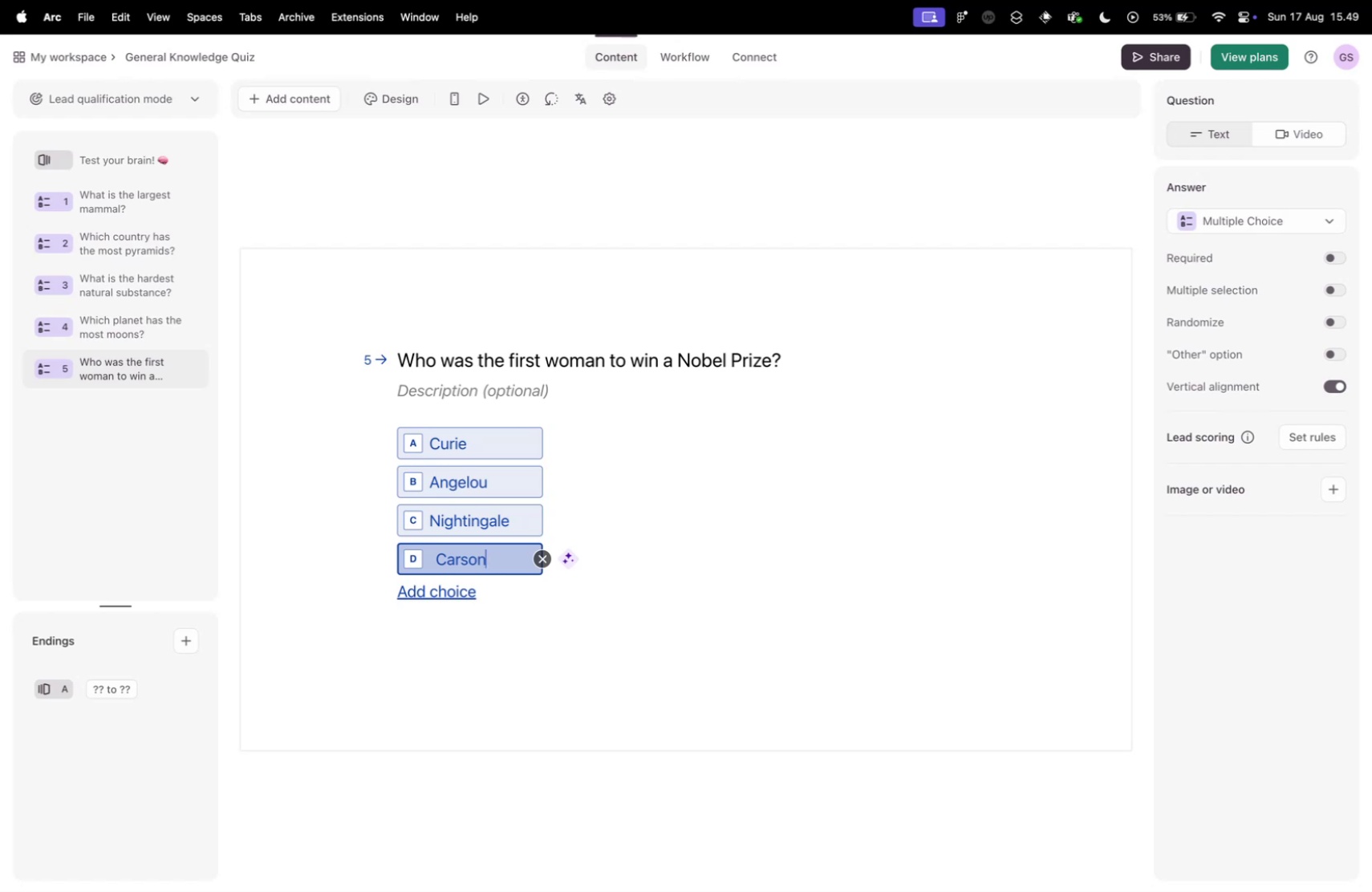 
wait(52.25)
 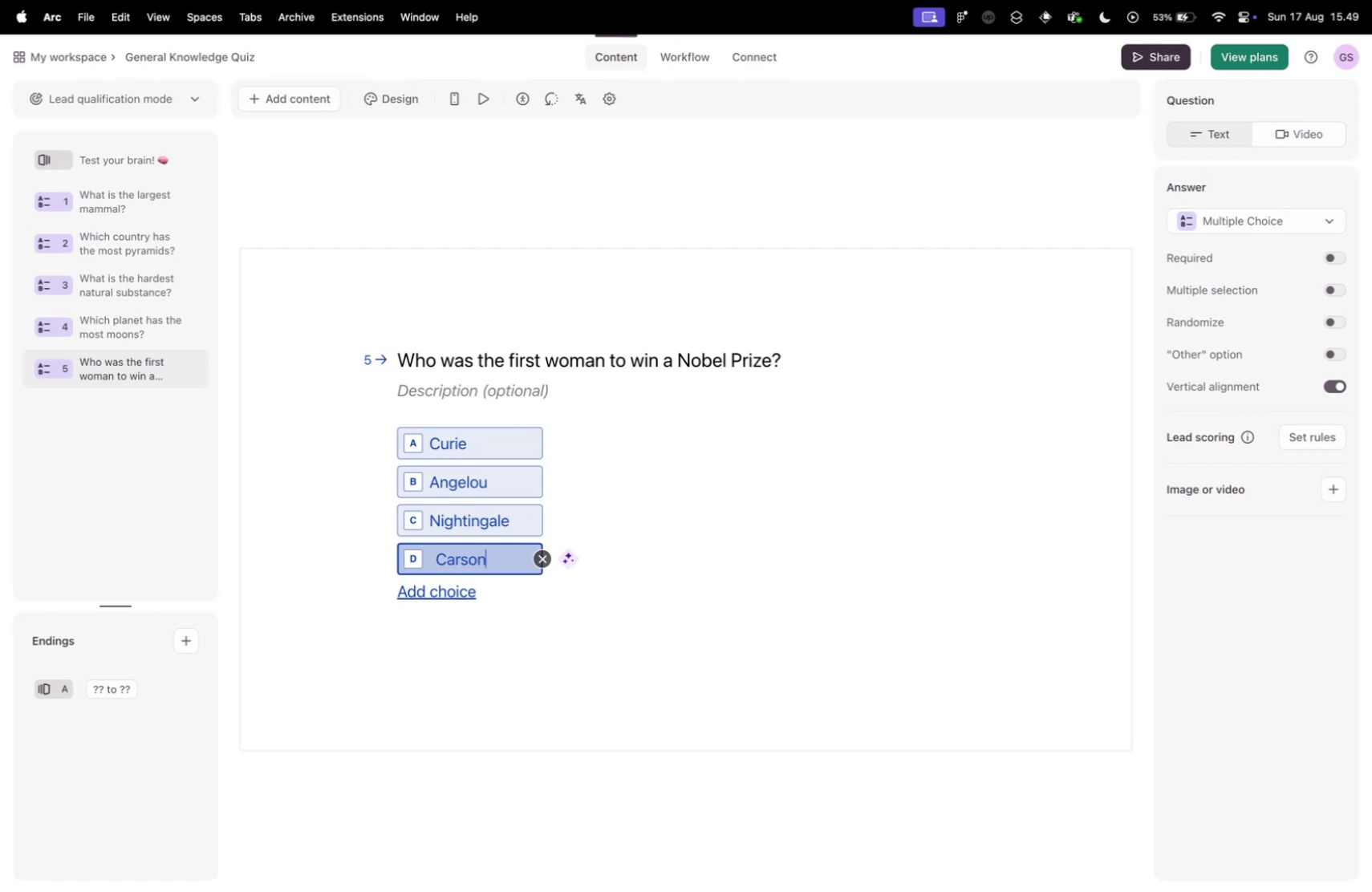 
key(Control+ControlLeft)
 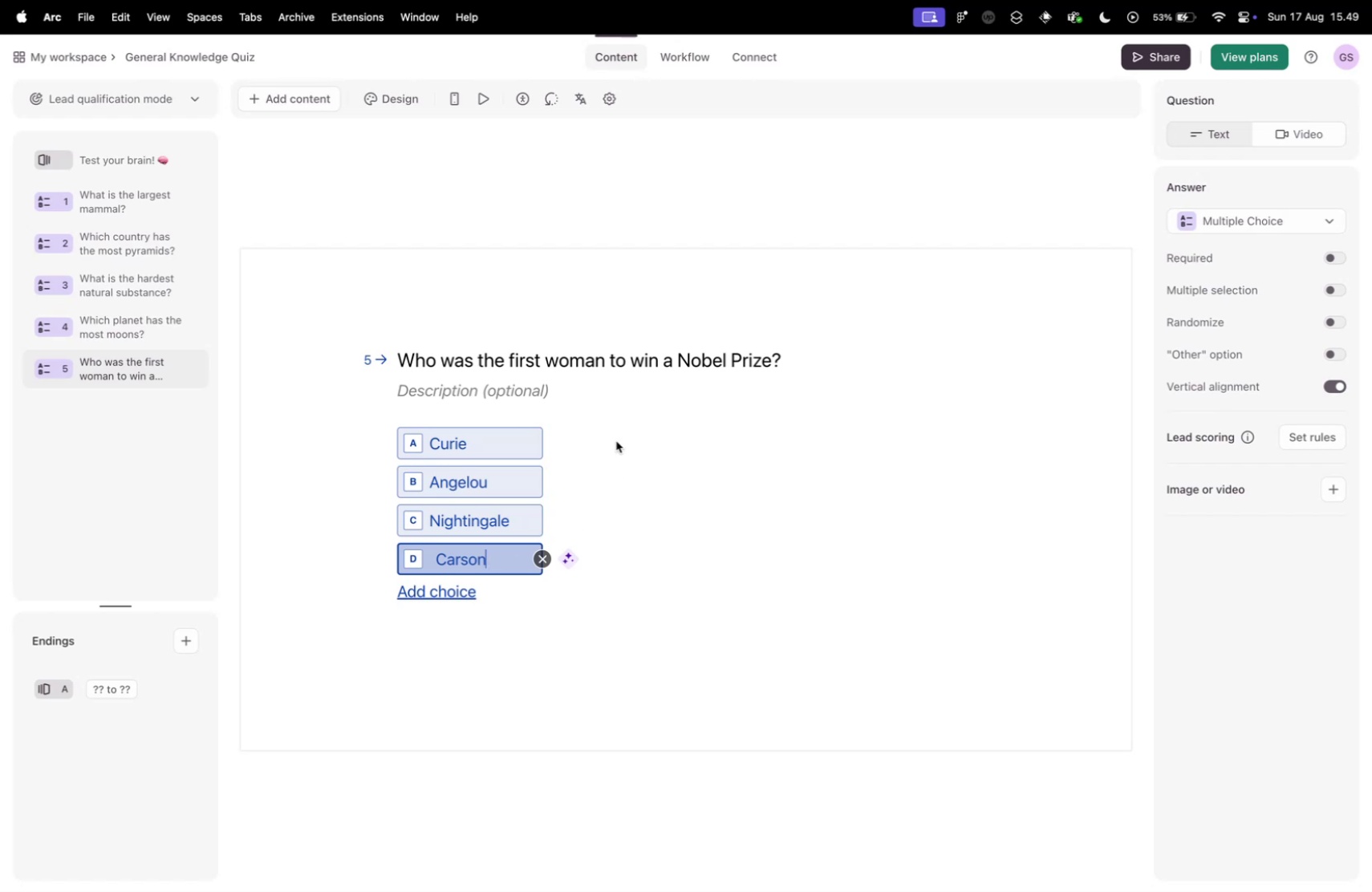 
key(Control+Tab)
 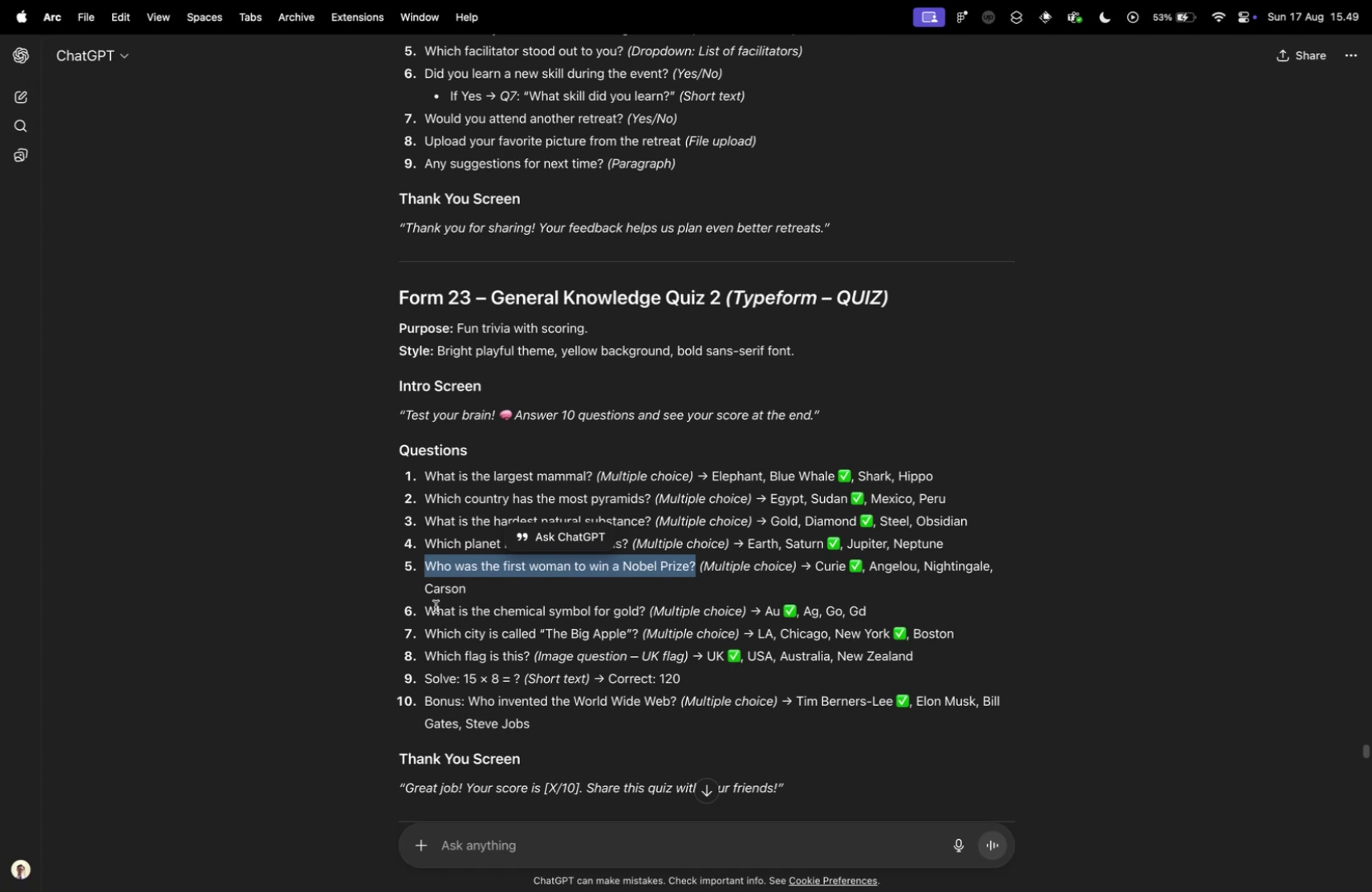 
left_click_drag(start_coordinate=[427, 610], to_coordinate=[645, 610])
 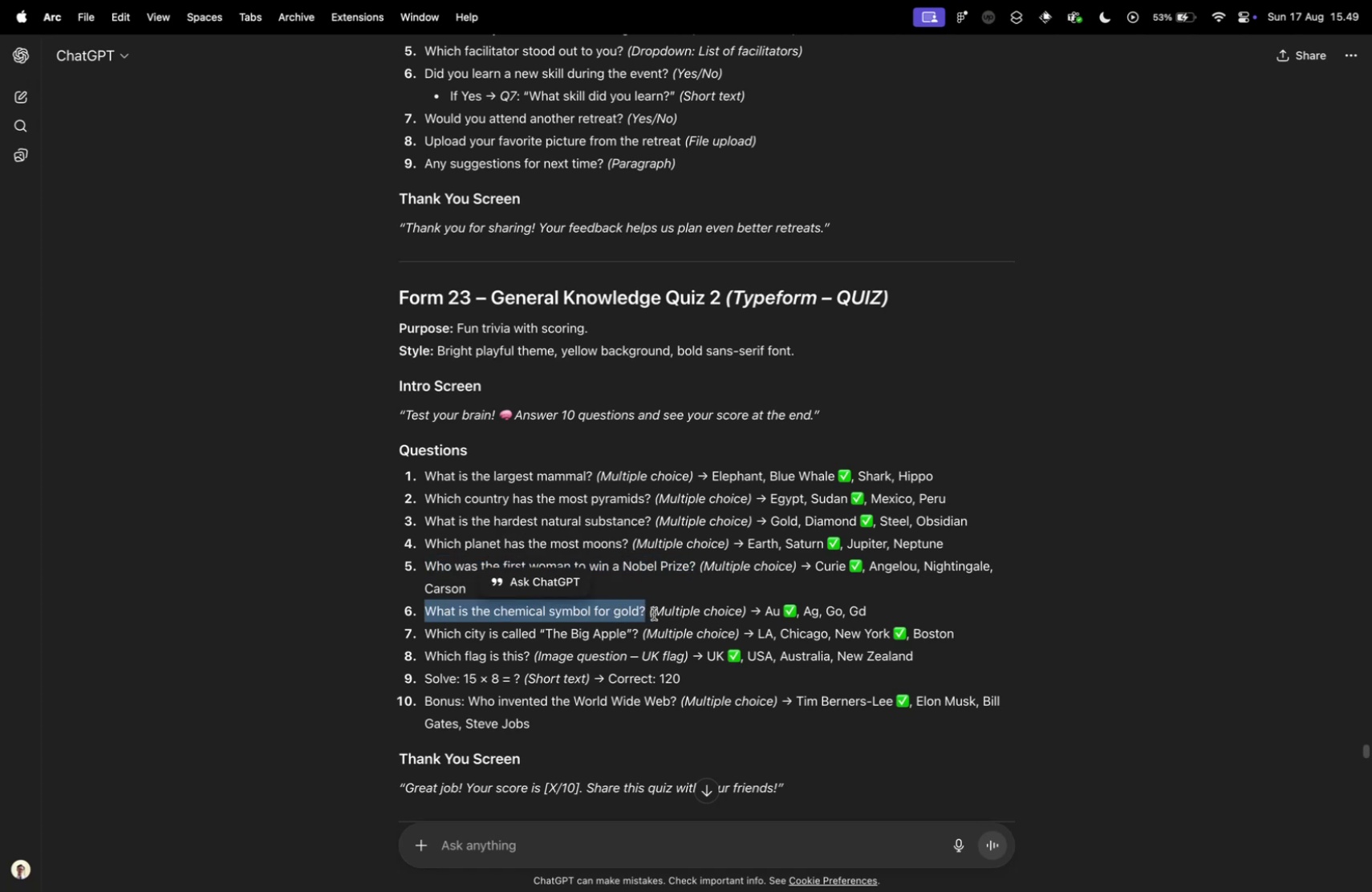 
key(Meta+C)
 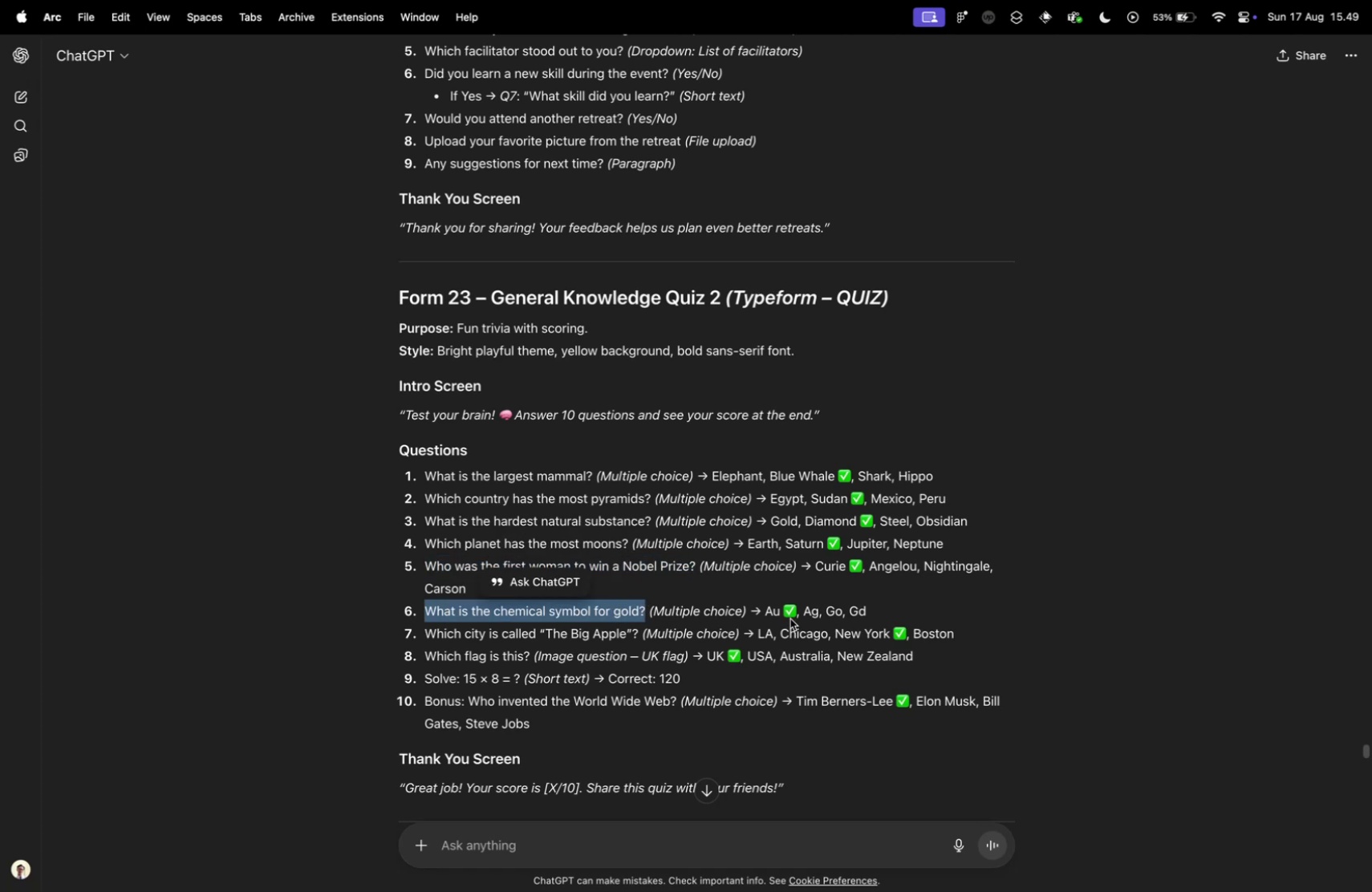 
wait(6.31)
 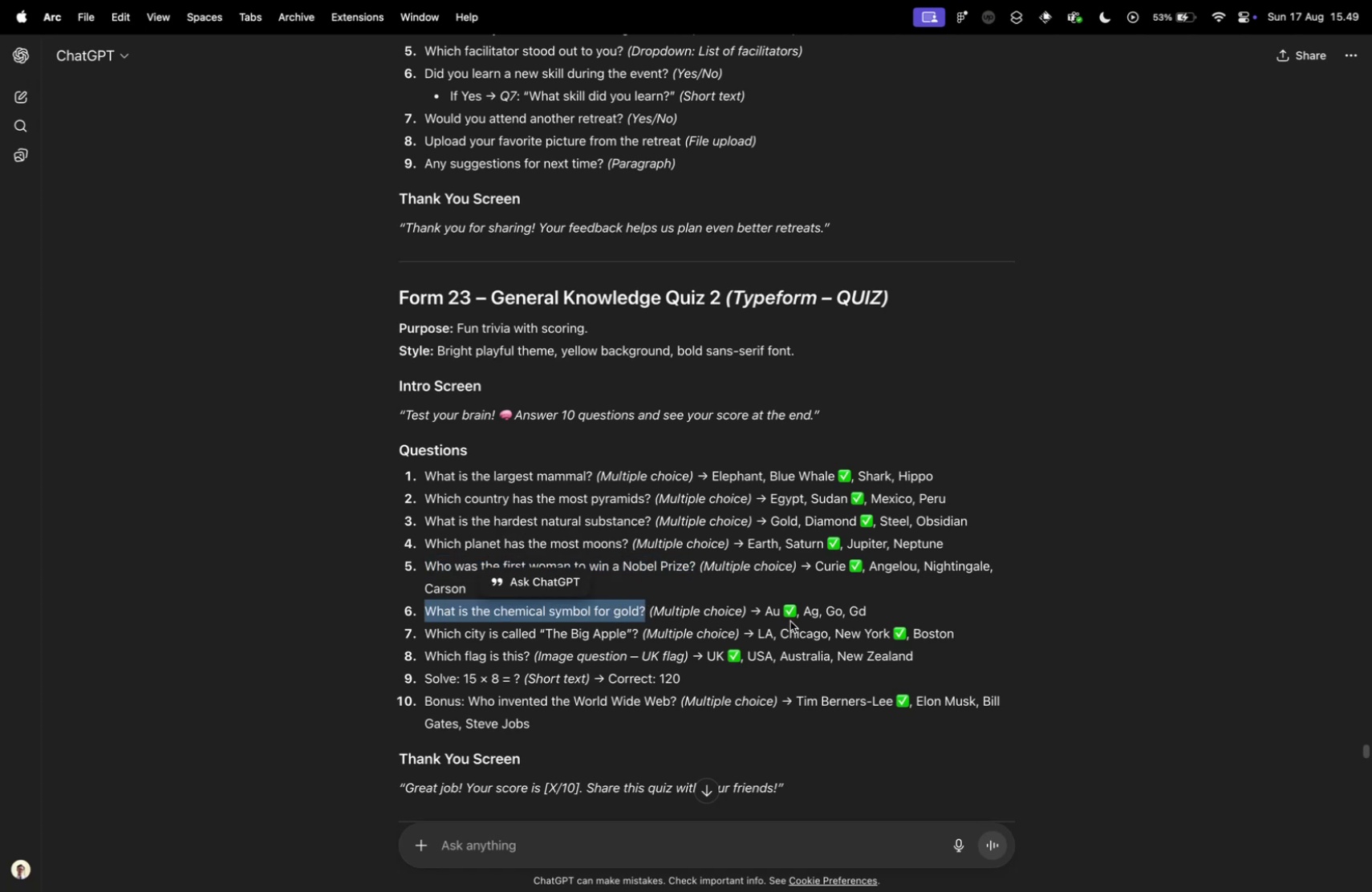 
key(Control+ControlLeft)
 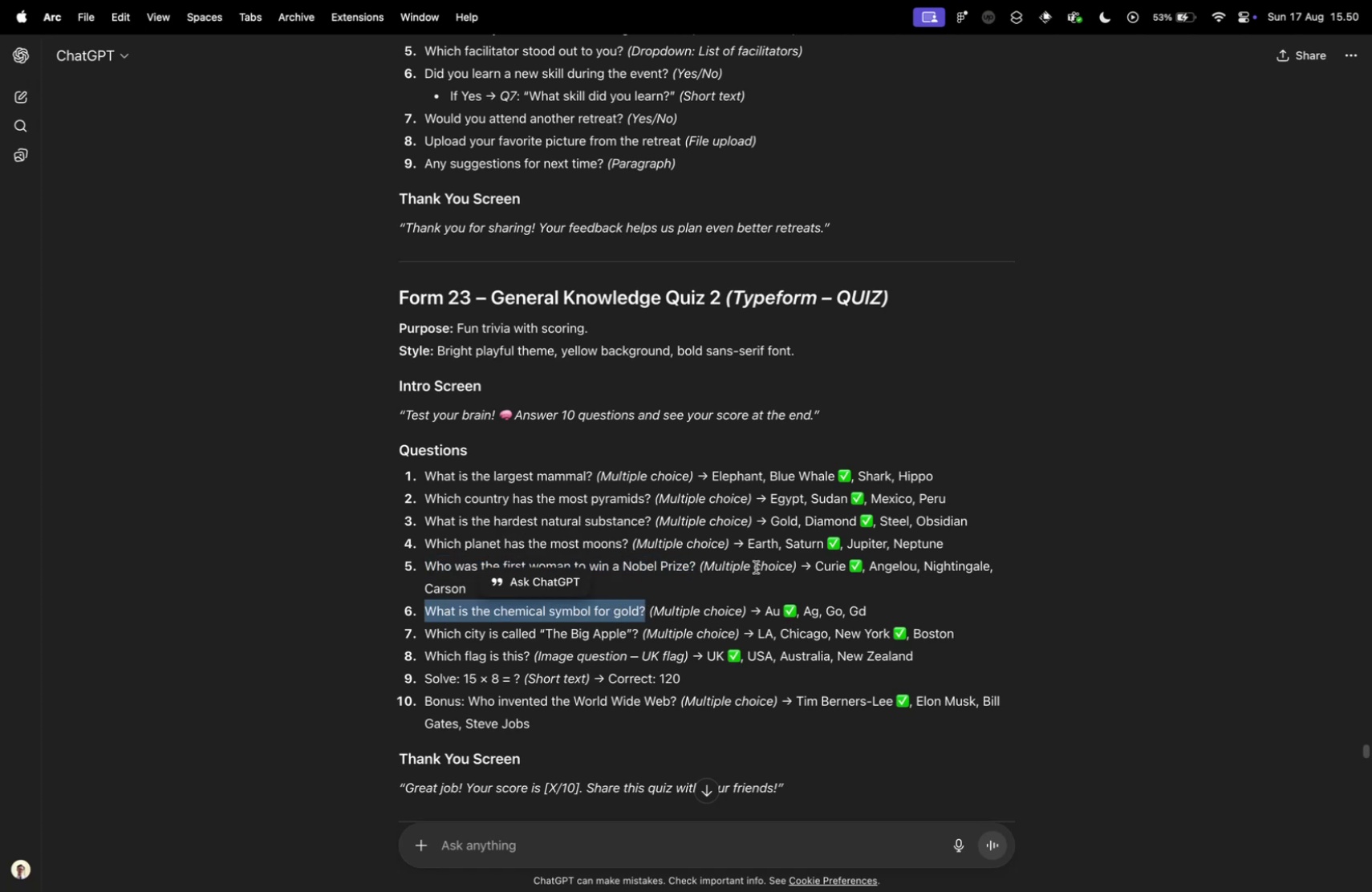 
key(Control+Tab)
 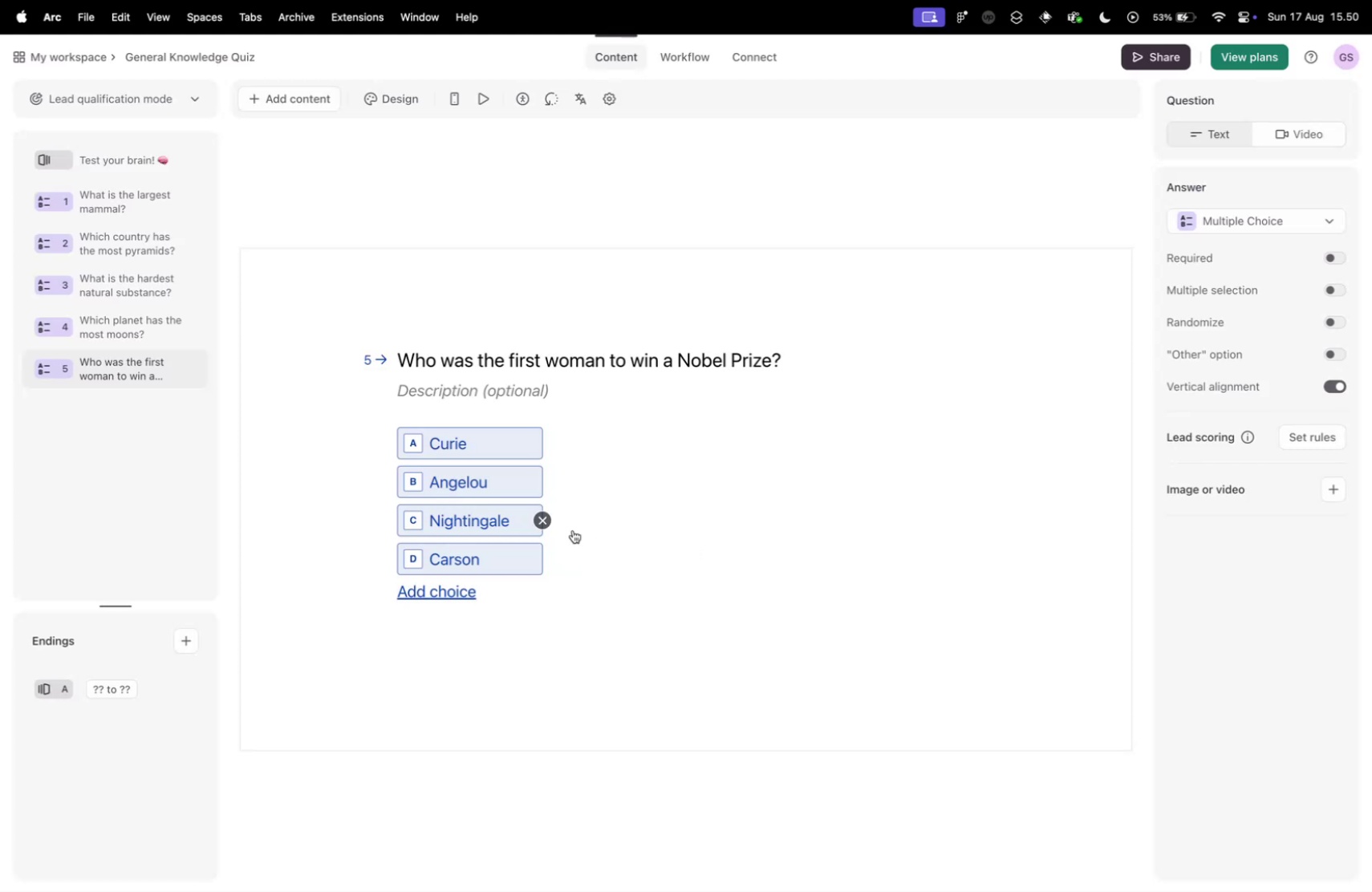 
key(Control+ControlLeft)
 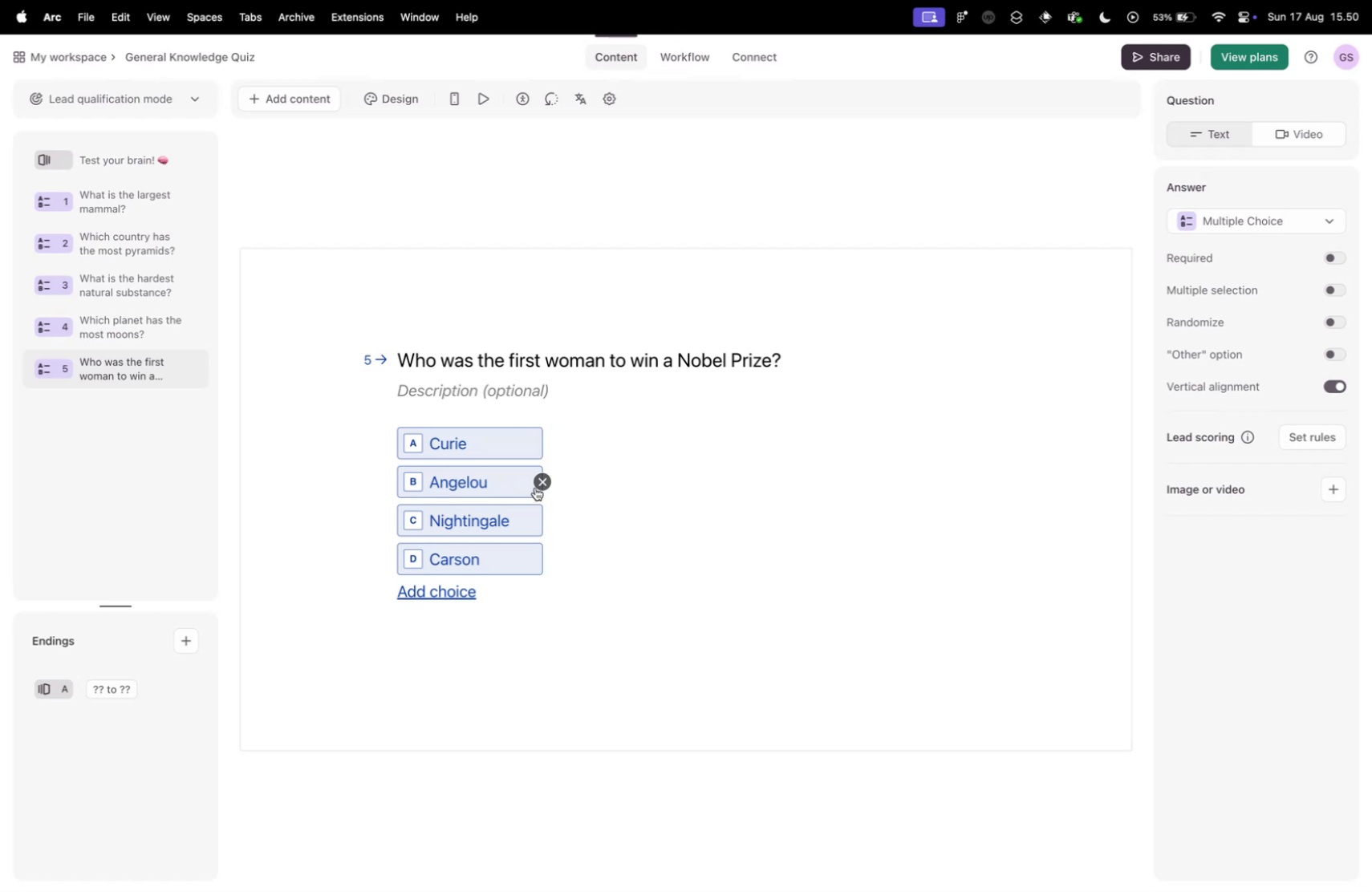 
key(Control+Tab)
 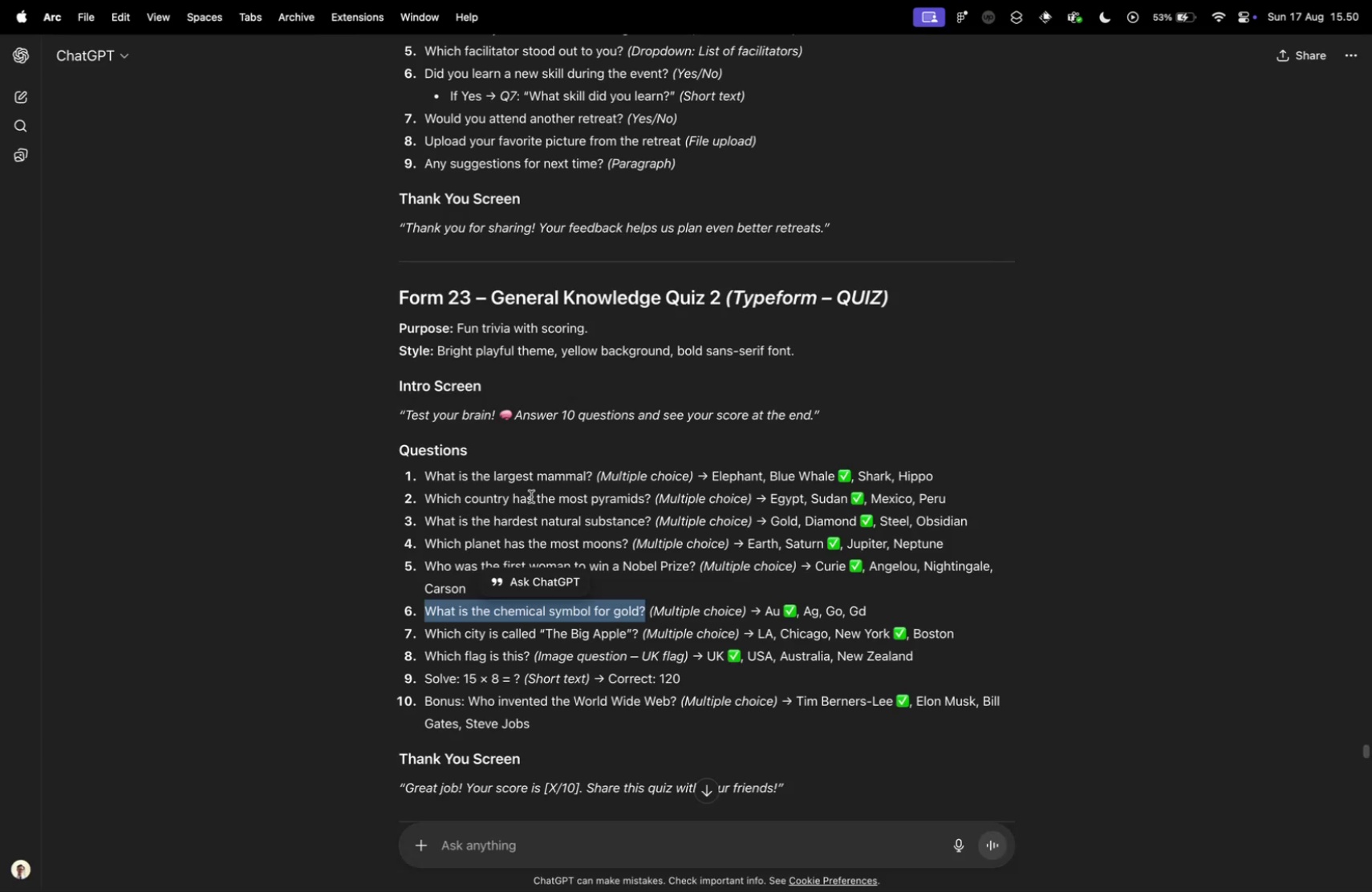 
key(Control+ControlLeft)
 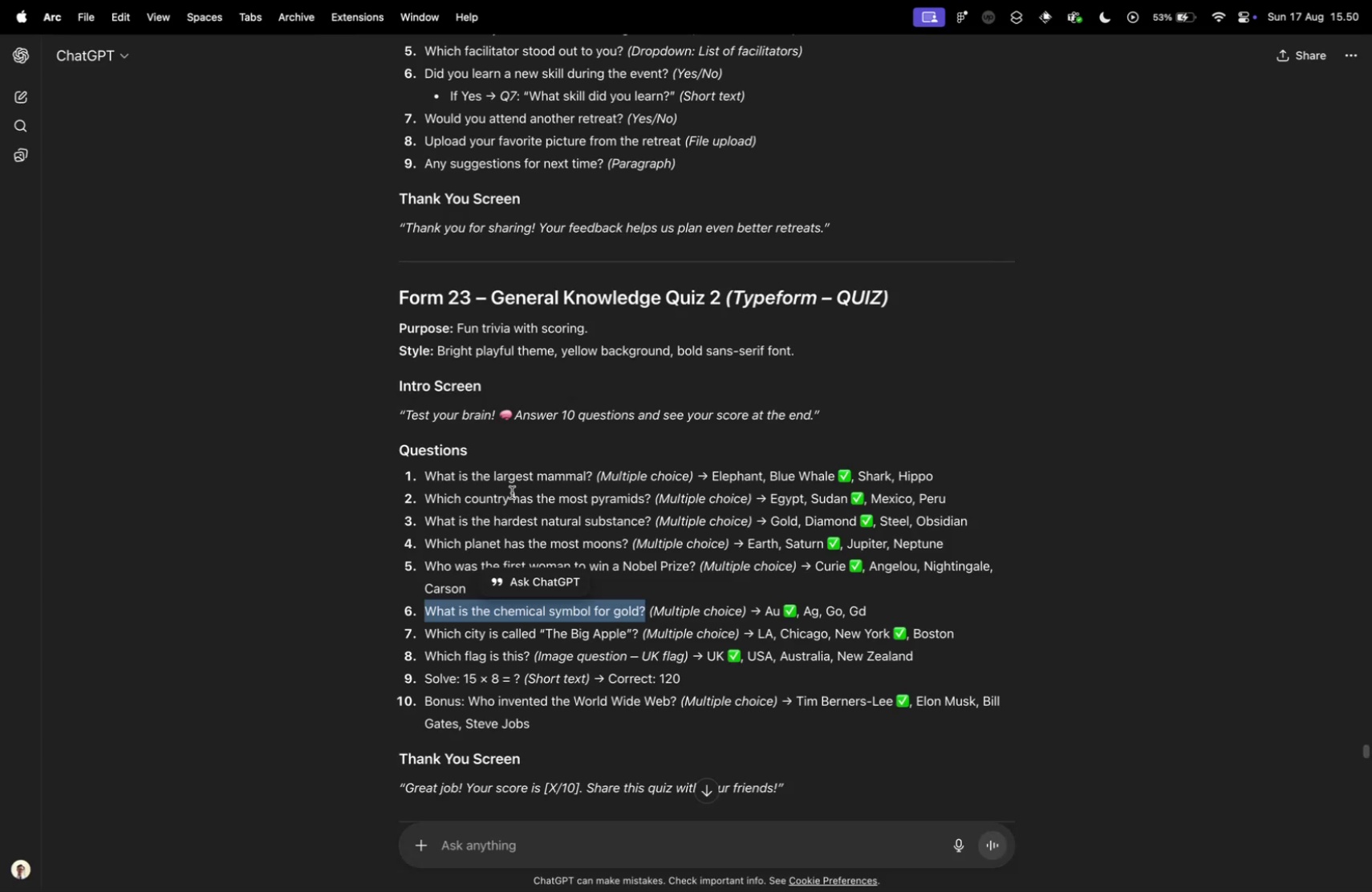 
key(Control+Tab)
 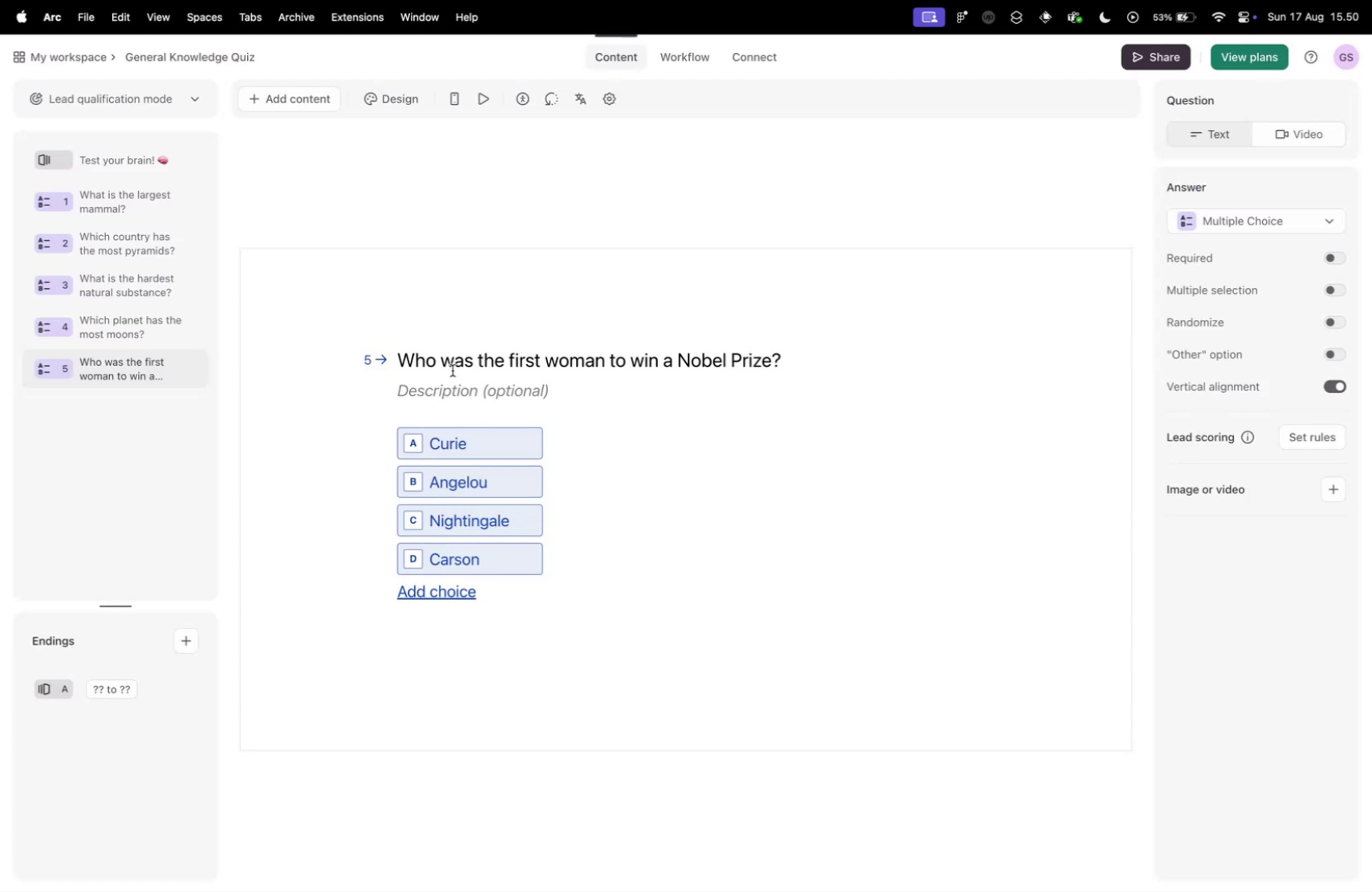 
key(Meta+A)
 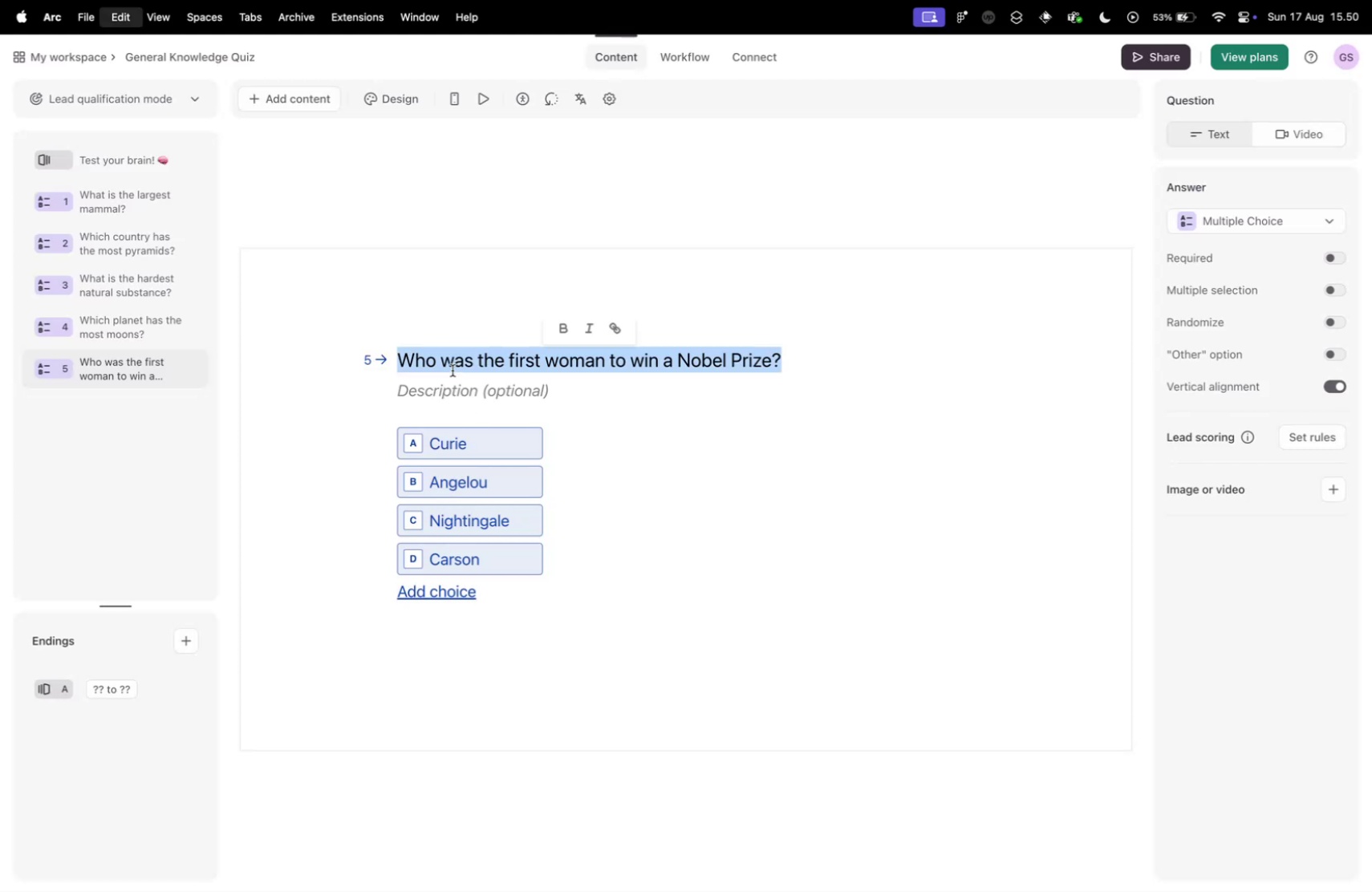 
key(Meta+V)
 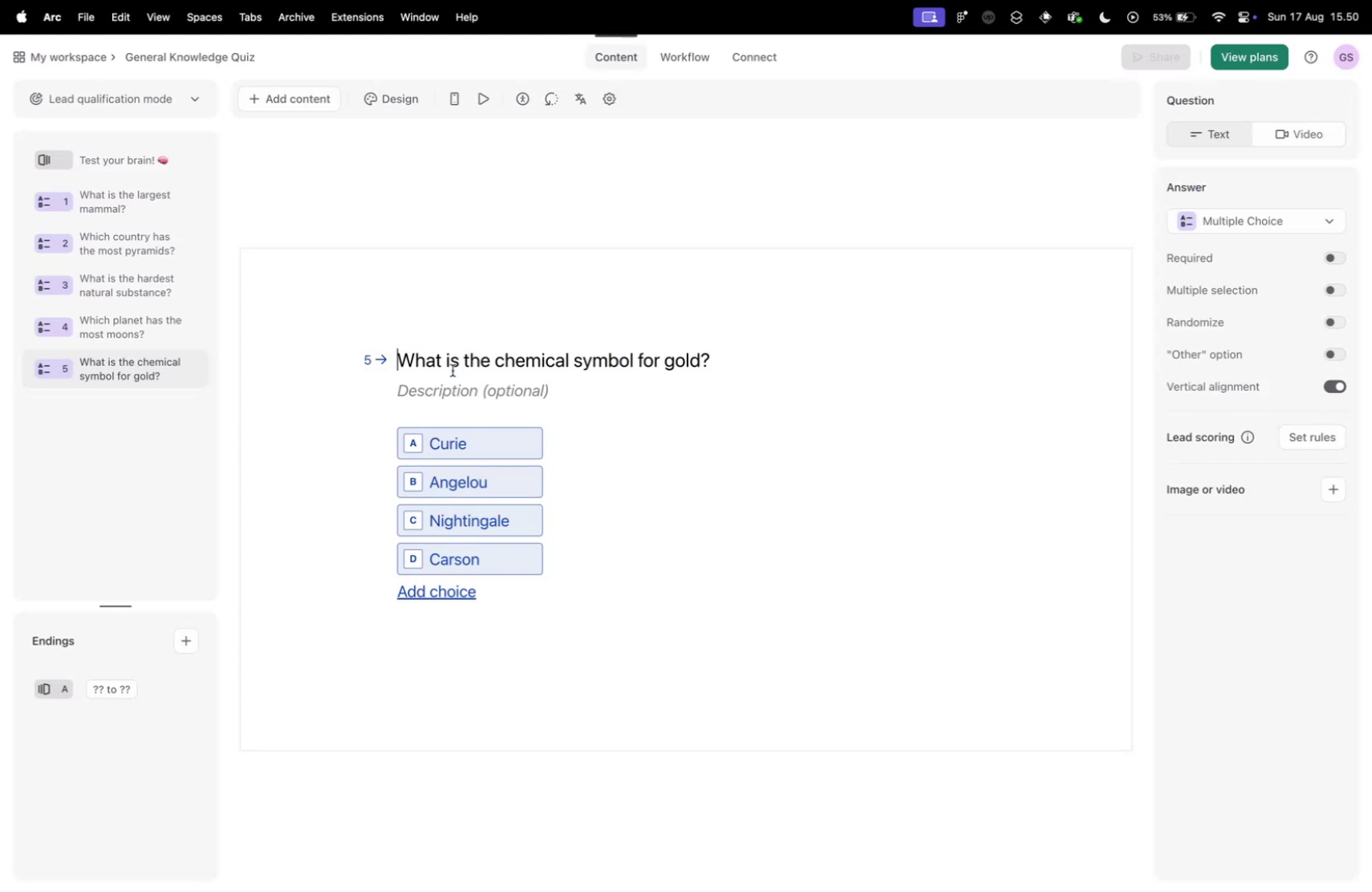 
key(Control+ControlLeft)
 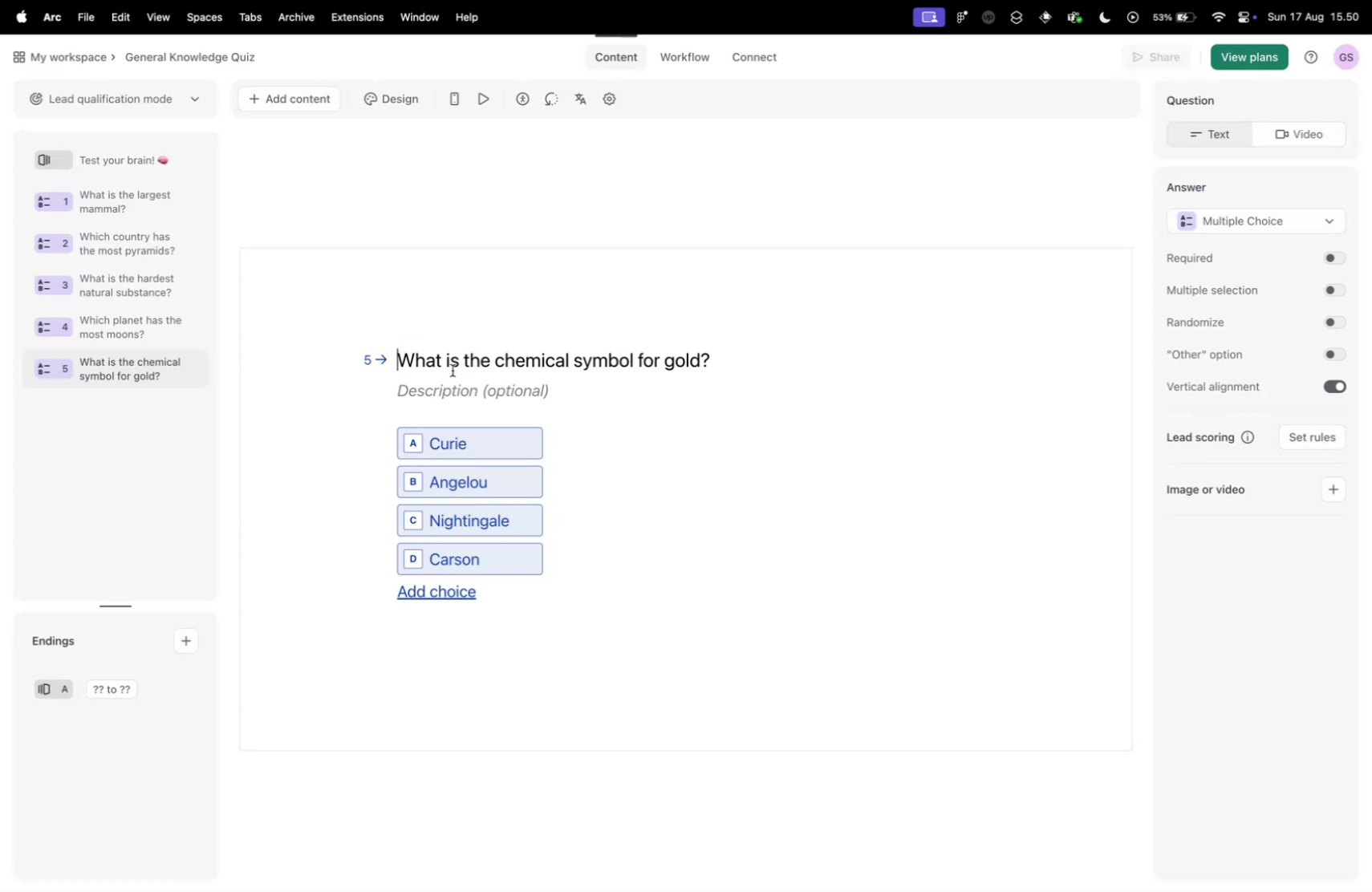 
key(Control+Tab)
 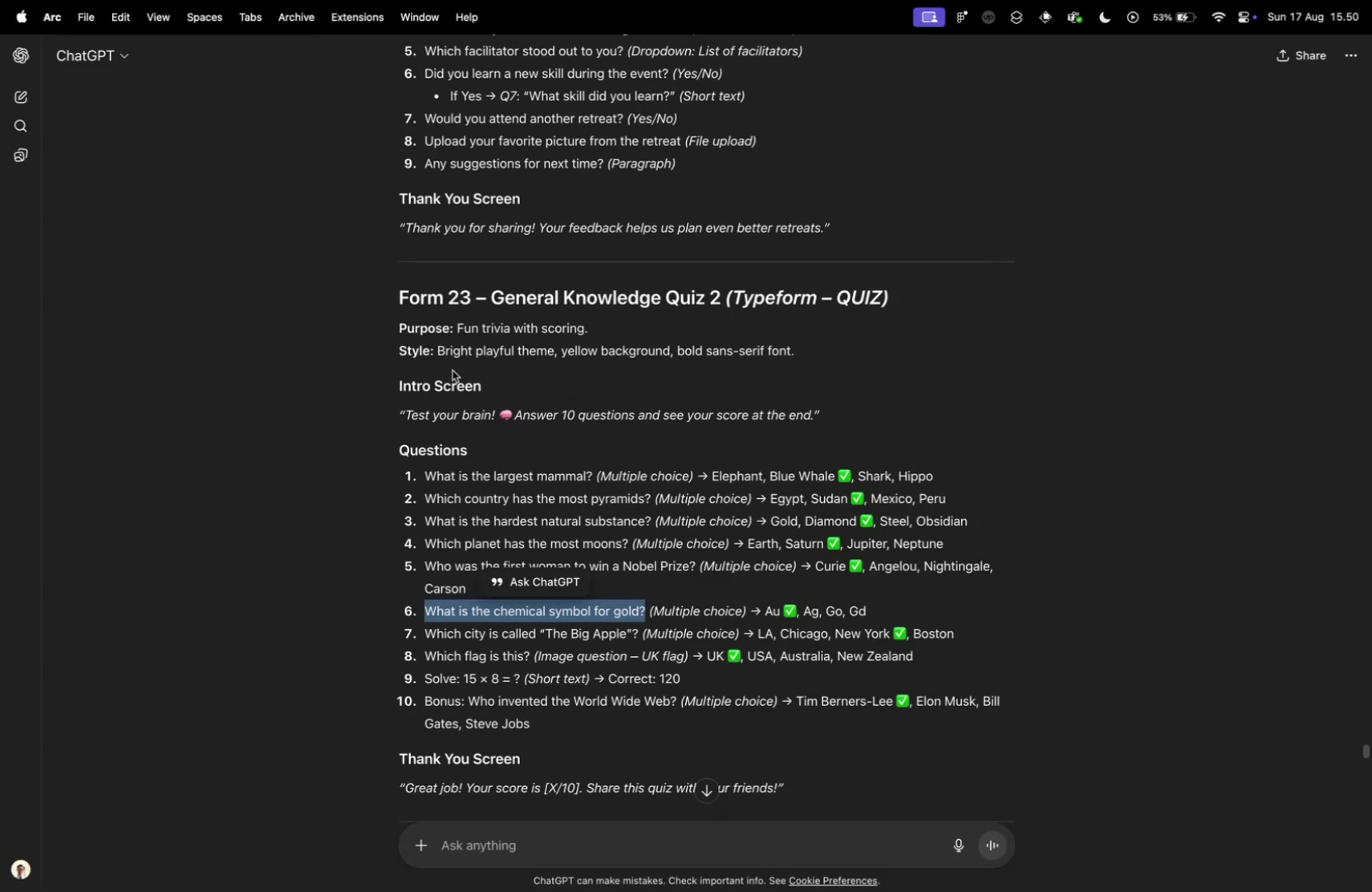 
key(Control+ControlLeft)
 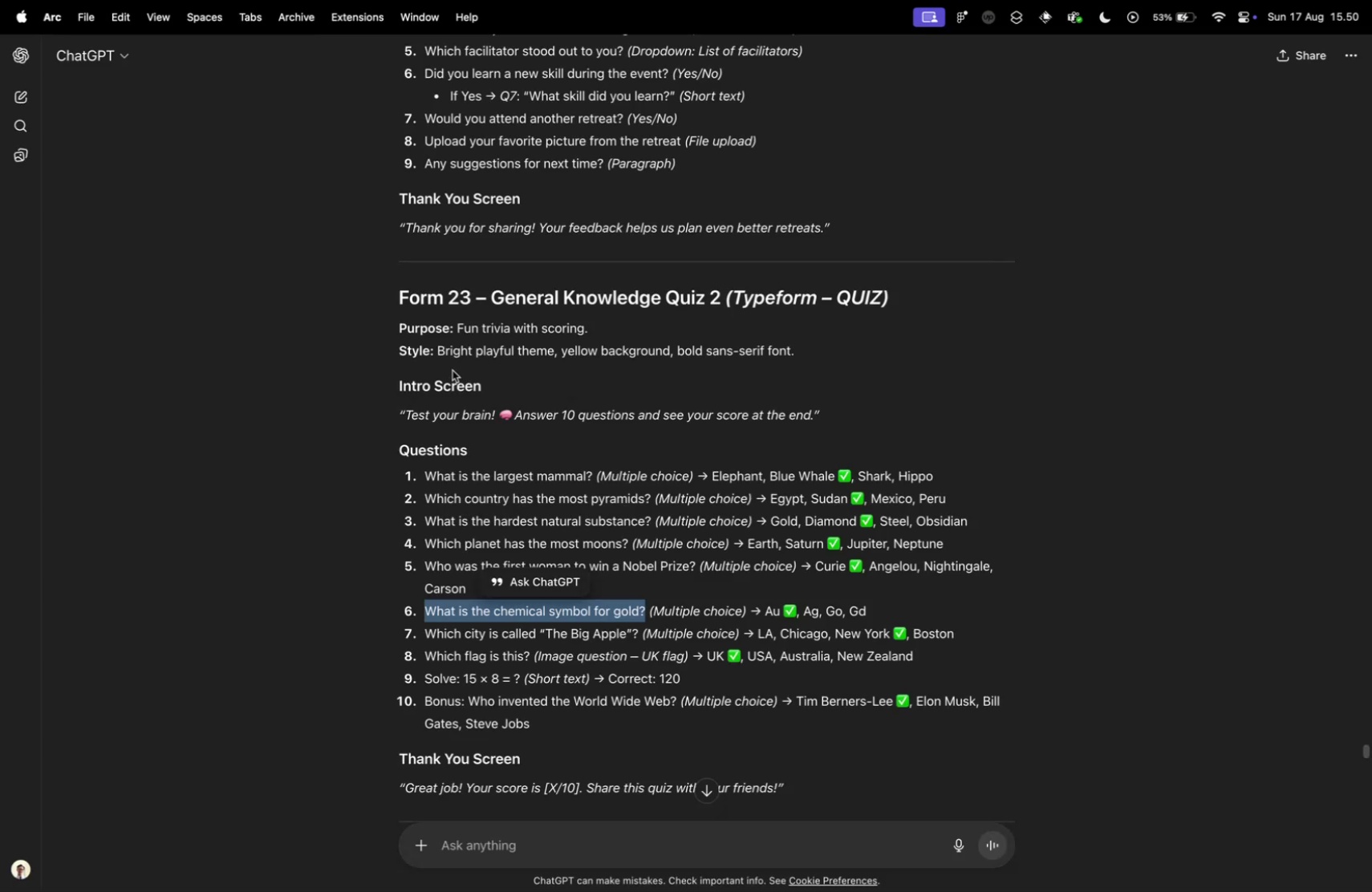 
key(Control+Tab)
 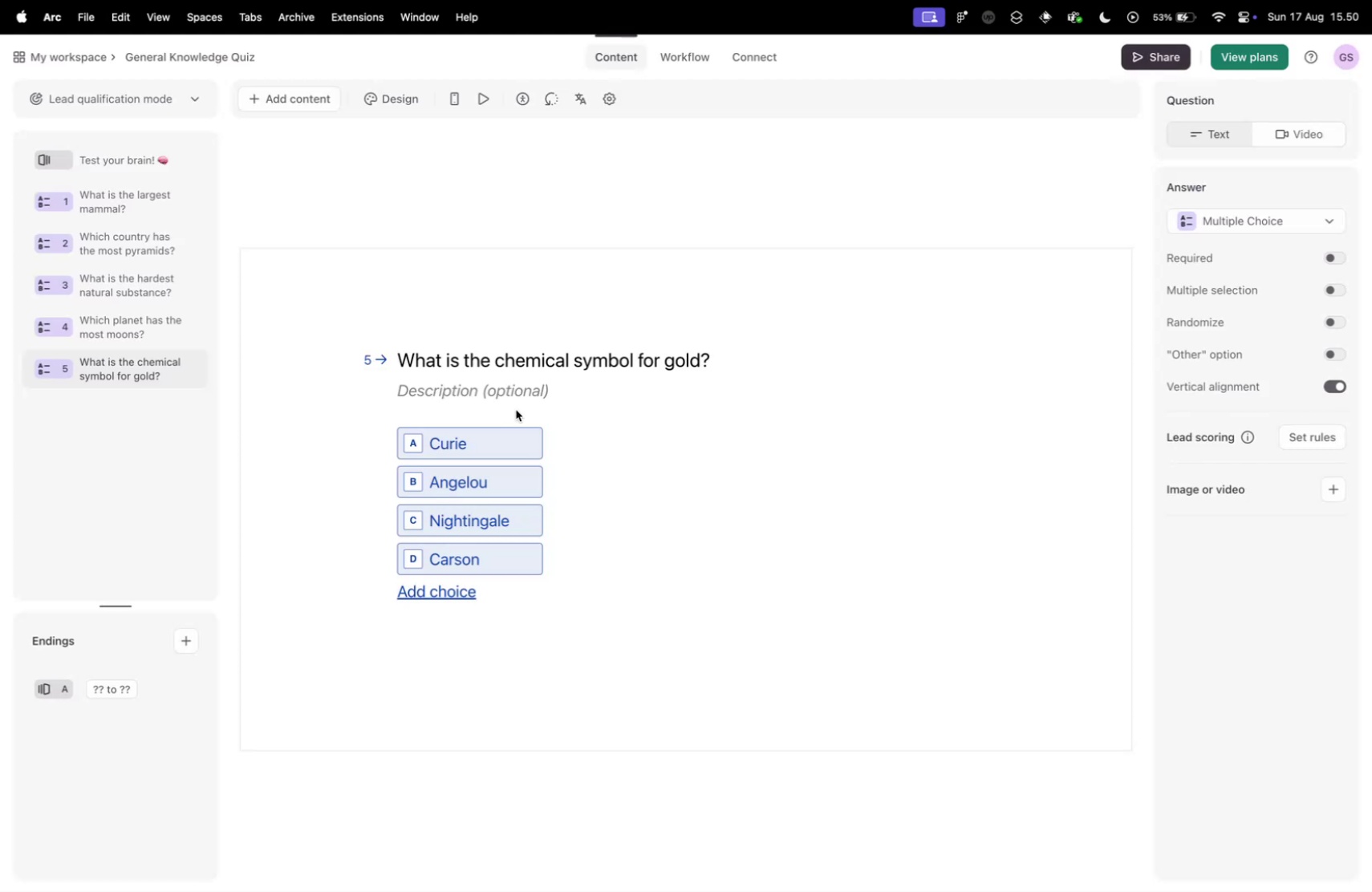 
left_click([502, 441])
 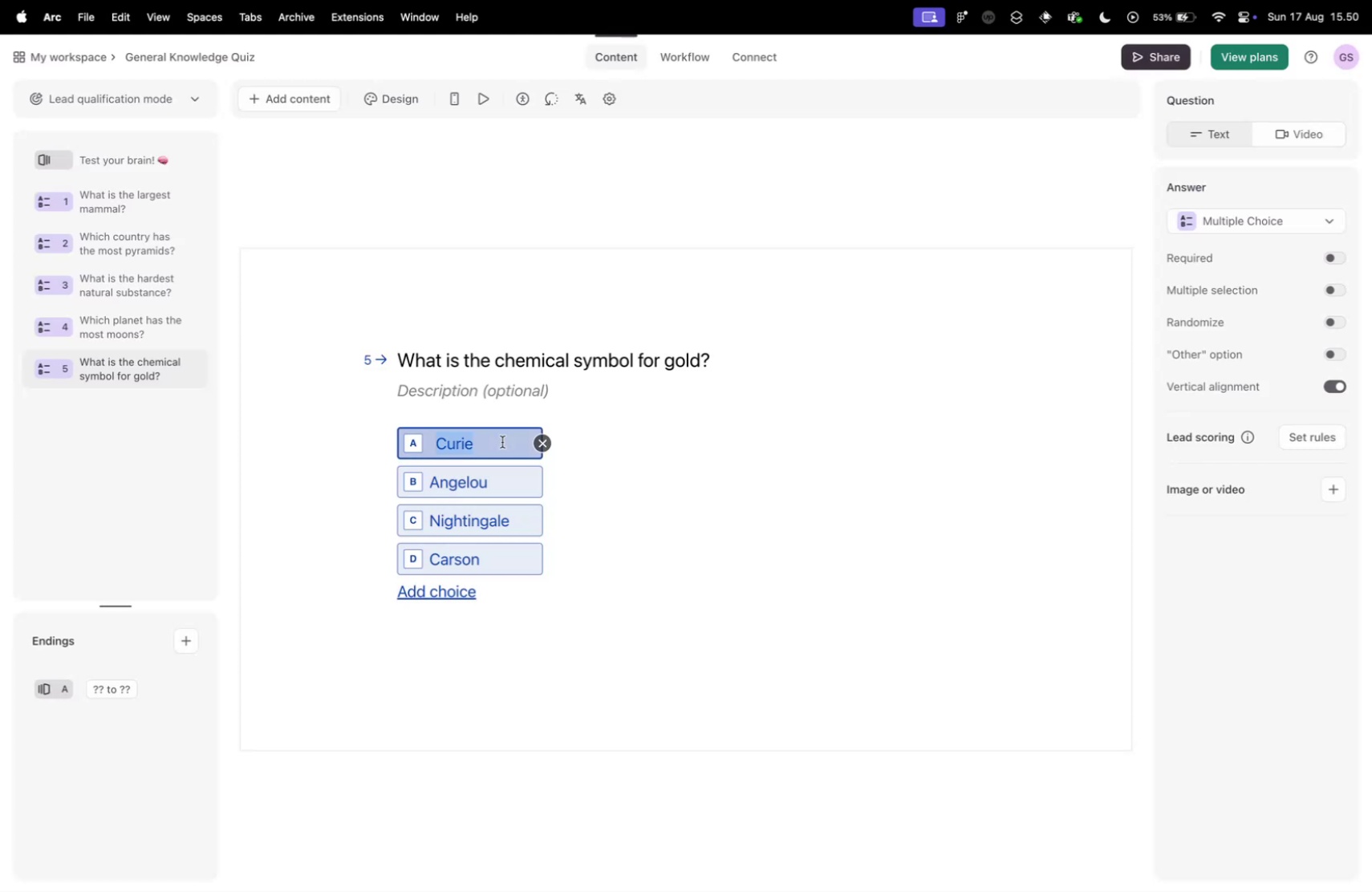 
type(Au)
 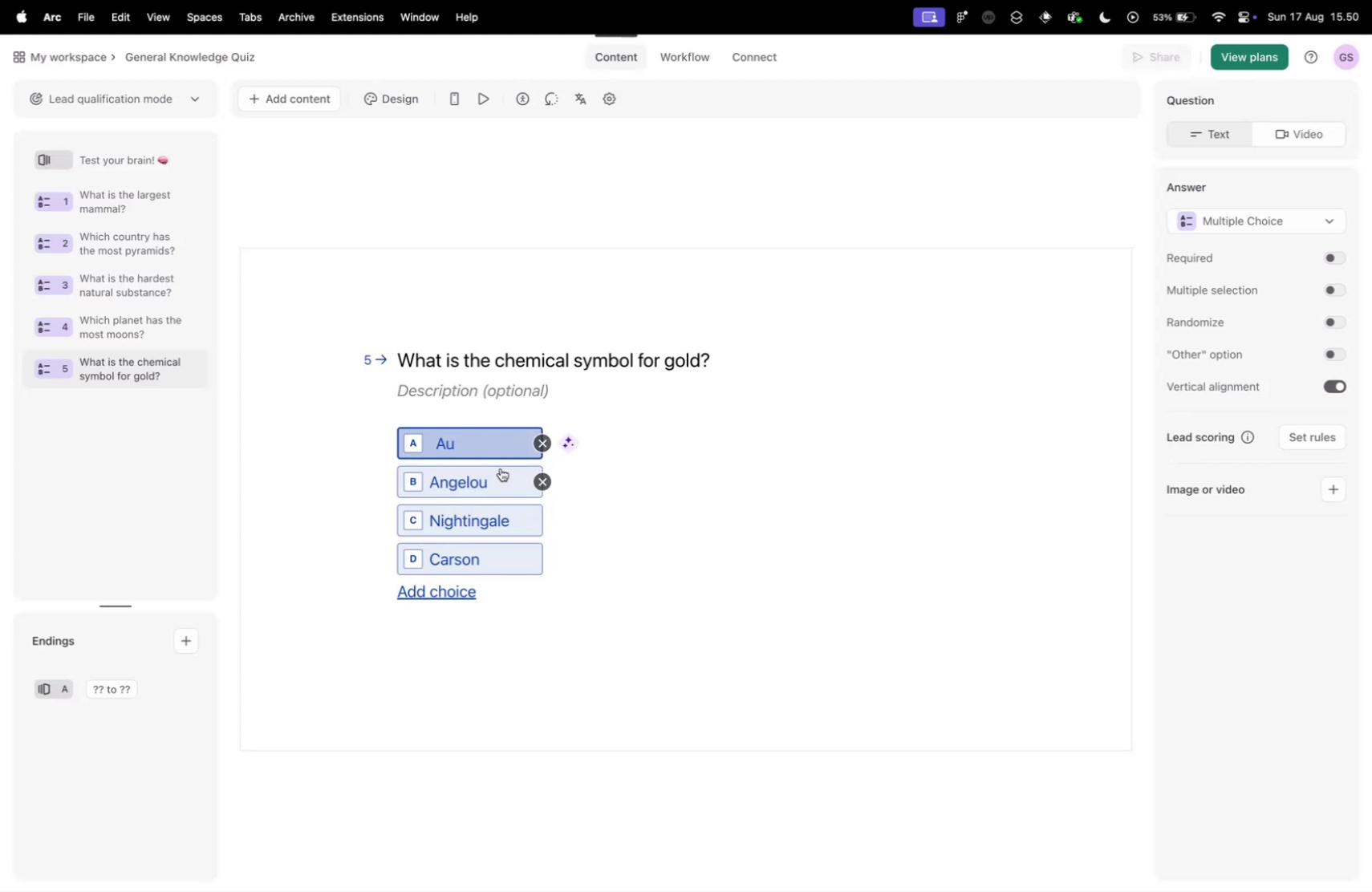 
left_click([492, 473])
 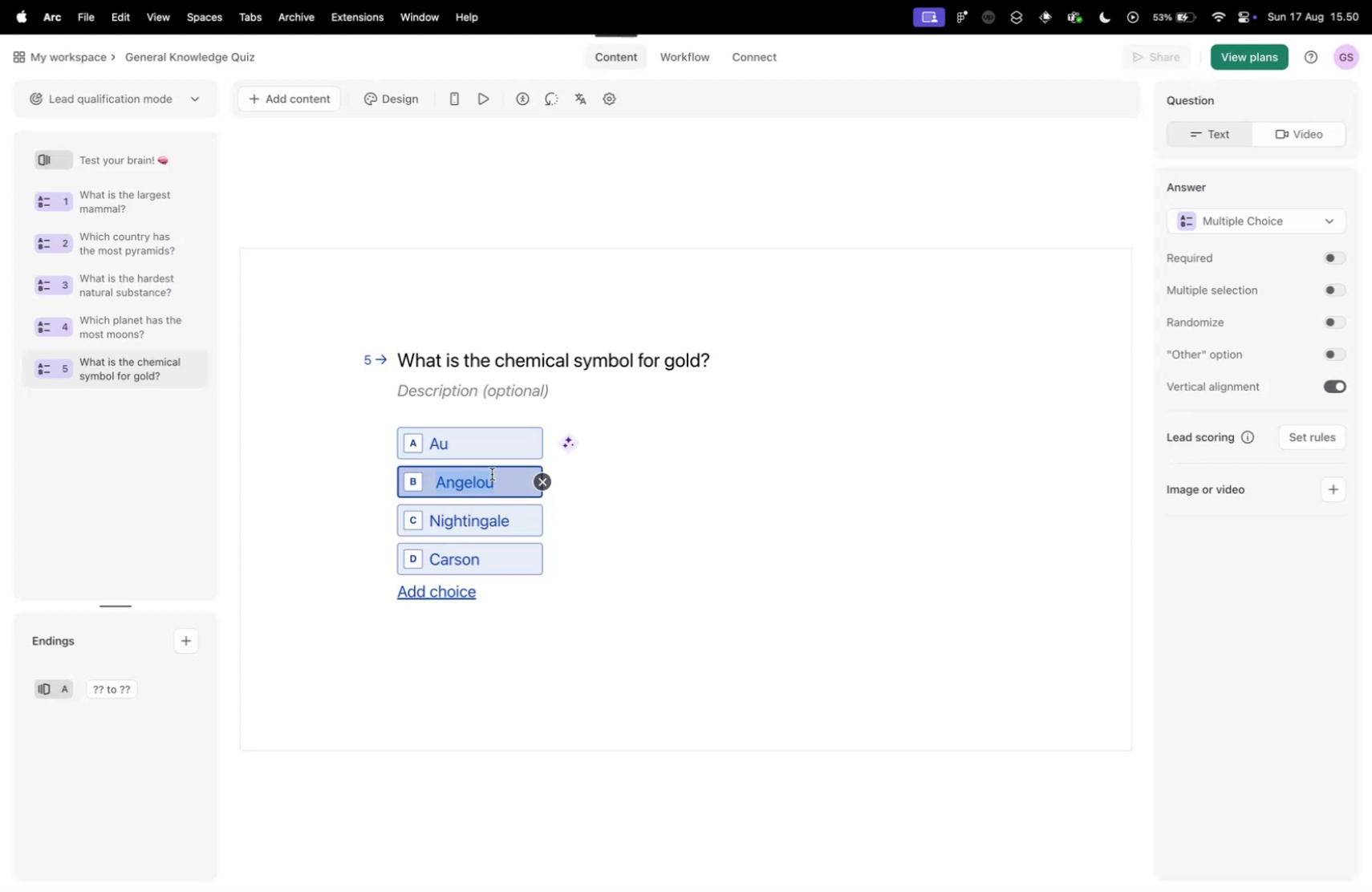 
type(Ag)
 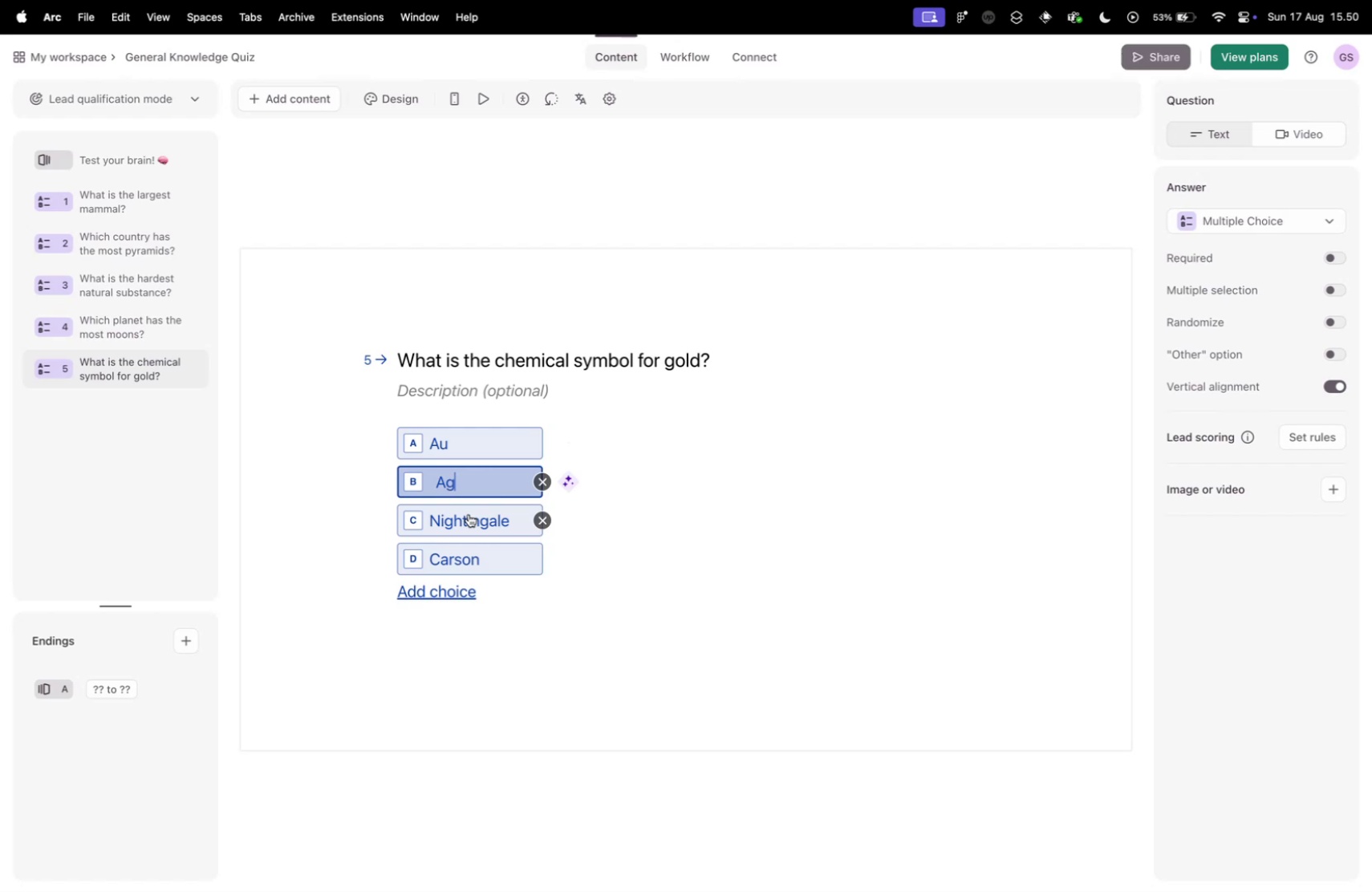 
left_click([473, 517])
 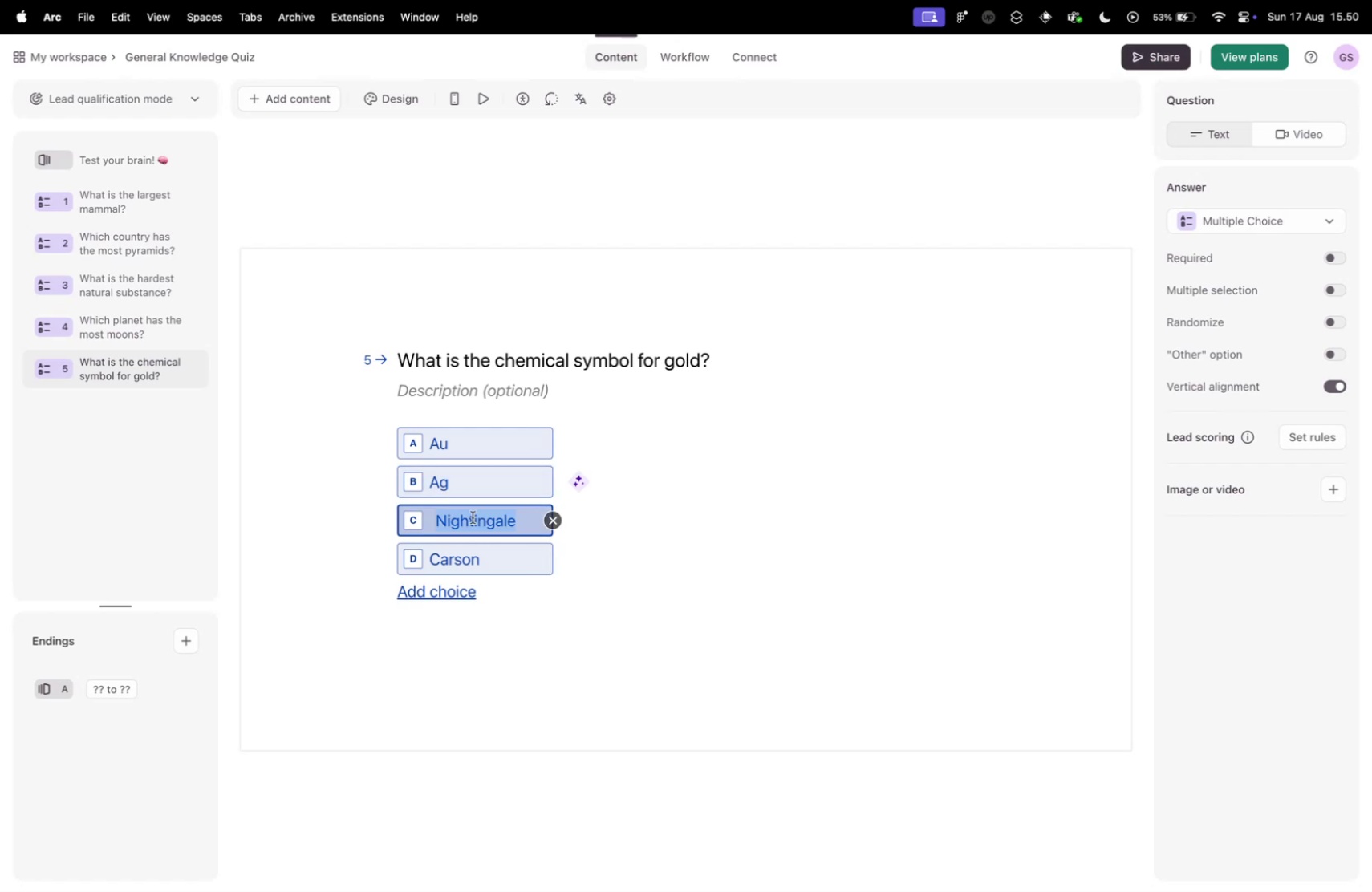 
type(Go)
 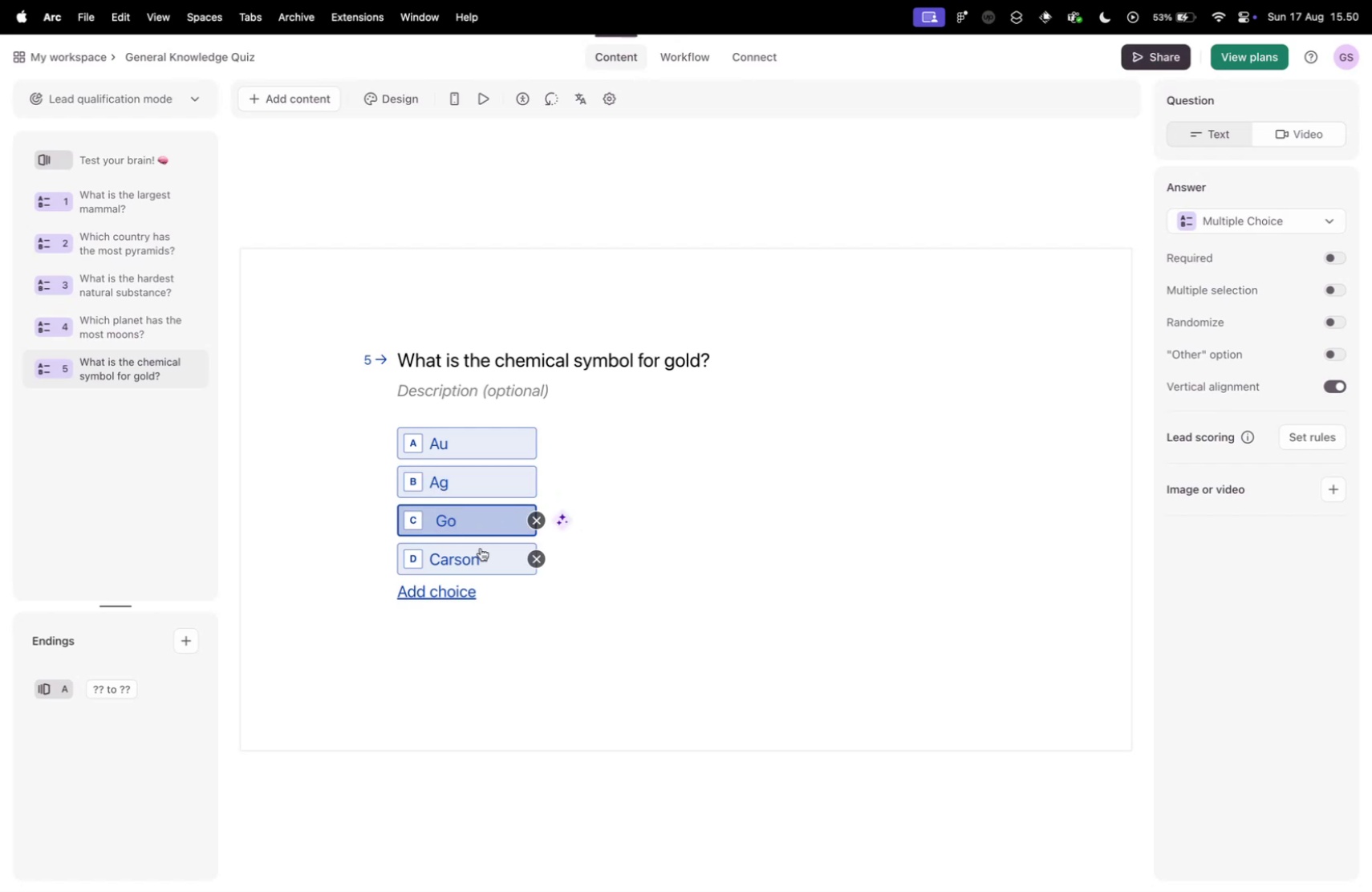 
left_click([481, 554])
 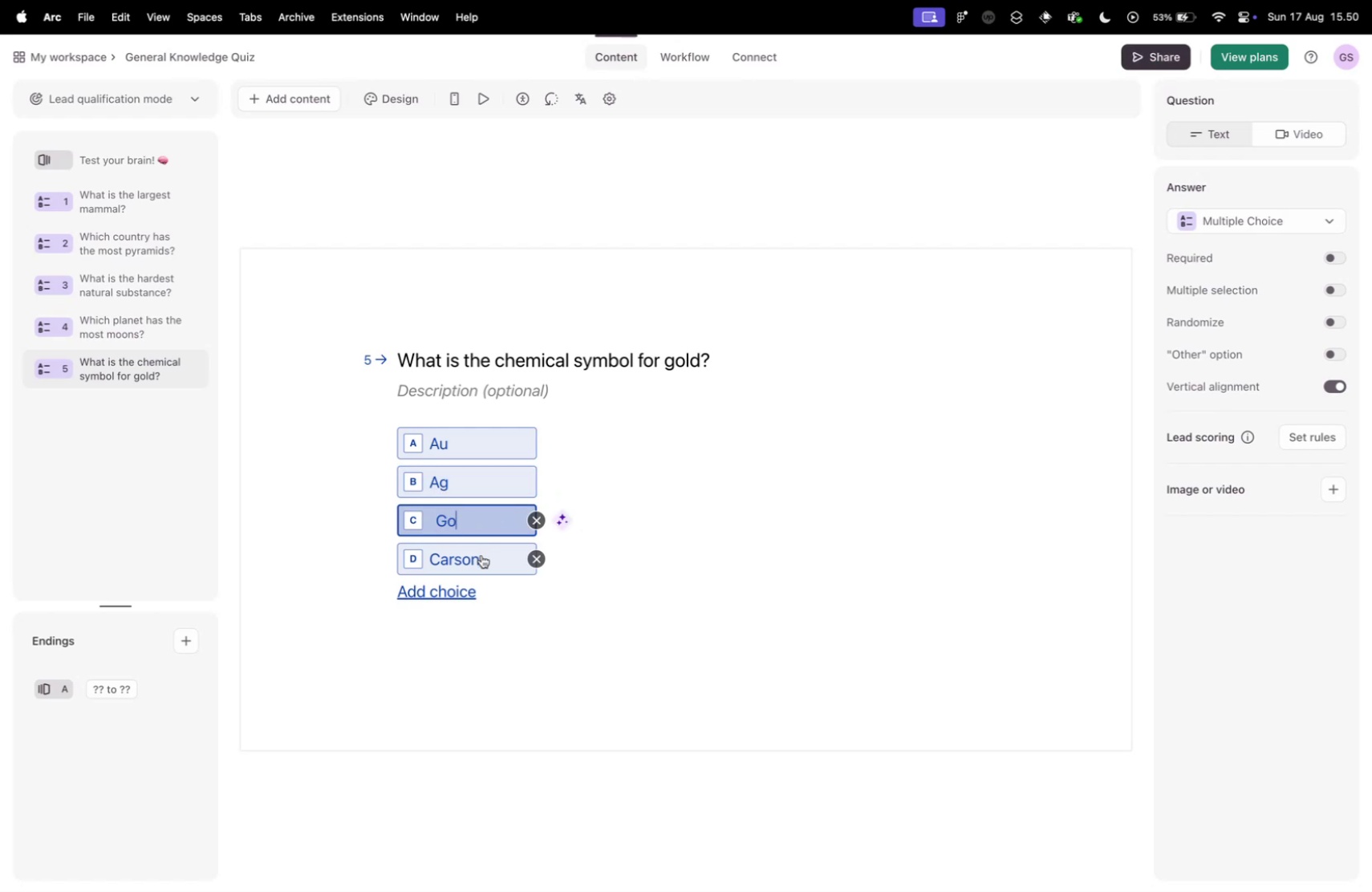 
type(Gd)
 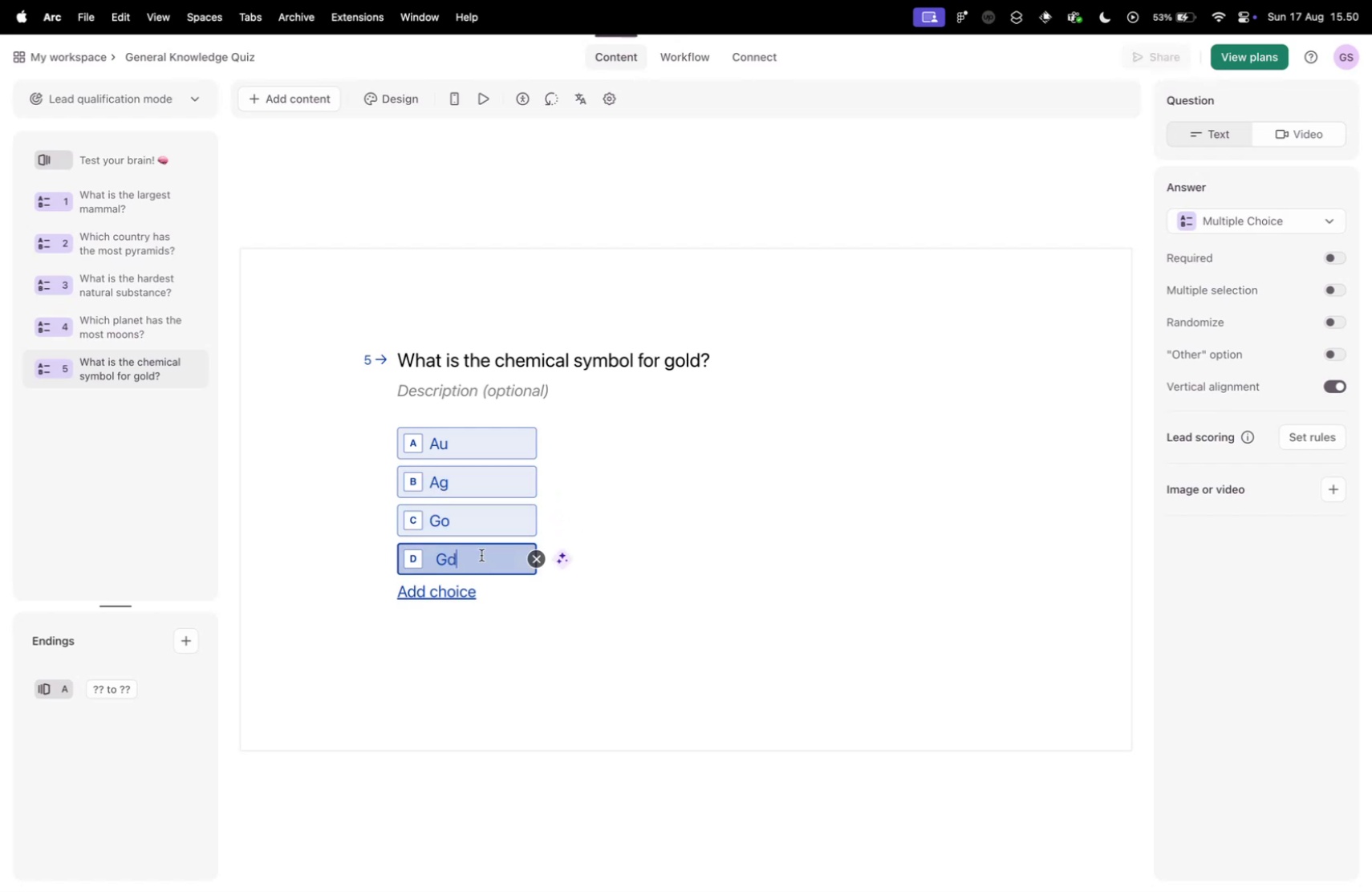 
key(Control+ControlLeft)
 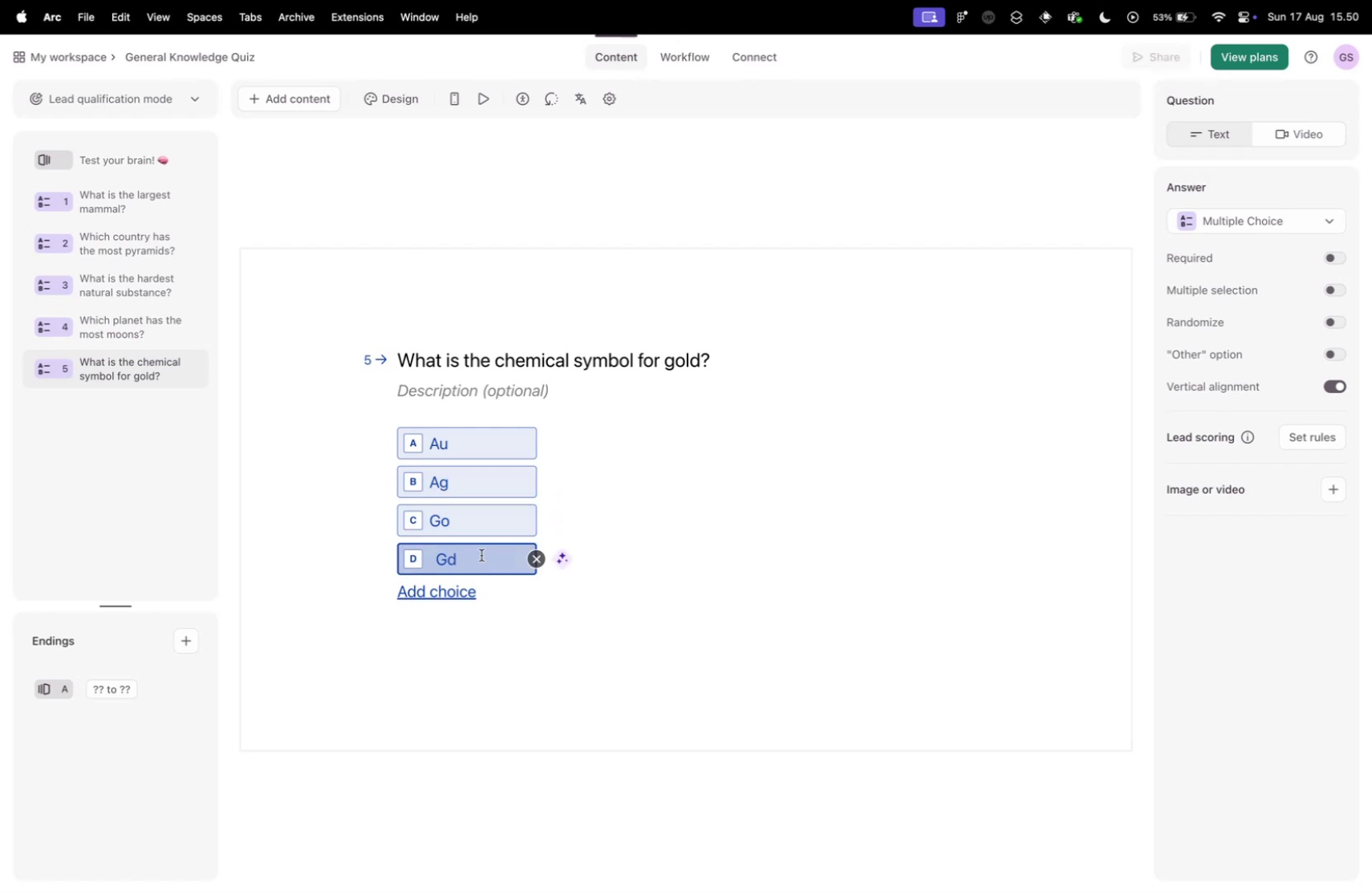 
key(Control+Tab)
 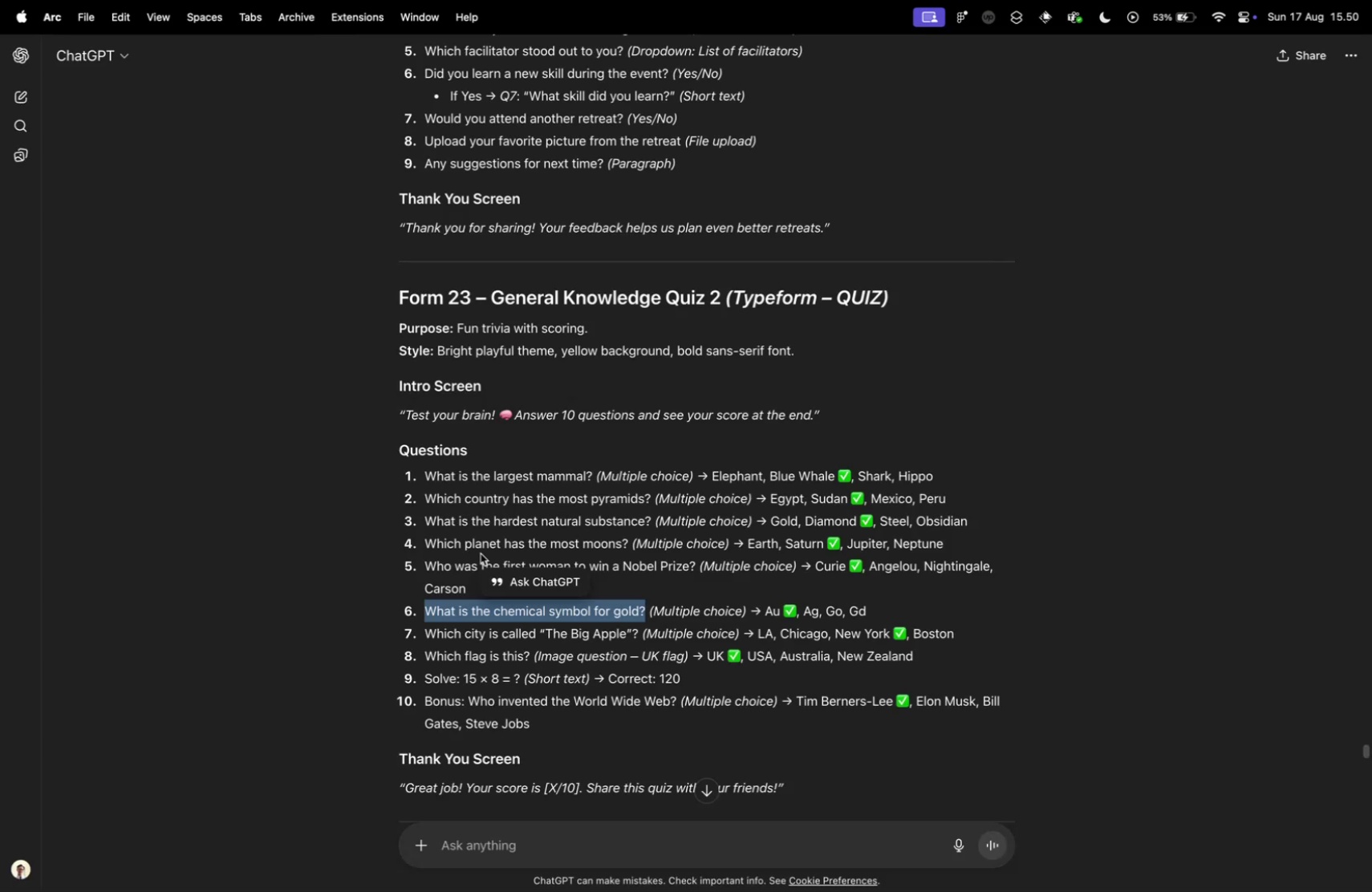 
wait(6.26)
 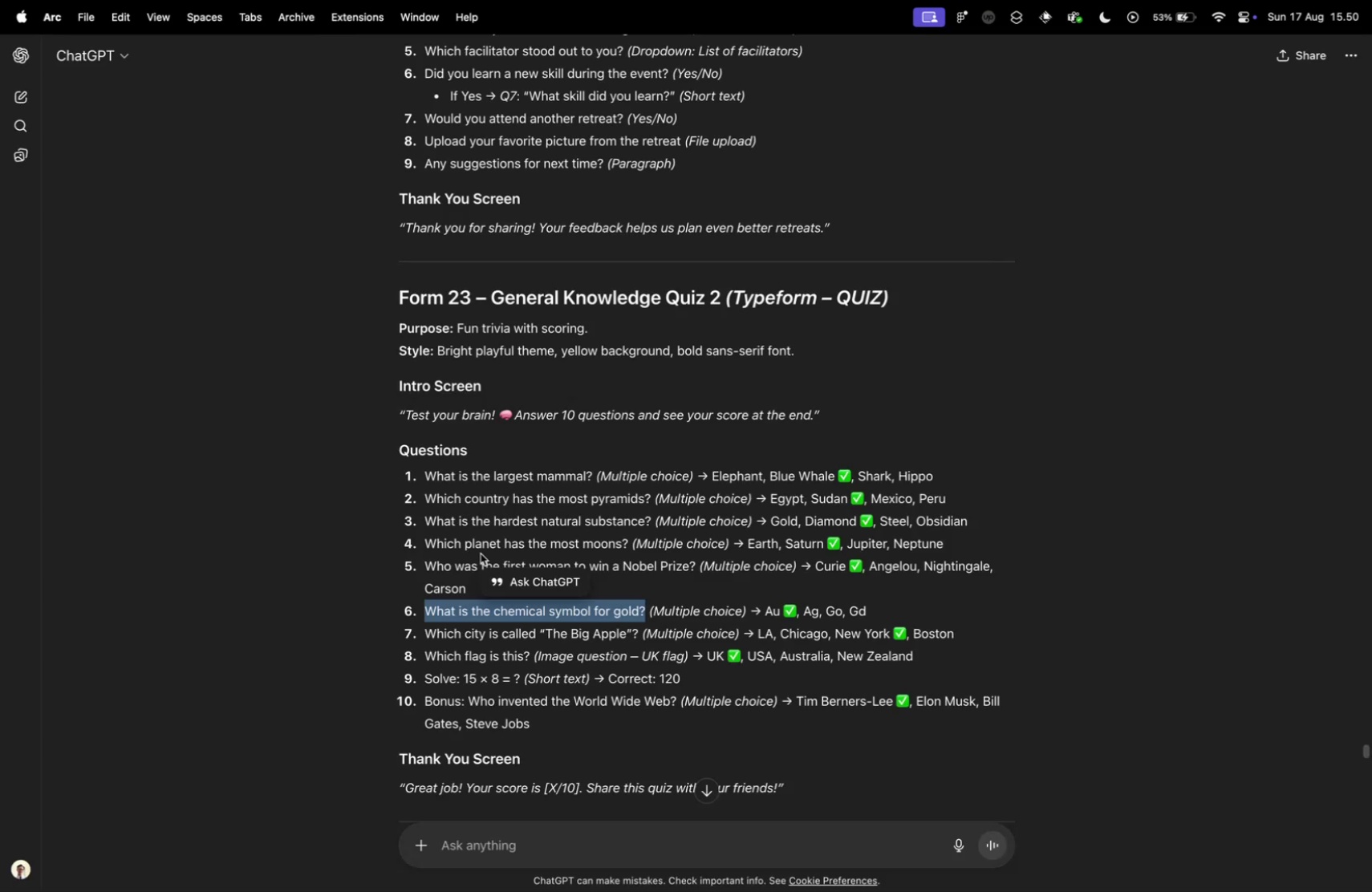 
left_click_drag(start_coordinate=[422, 633], to_coordinate=[639, 635])
 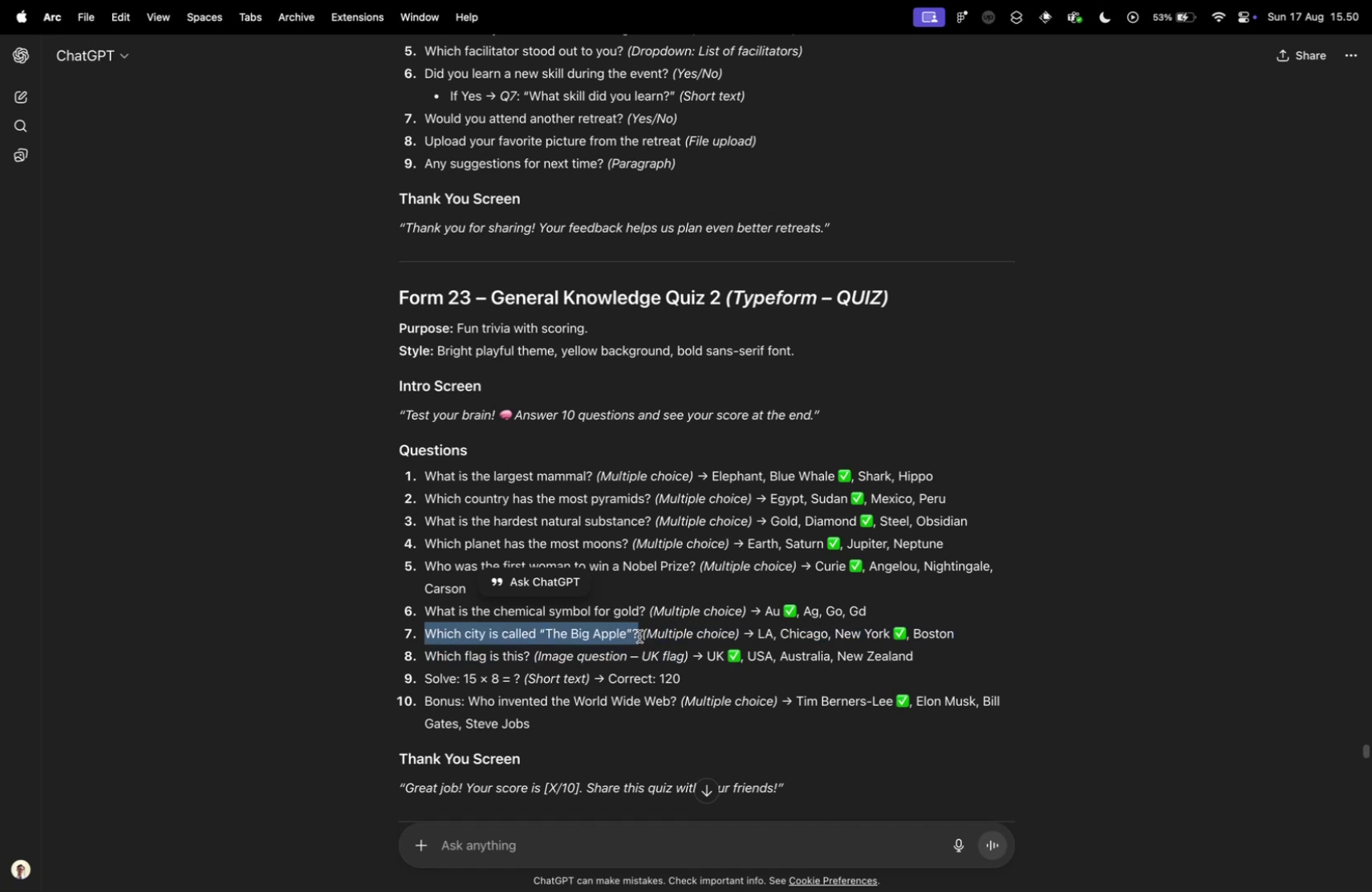 
key(Meta+CommandLeft)
 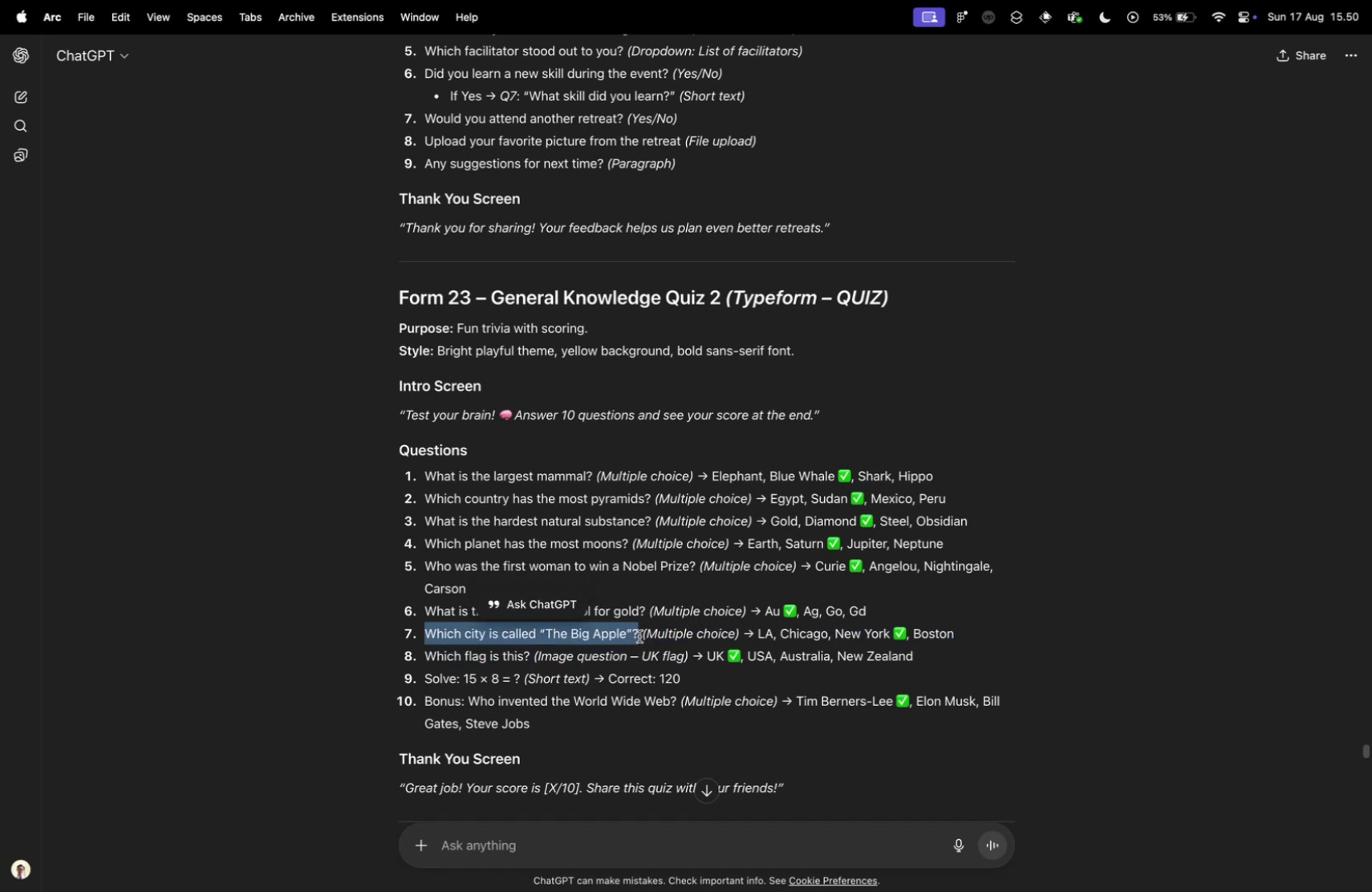 
key(Meta+C)
 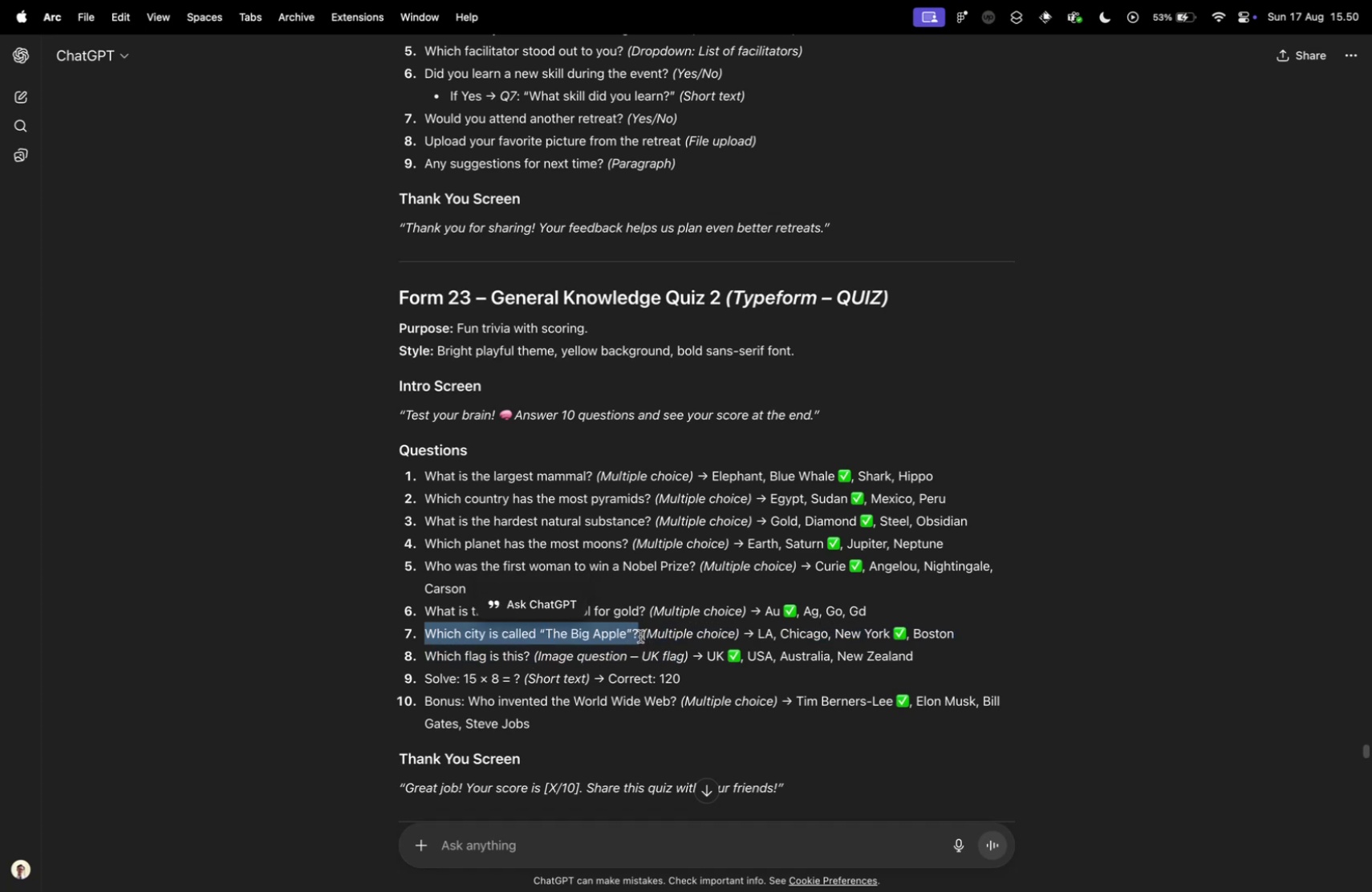 
key(Control+ControlLeft)
 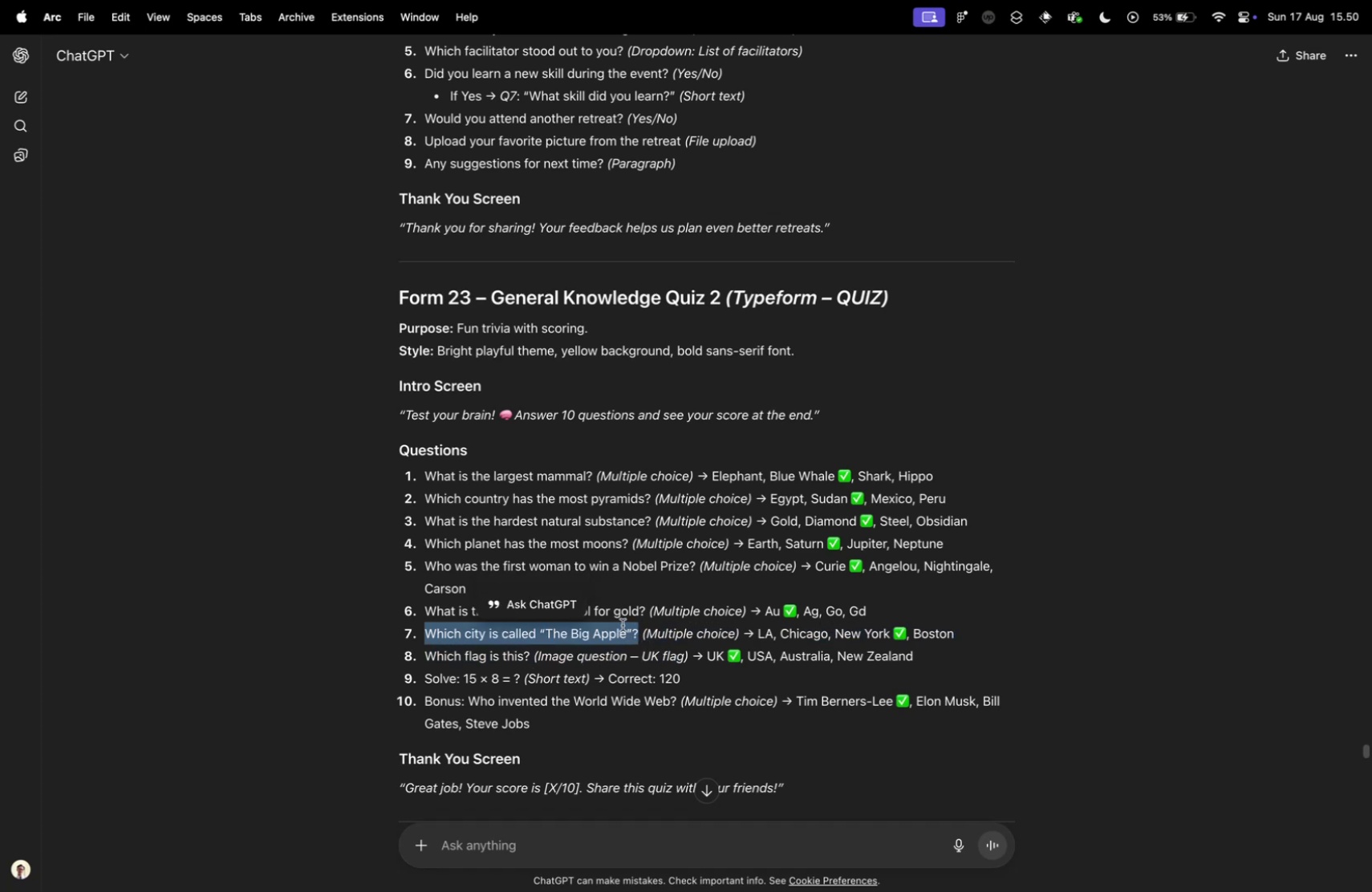 
key(Control+Tab)
 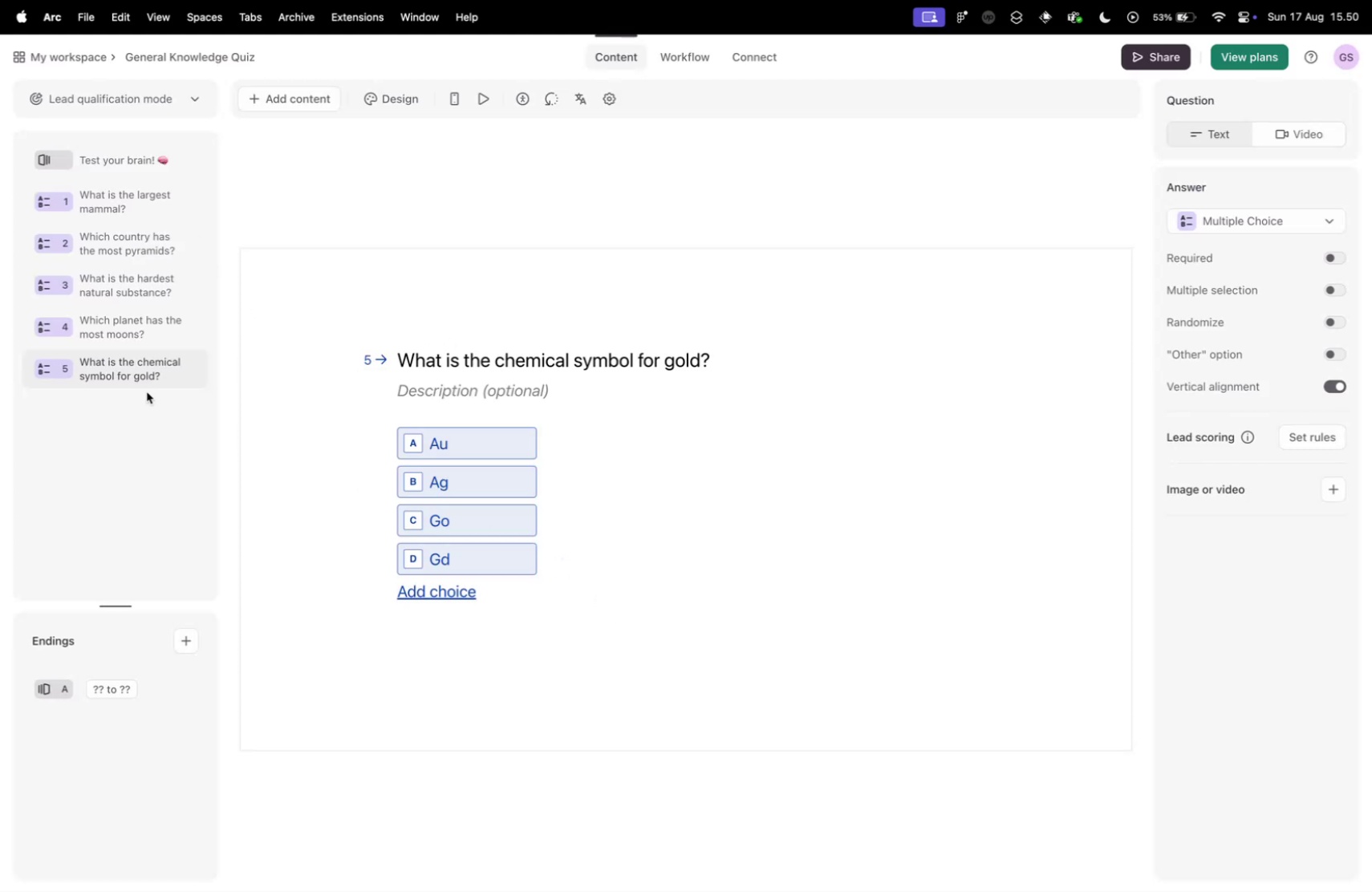 
left_click([193, 363])
 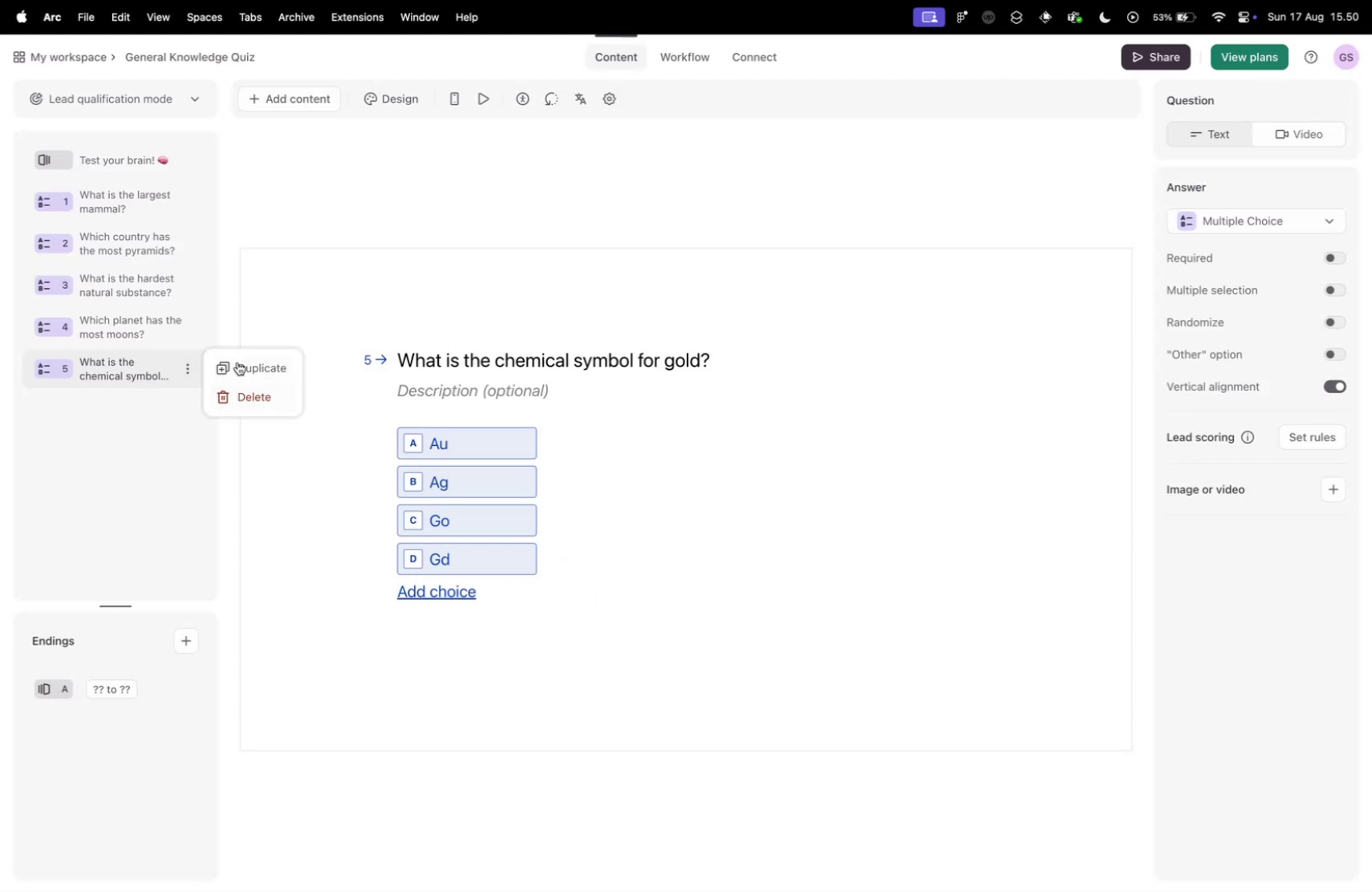 
left_click([239, 362])
 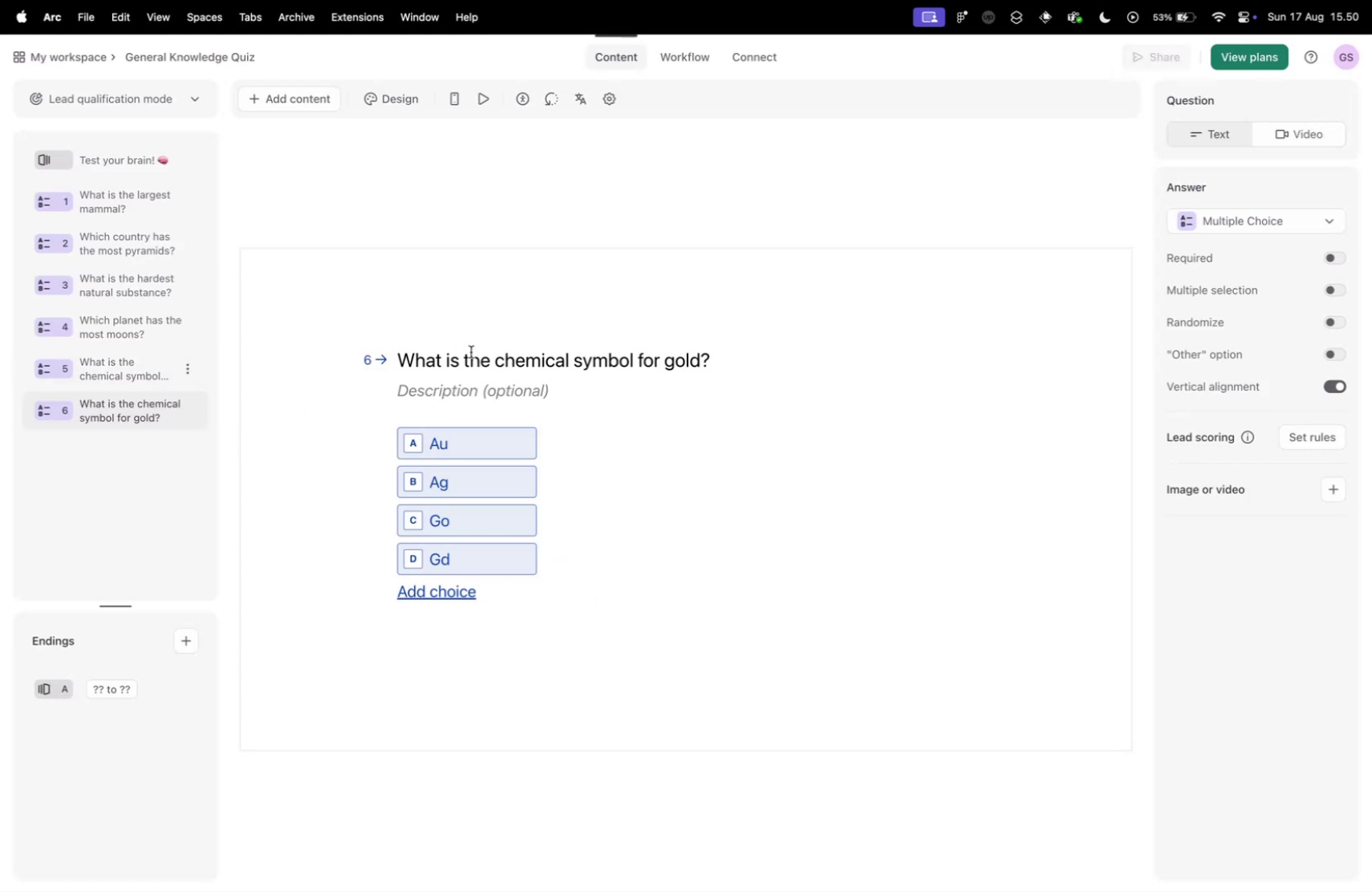 
left_click([471, 363])
 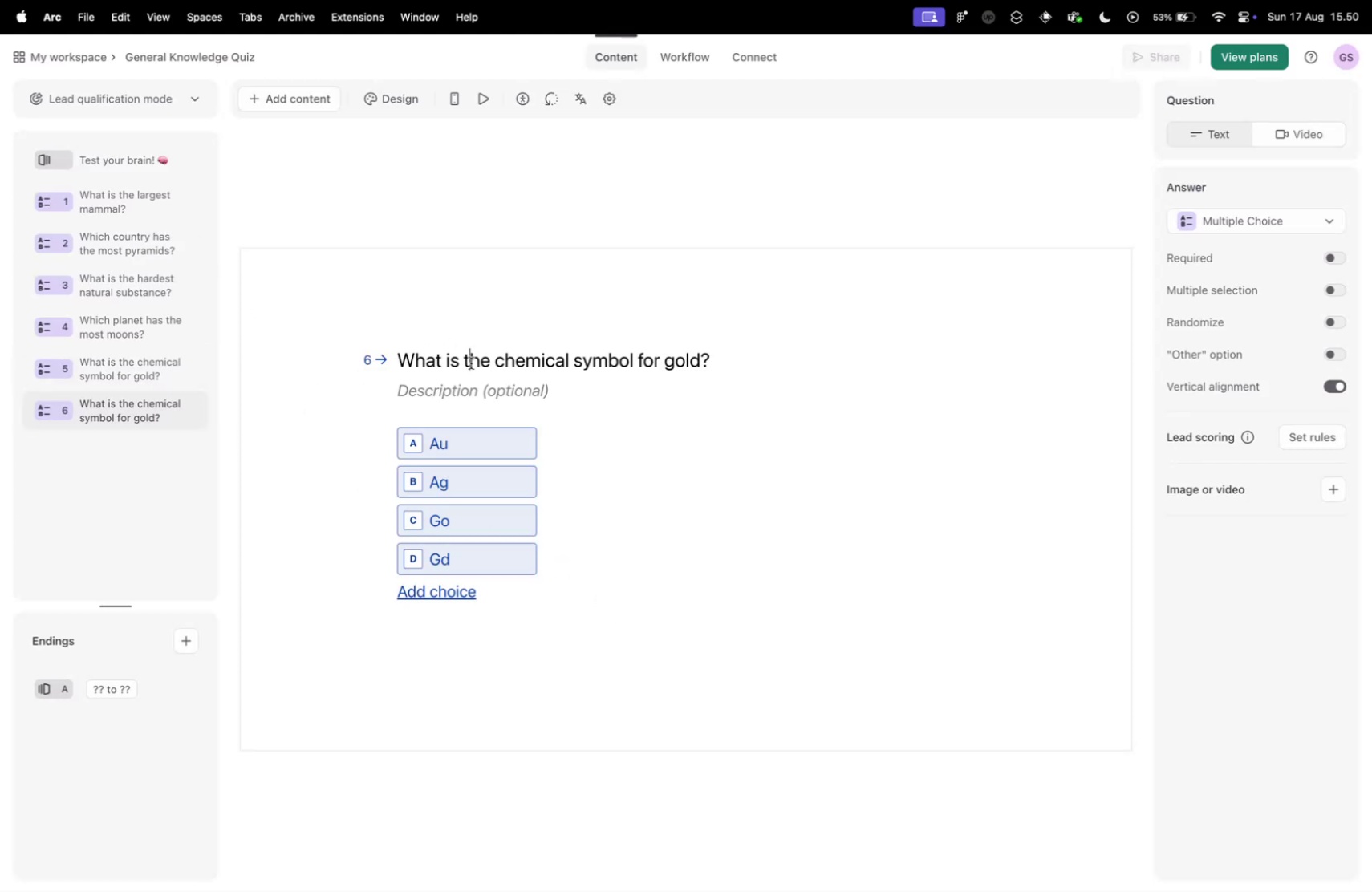 
key(Meta+A)
 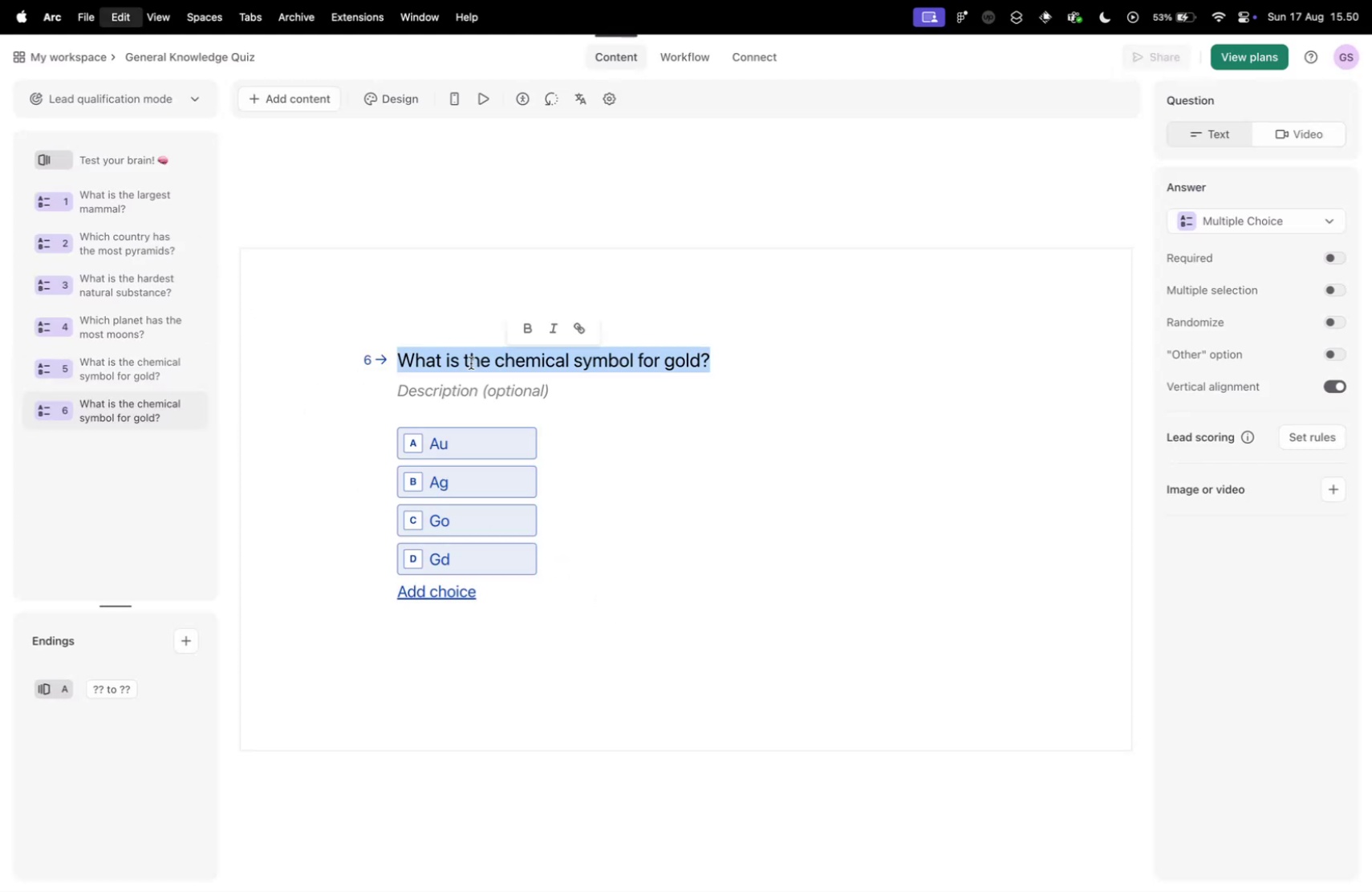 
key(Meta+V)
 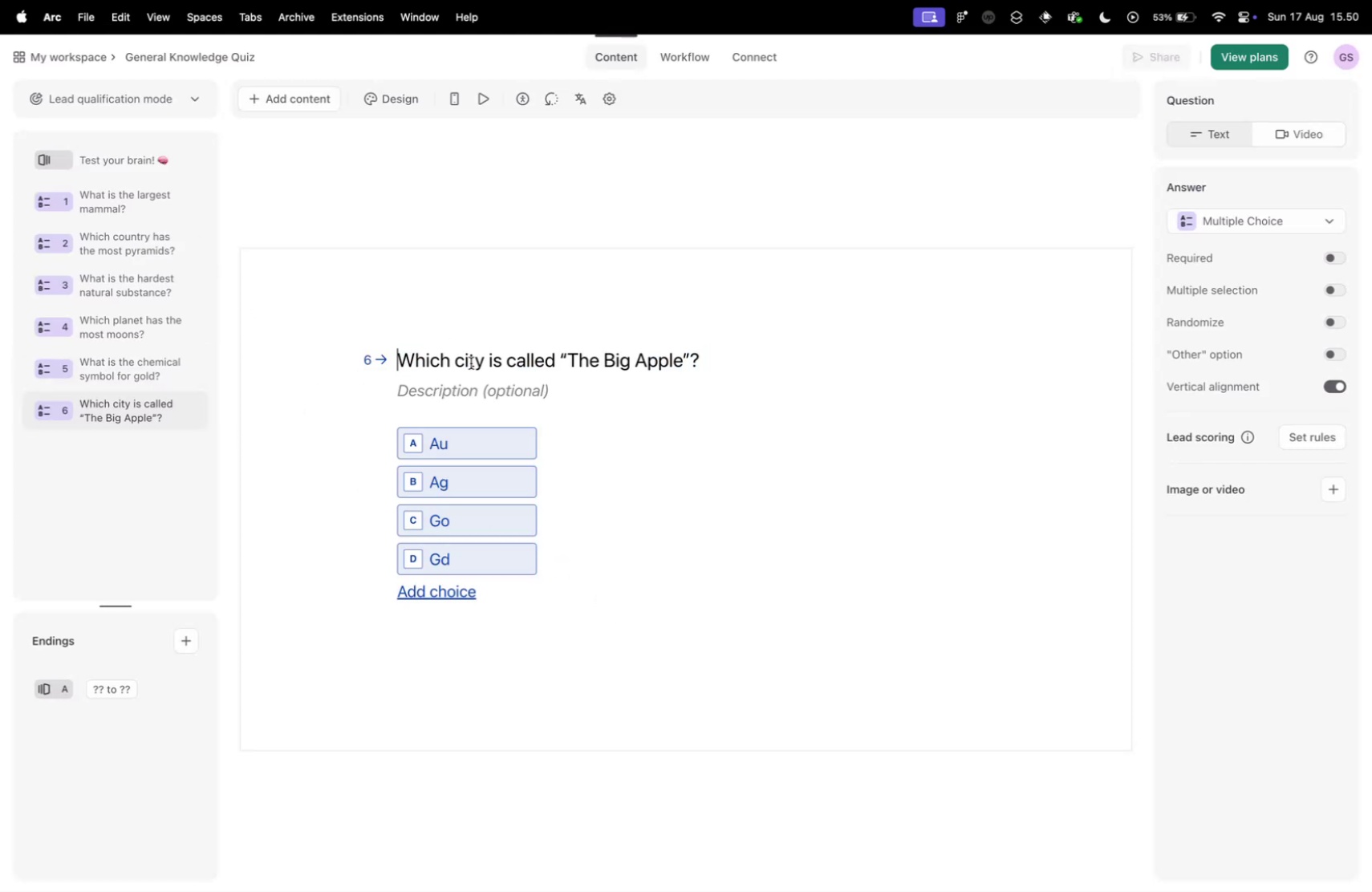 
key(Control+ControlLeft)
 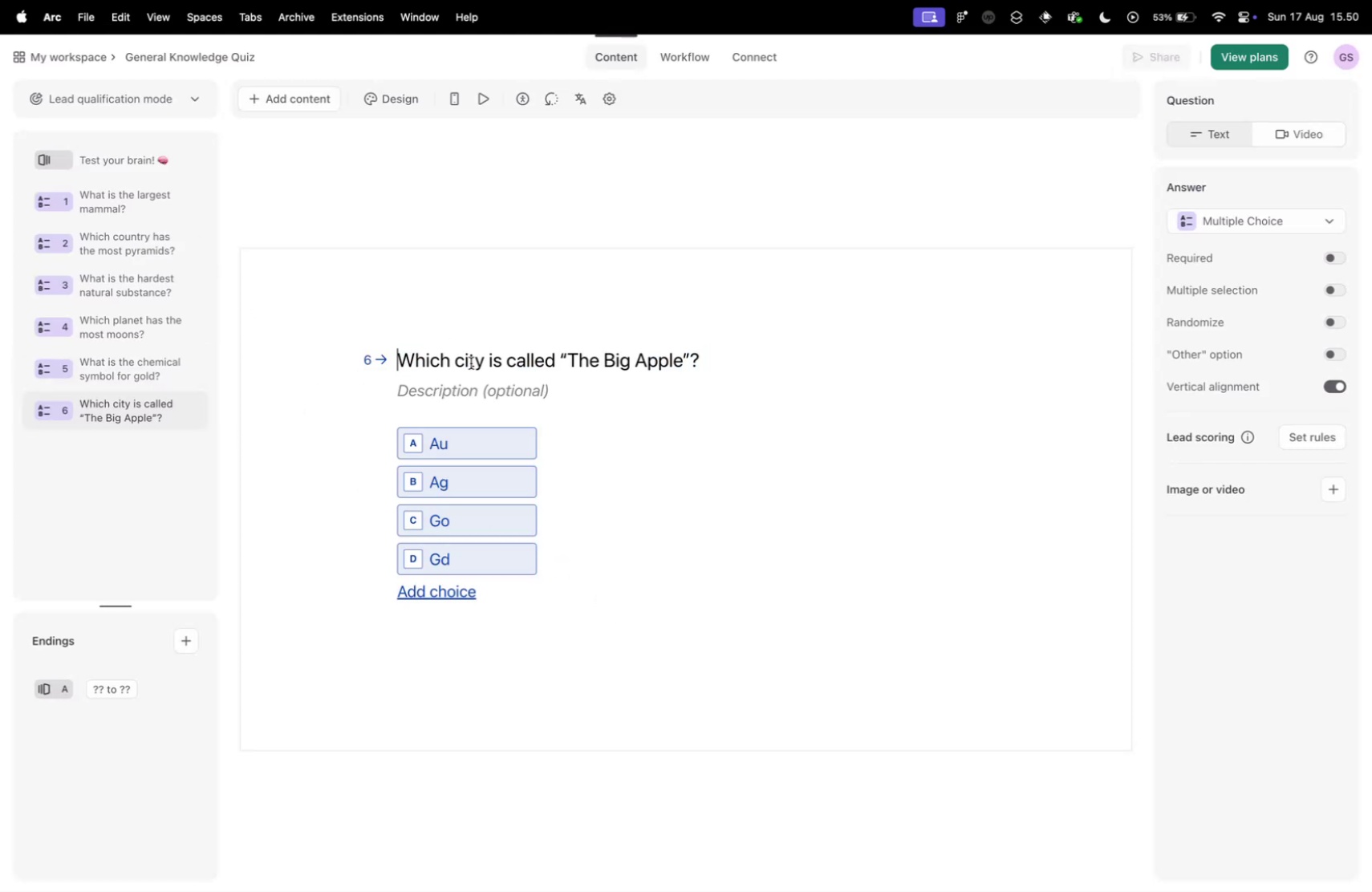 
key(Control+Tab)
 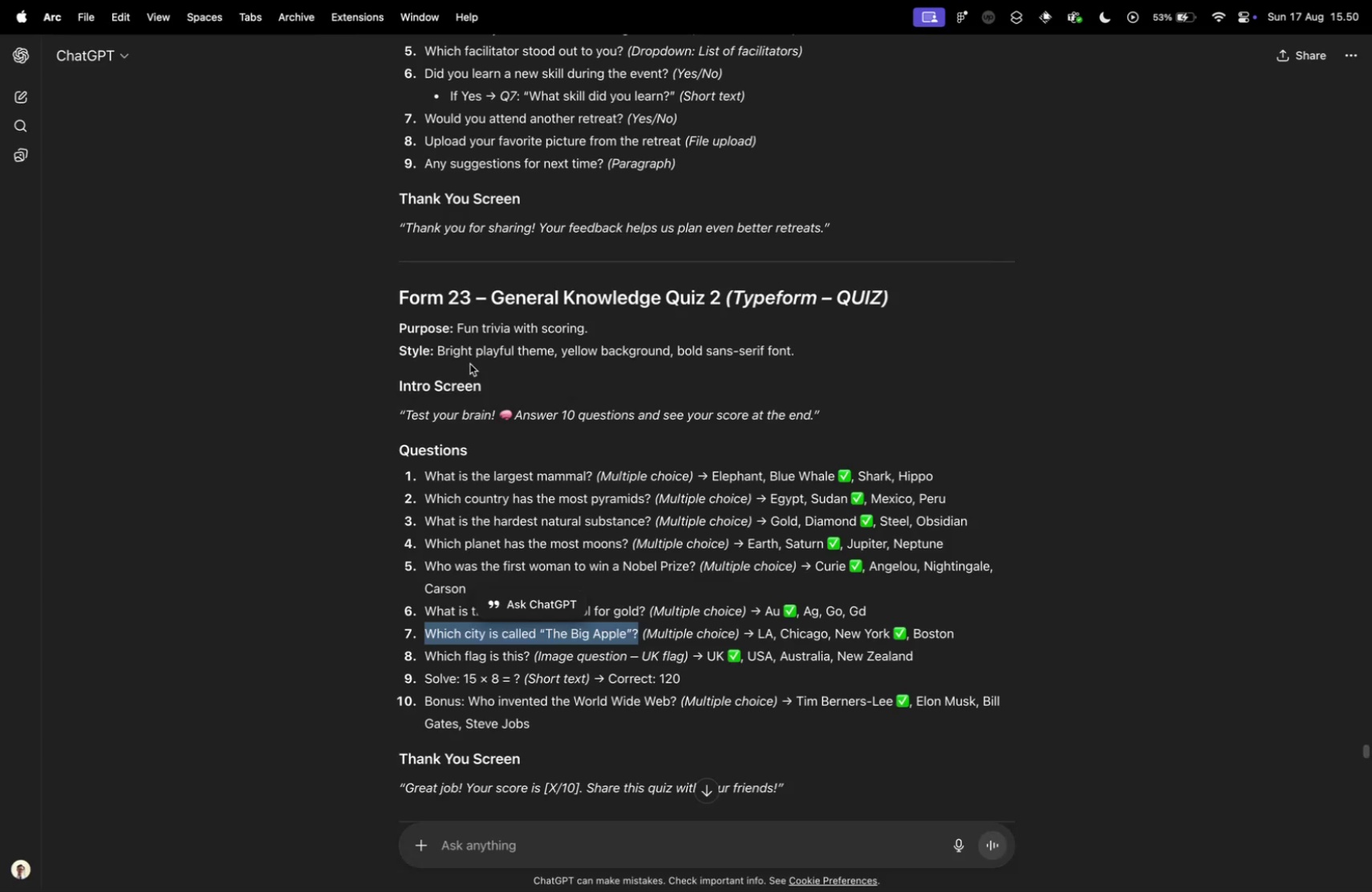 
key(Control+ControlLeft)
 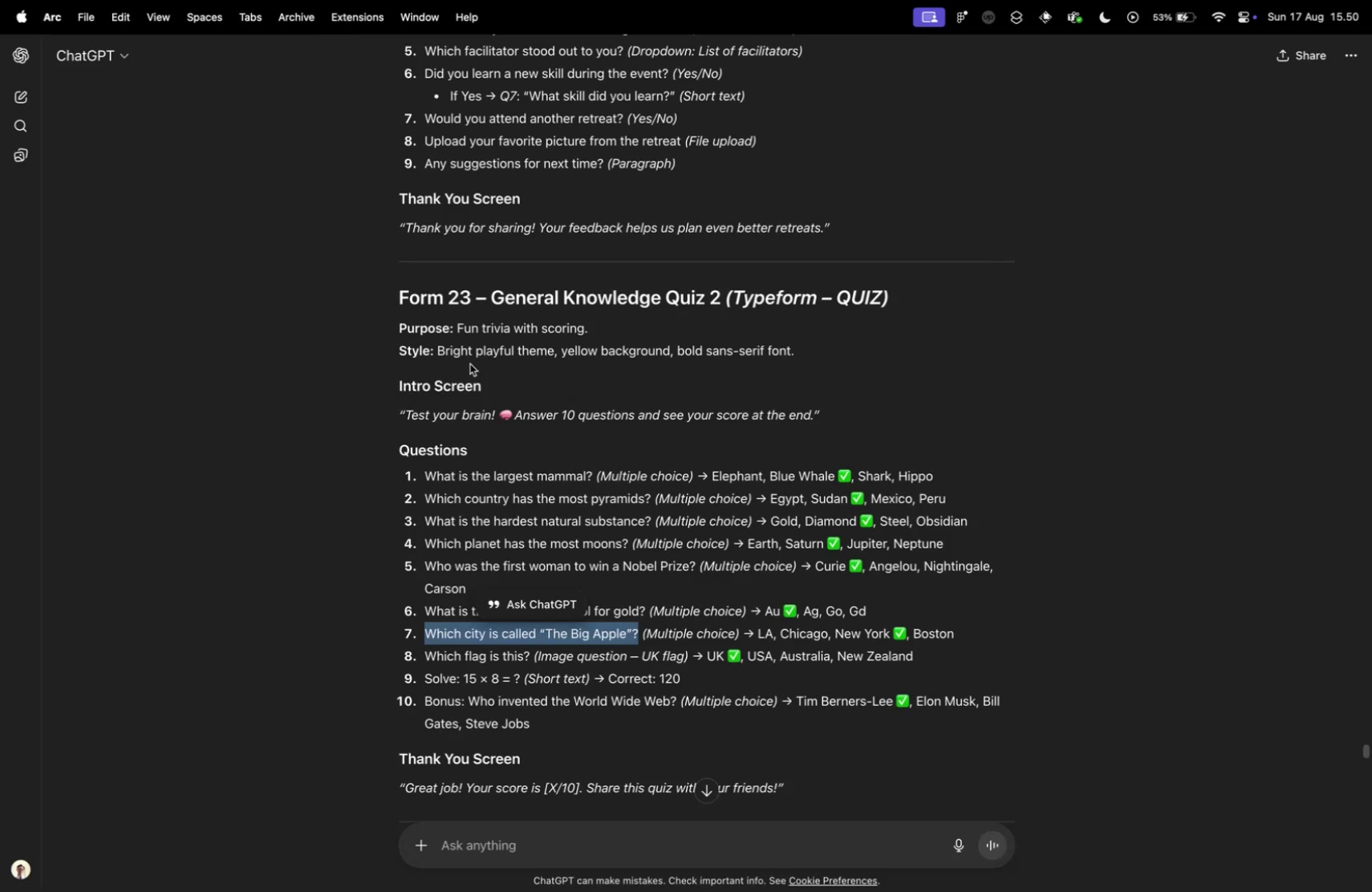 
key(Control+Tab)
 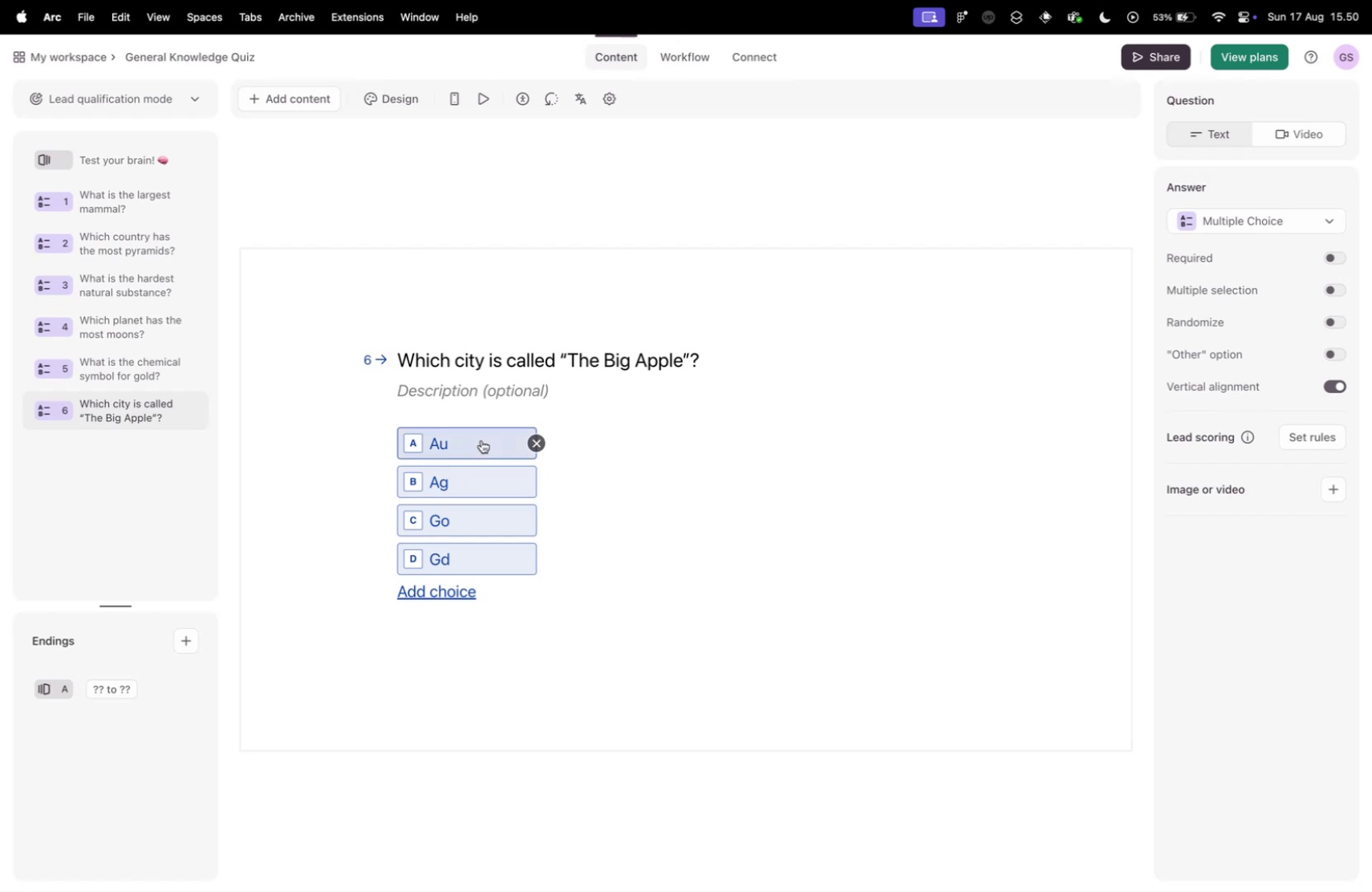 
type(LA)
 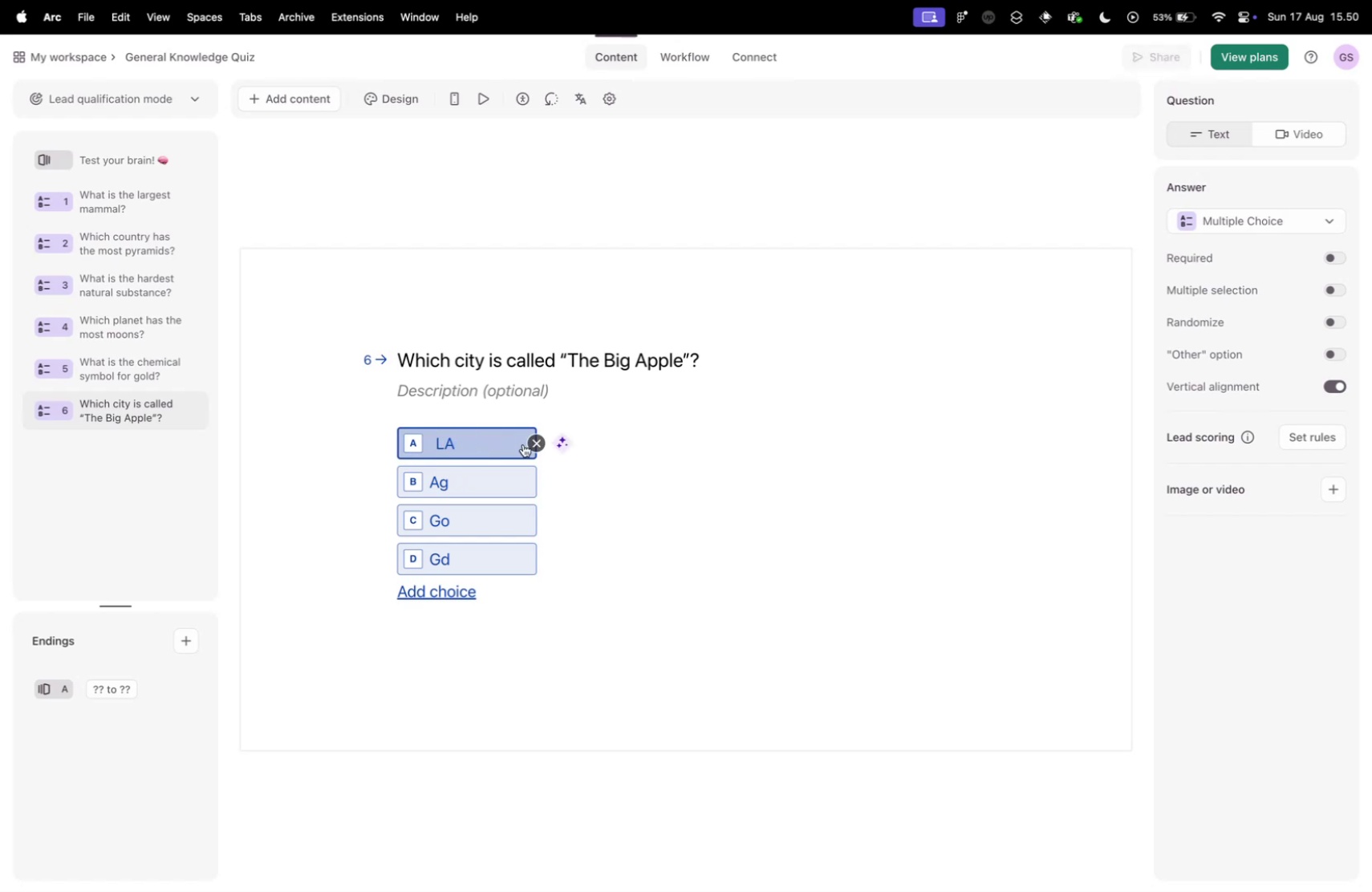 
left_click([475, 480])
 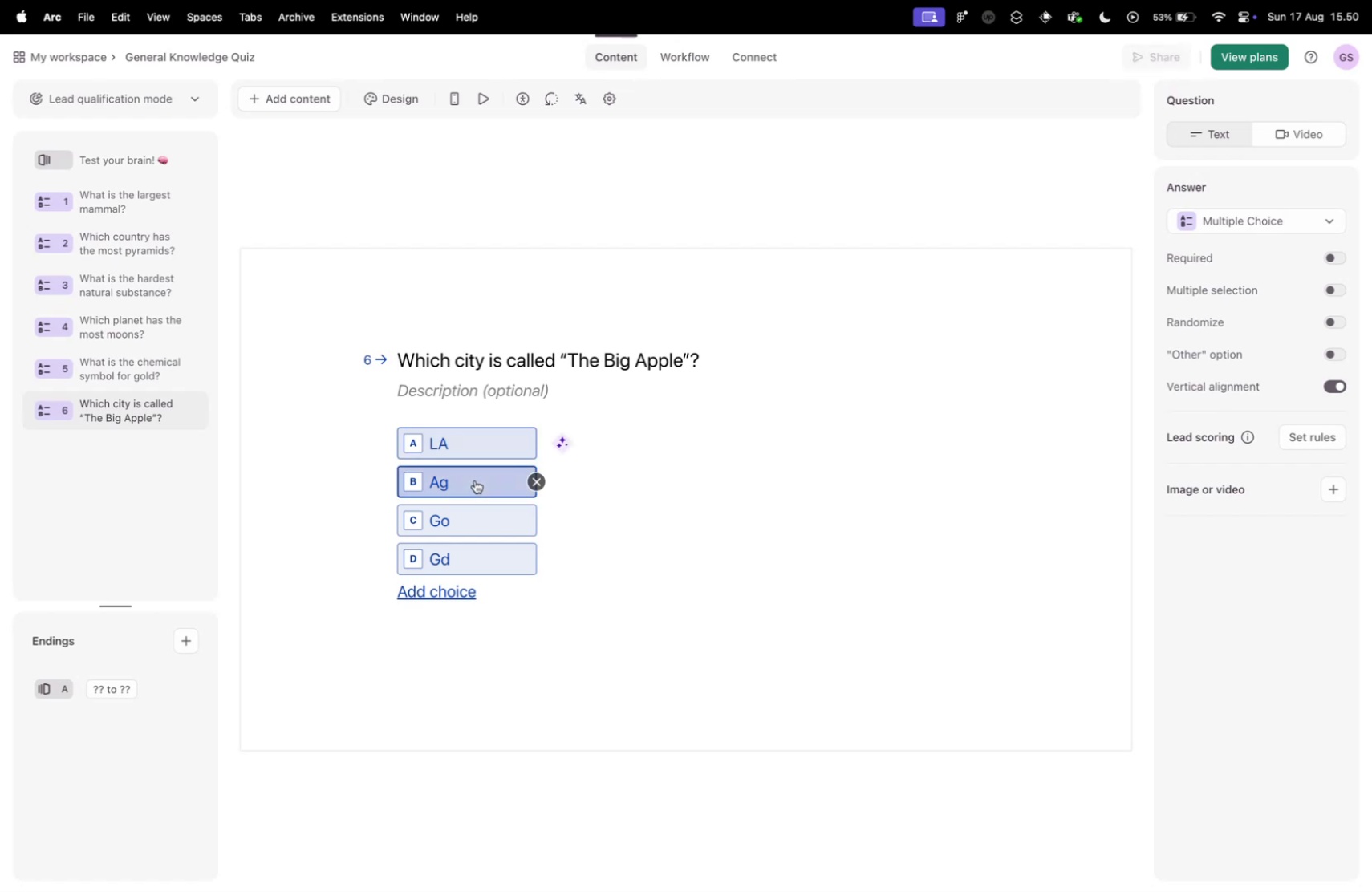 
type(Chgi)
key(Backspace)
key(Backspace)
type(icago)
 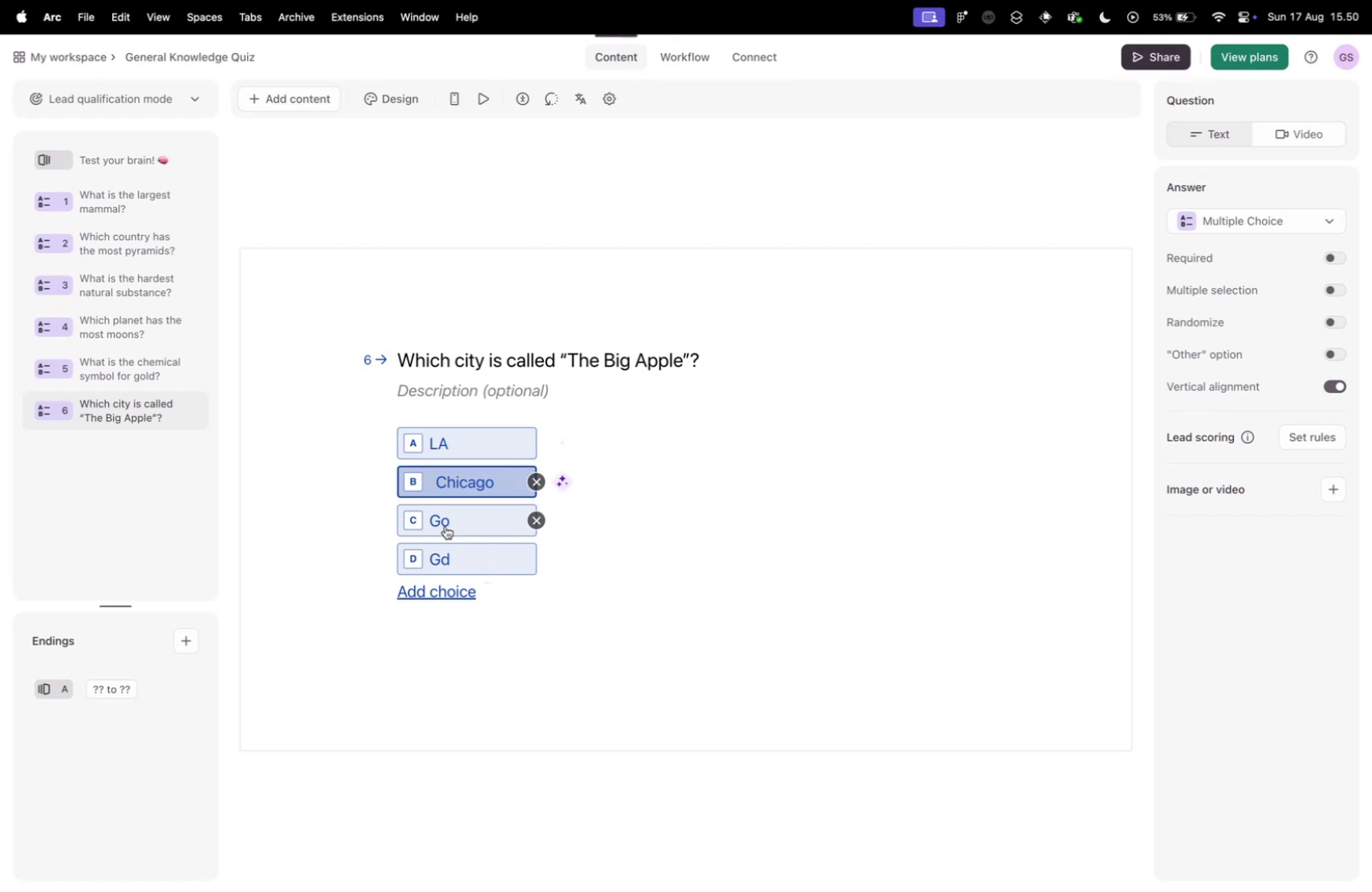 
left_click([441, 521])
 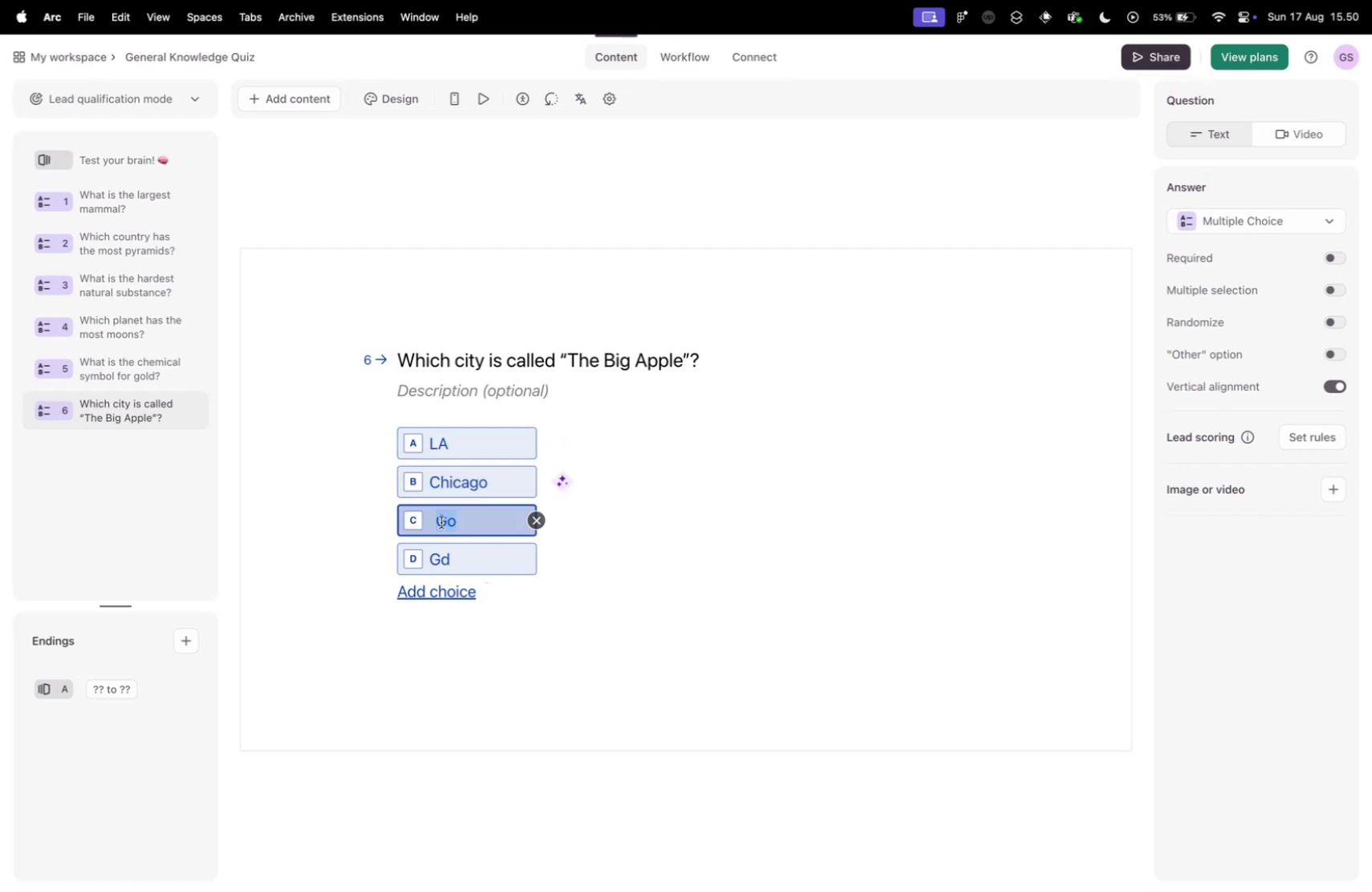 
type(New York)
 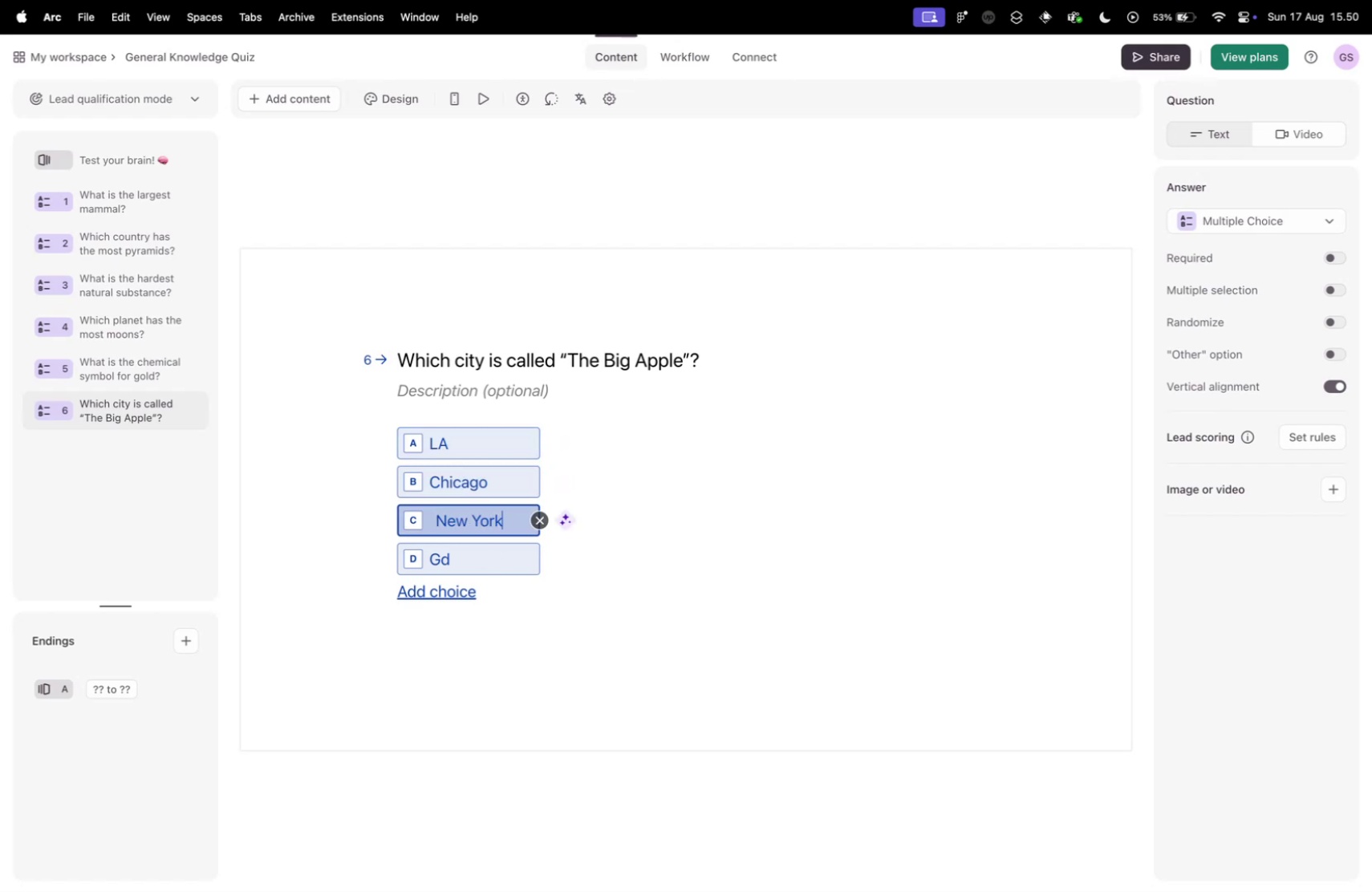 
key(Control+ControlLeft)
 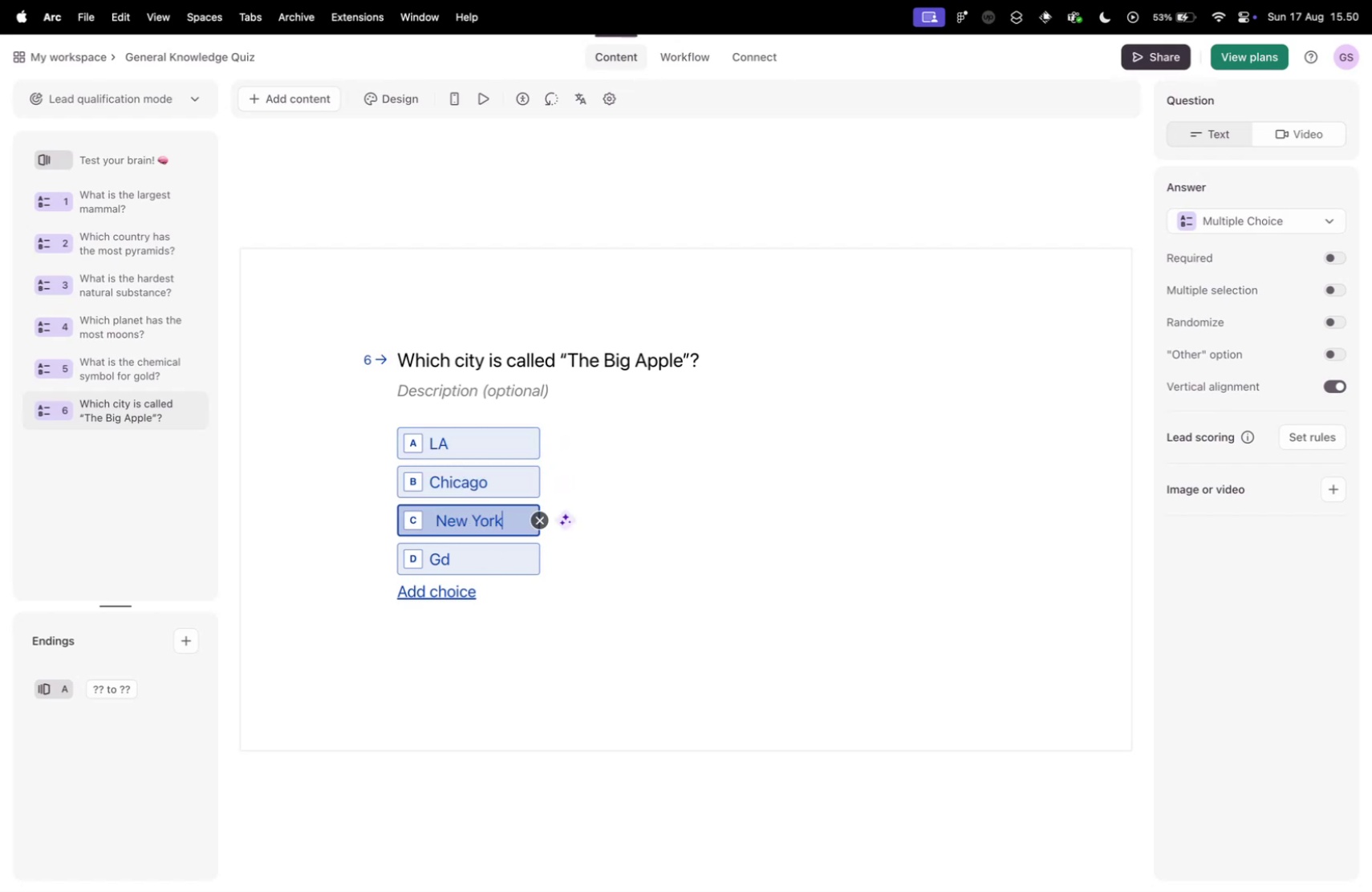 
key(Control+Tab)
 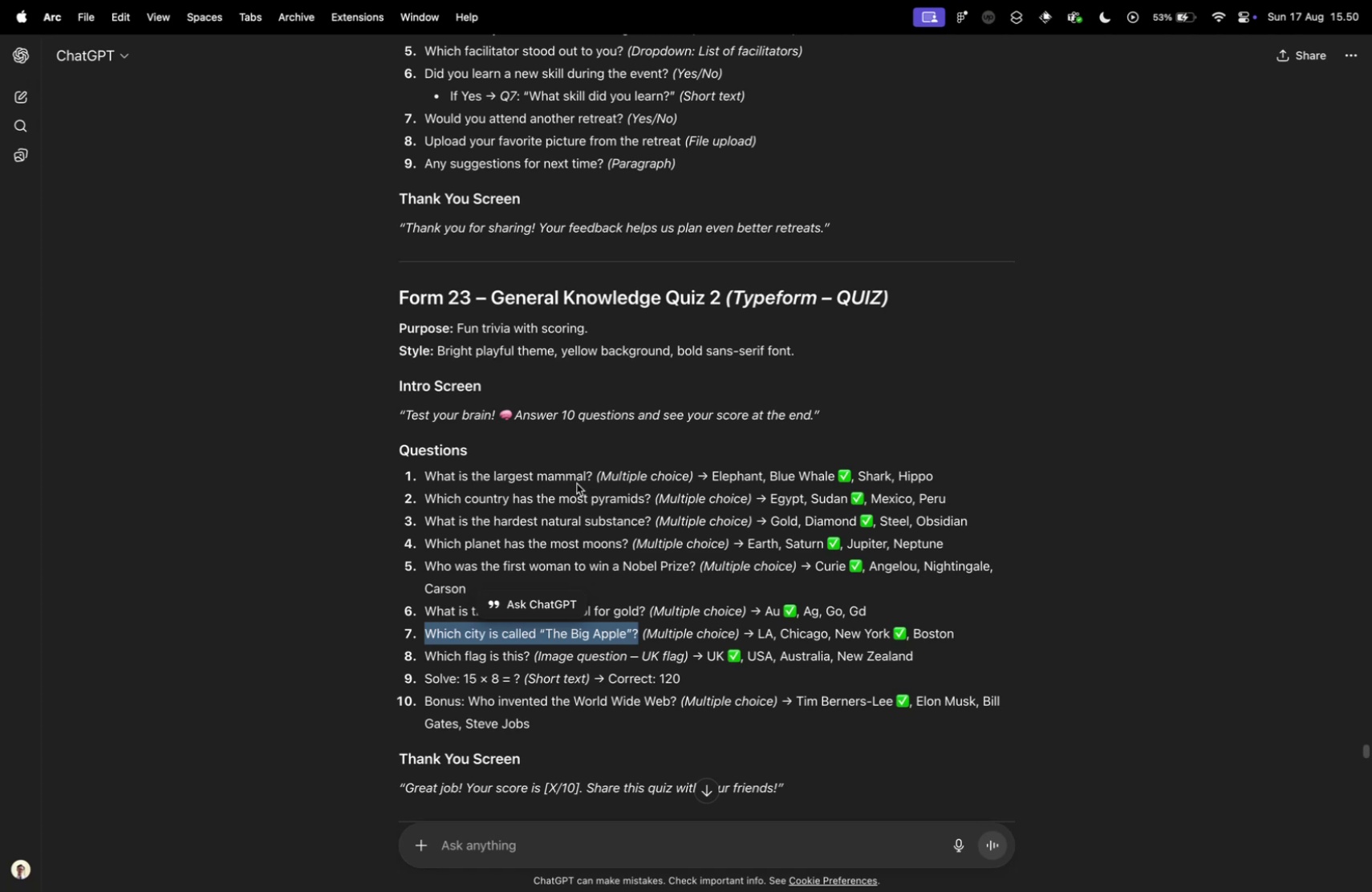 
key(Control+ControlLeft)
 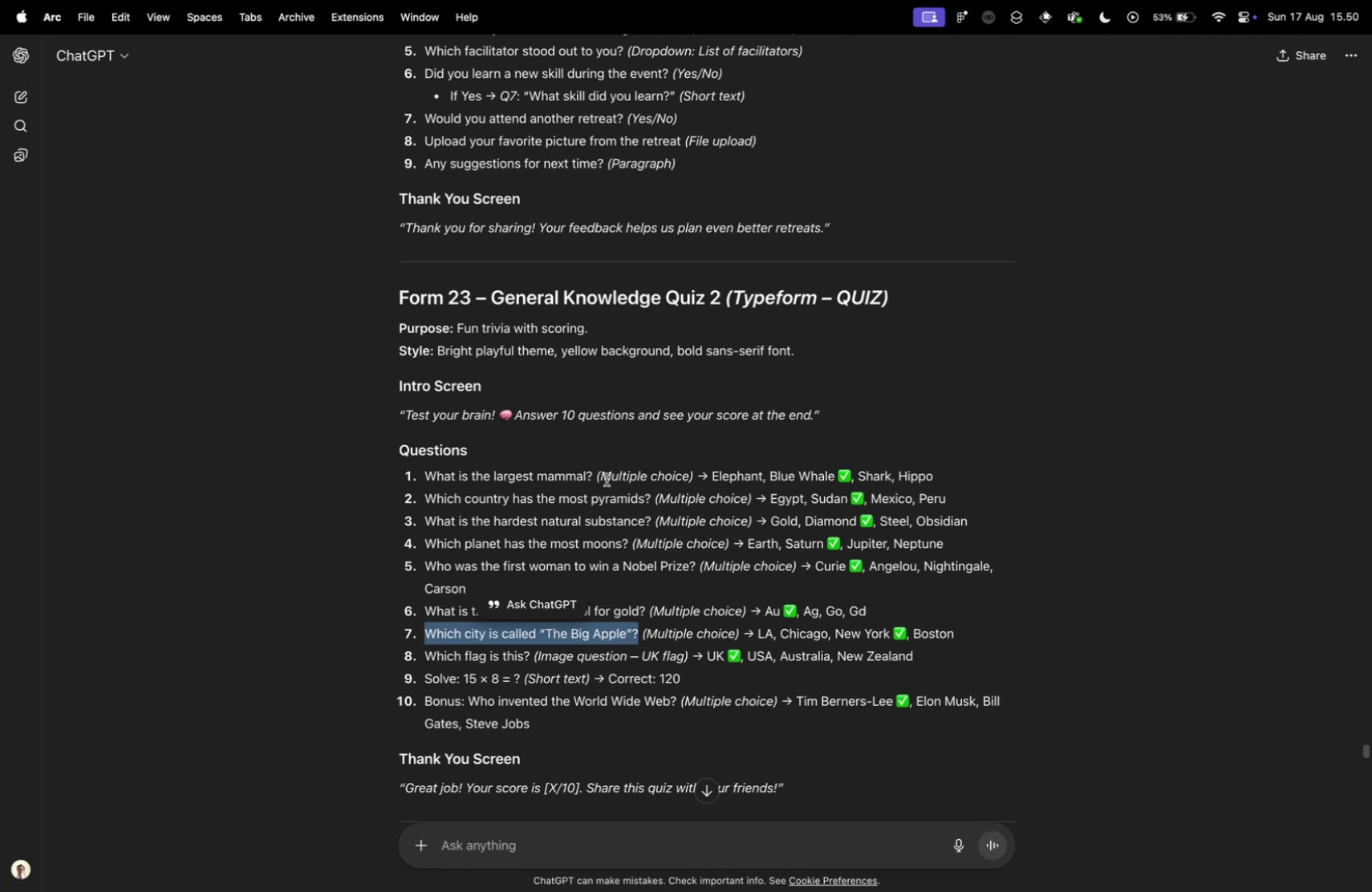 
key(Control+Tab)
 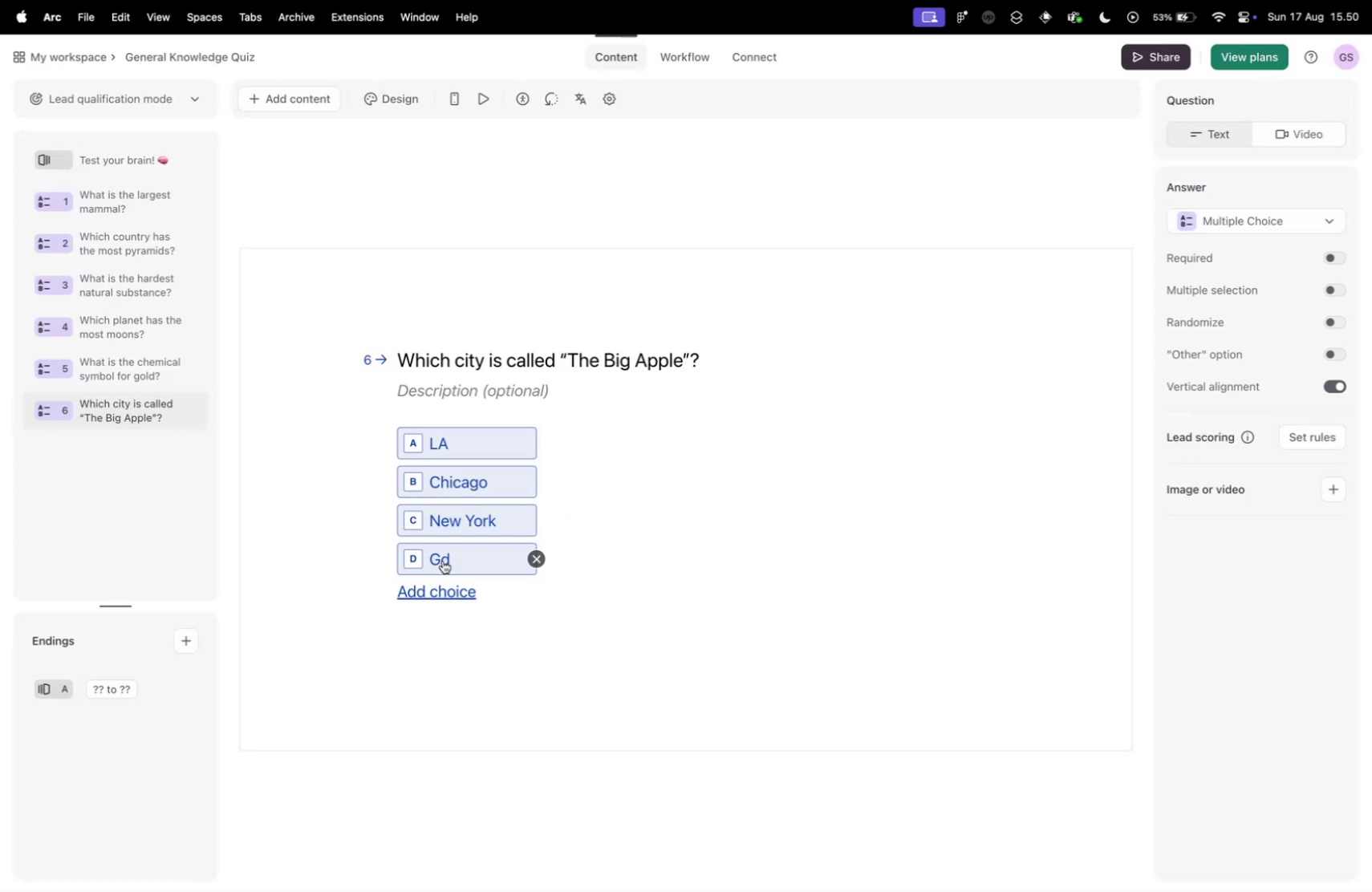 
left_click([469, 562])
 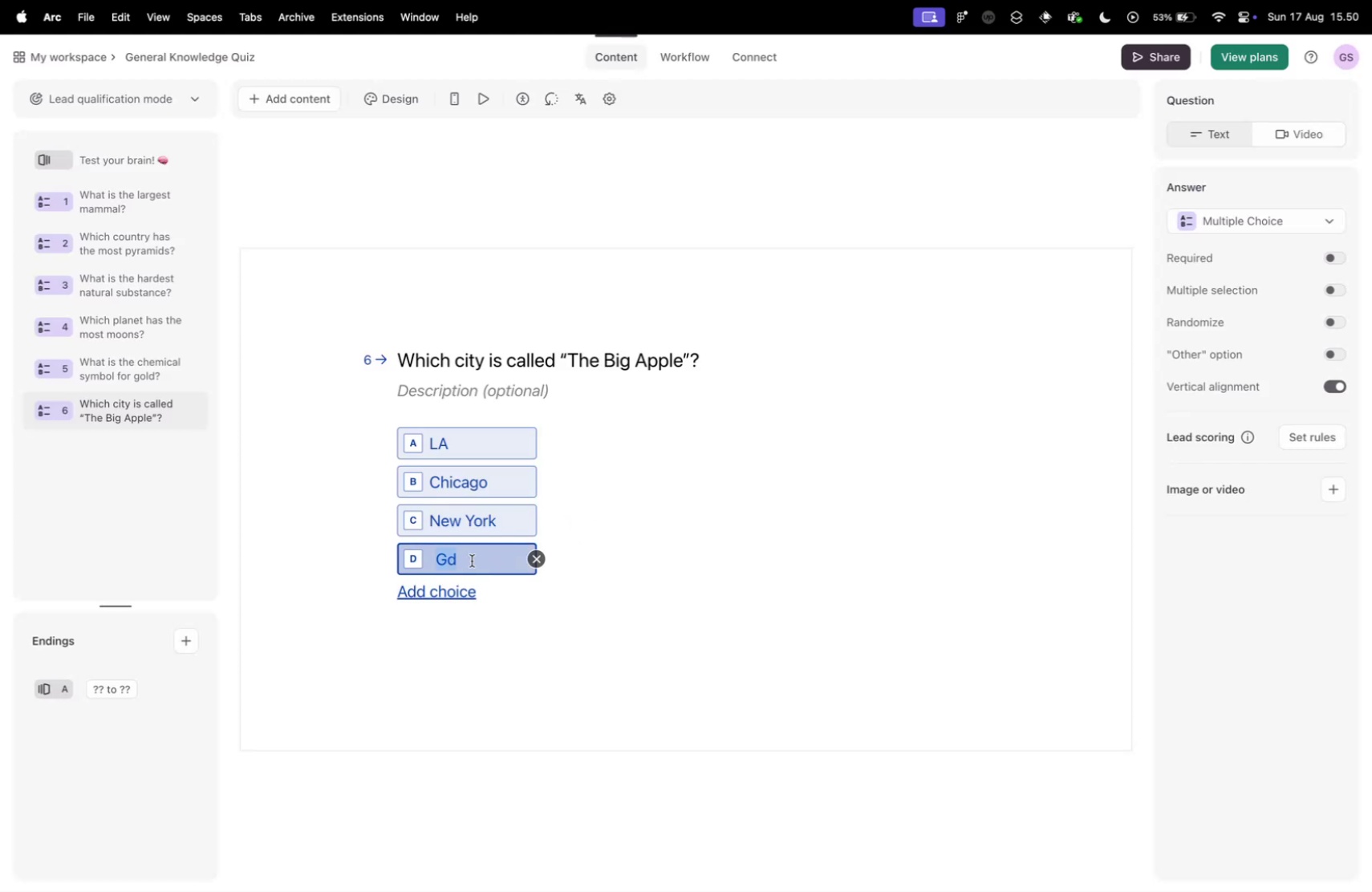 
type(Bosotn)
key(Backspace)
key(Backspace)
key(Backspace)
type(ton)
 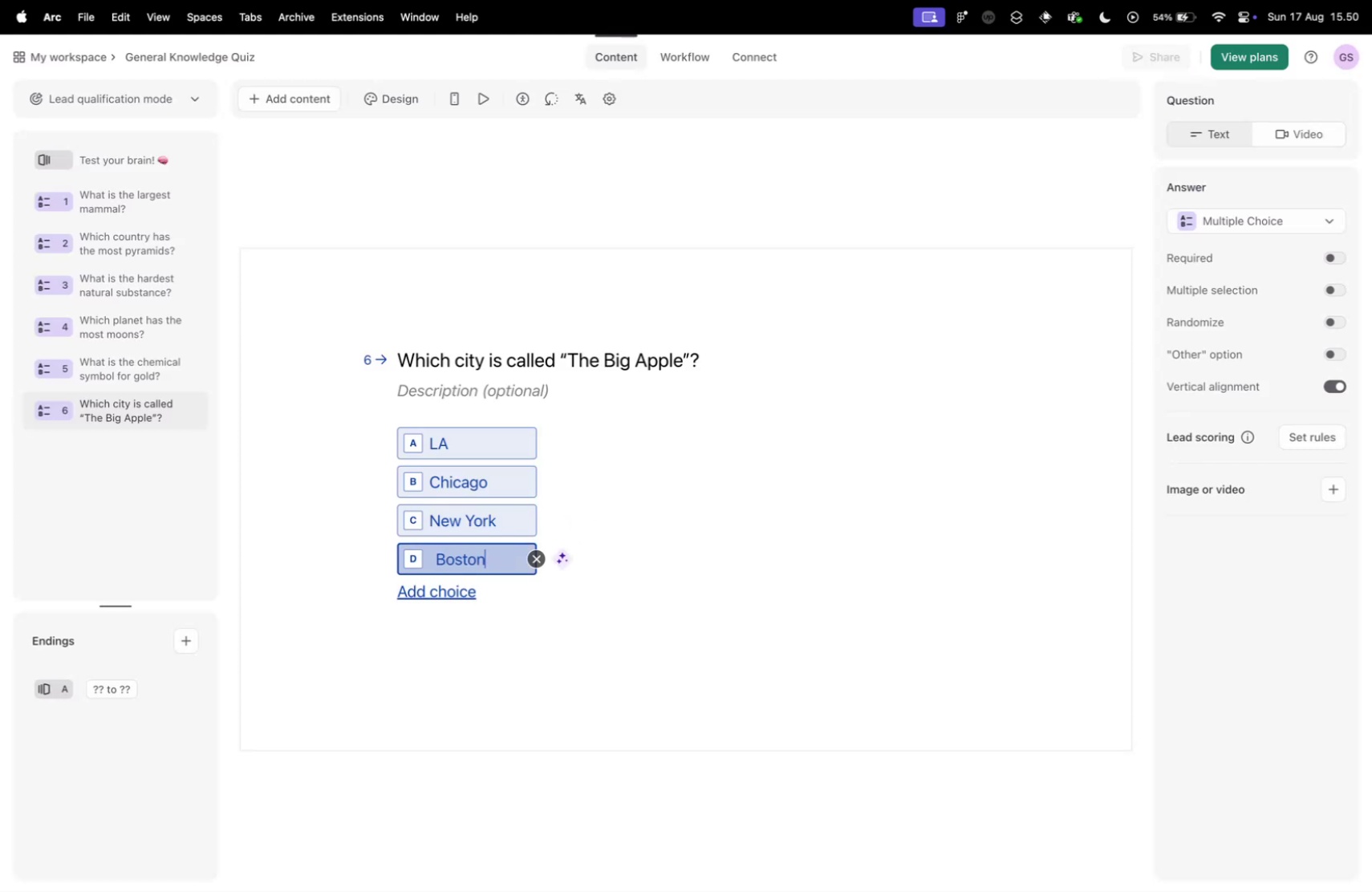 
key(Control+ControlLeft)
 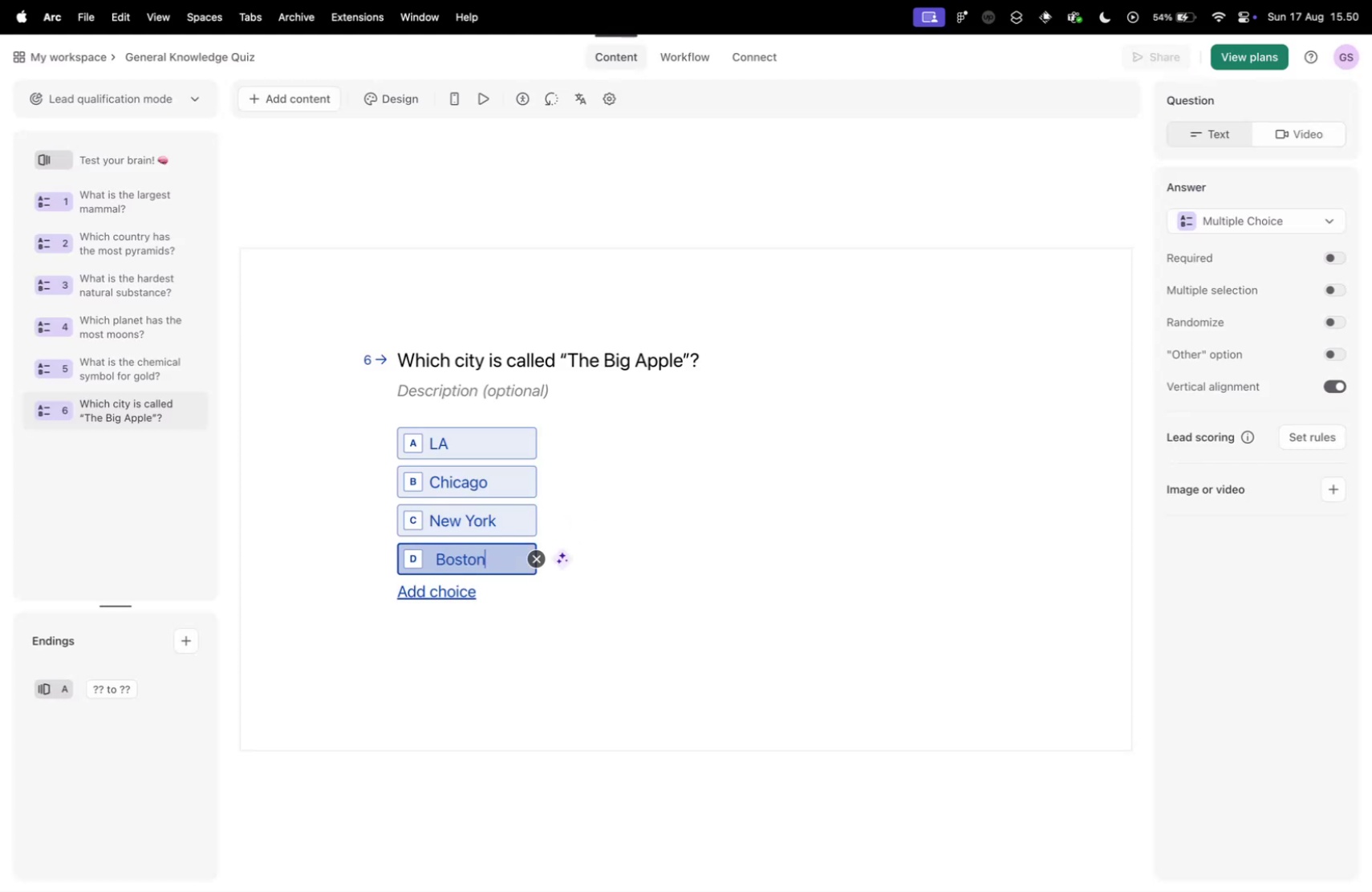 
key(Control+Tab)
 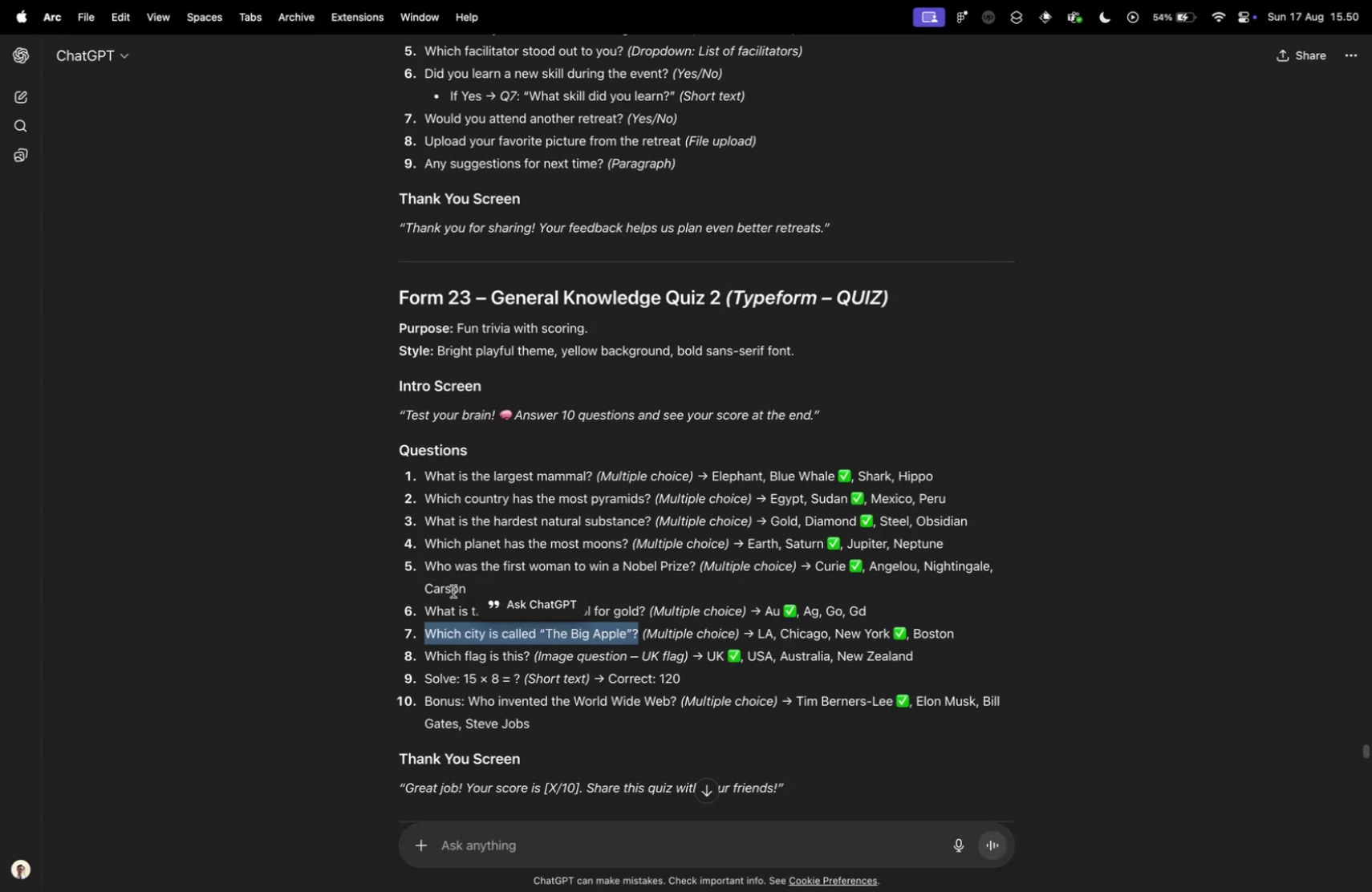 
left_click_drag(start_coordinate=[426, 655], to_coordinate=[528, 660])
 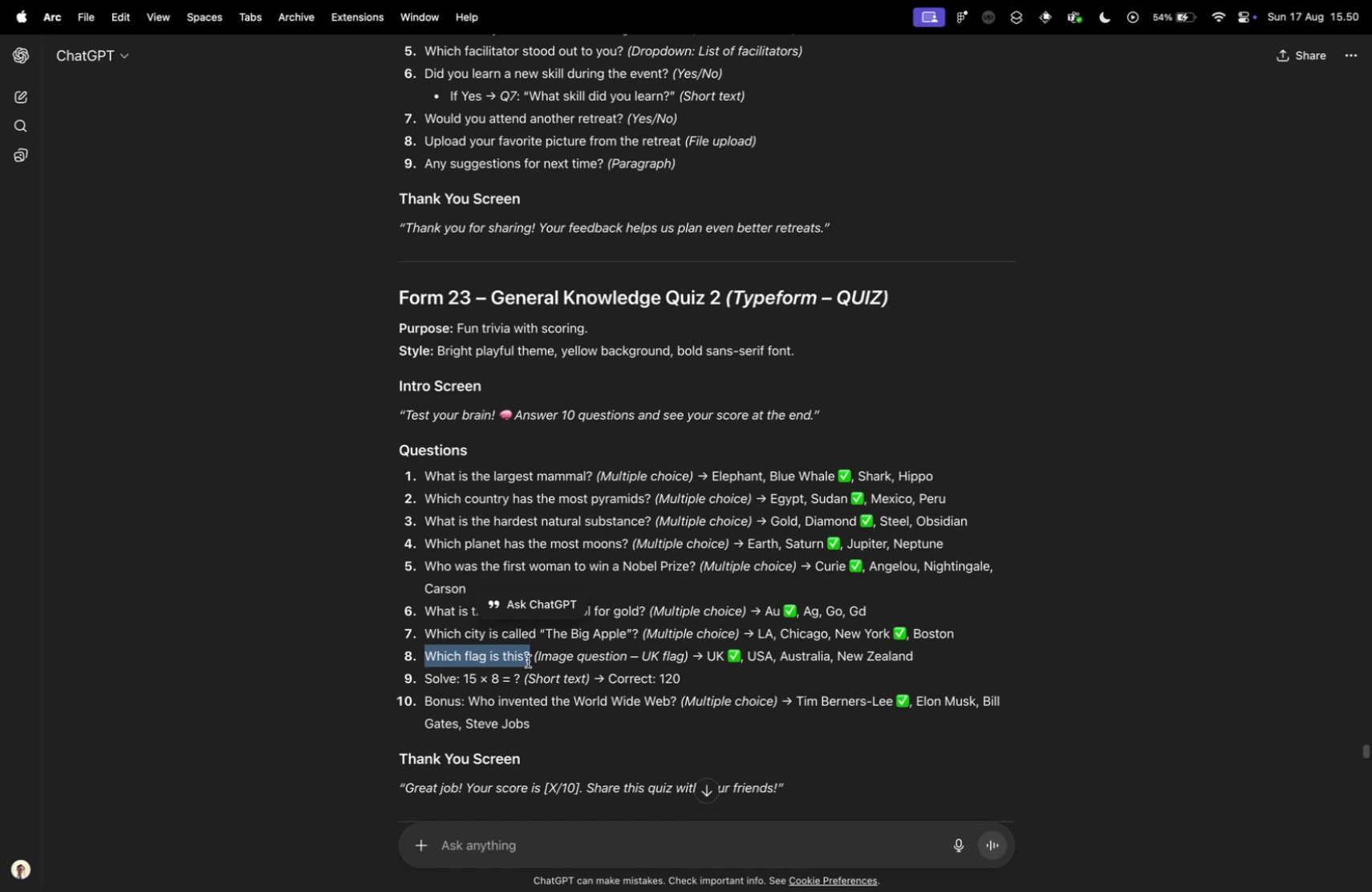 
key(Meta+CommandLeft)
 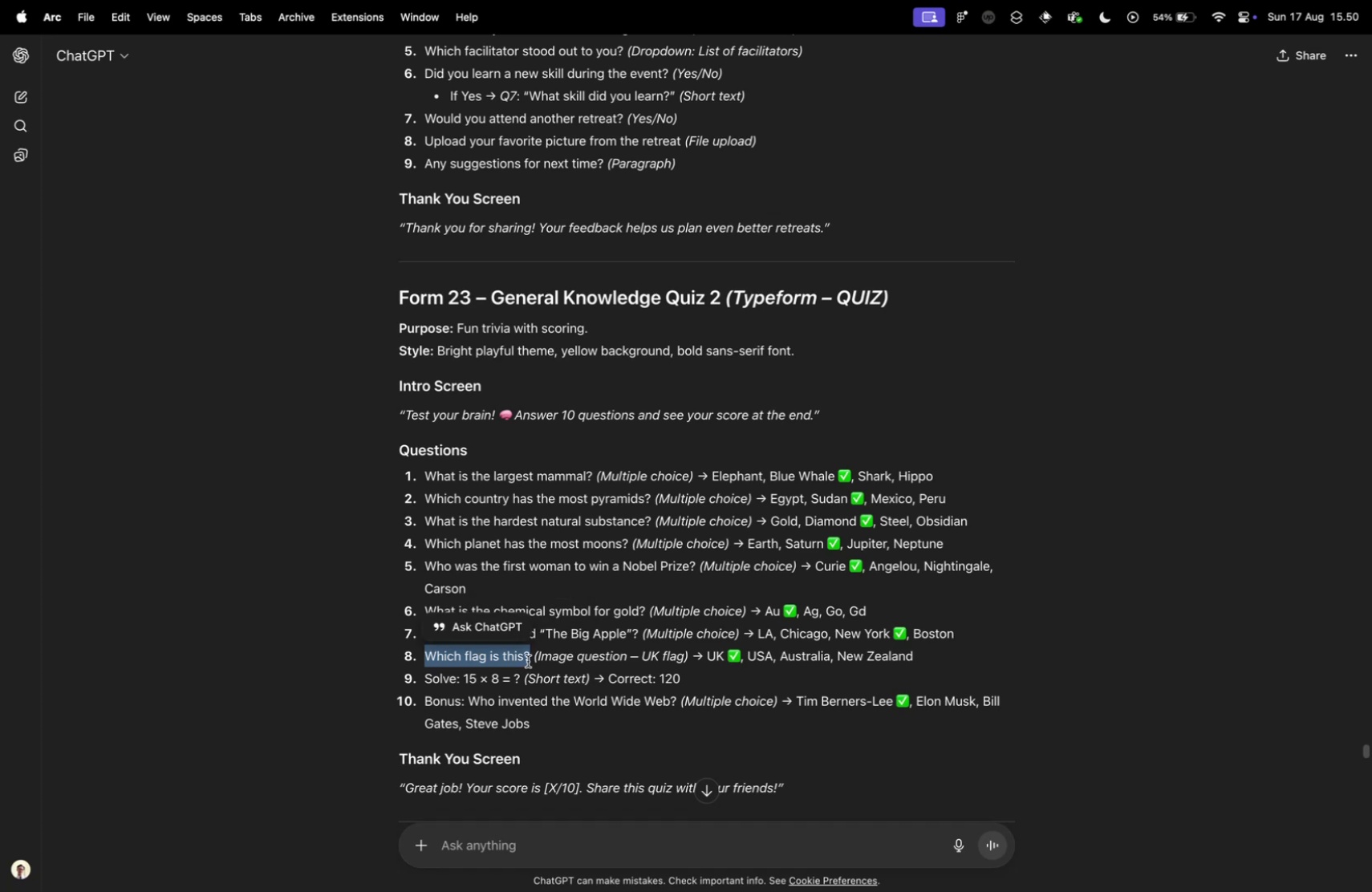 
key(Meta+C)
 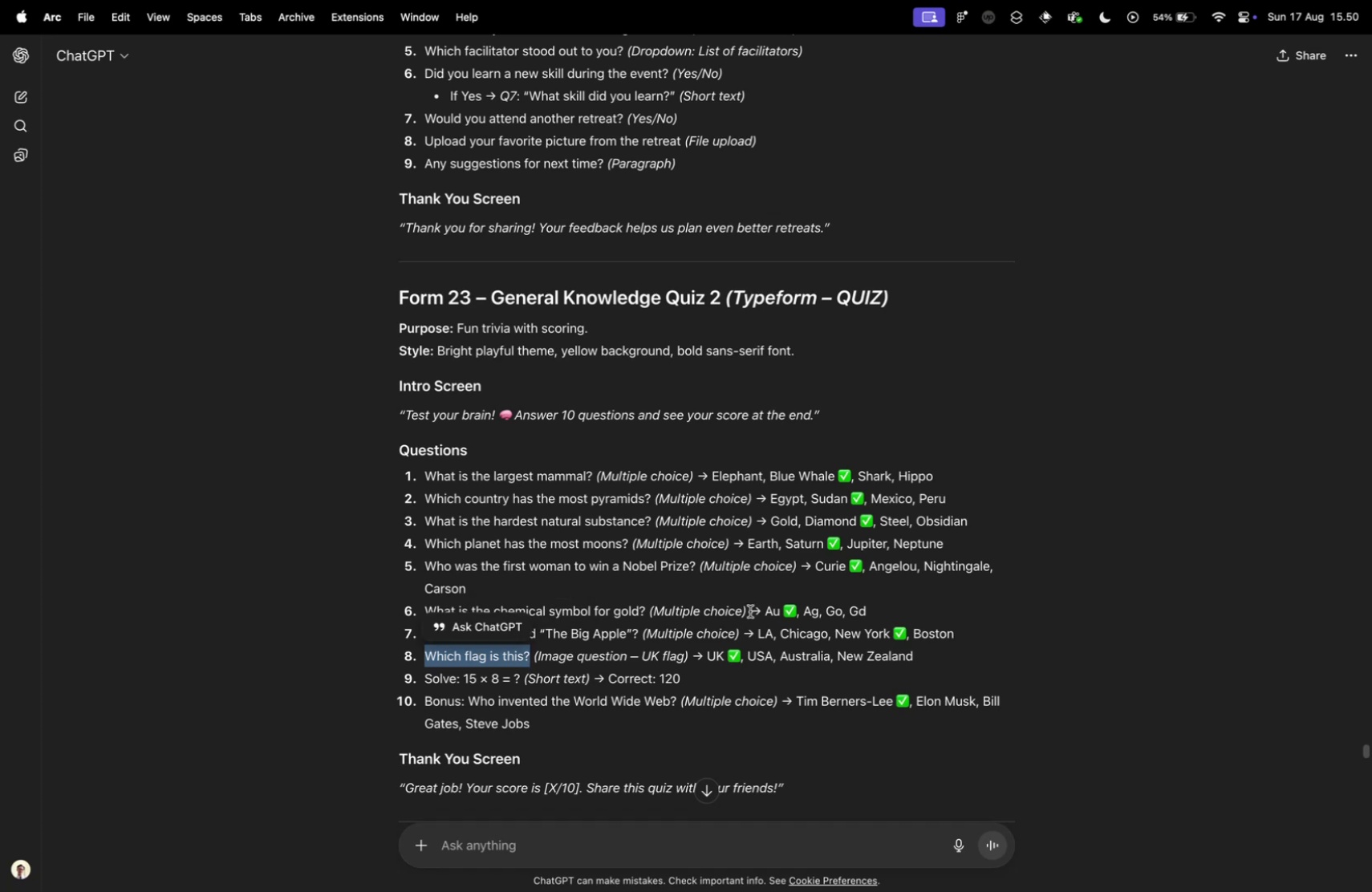 
key(Control+ControlLeft)
 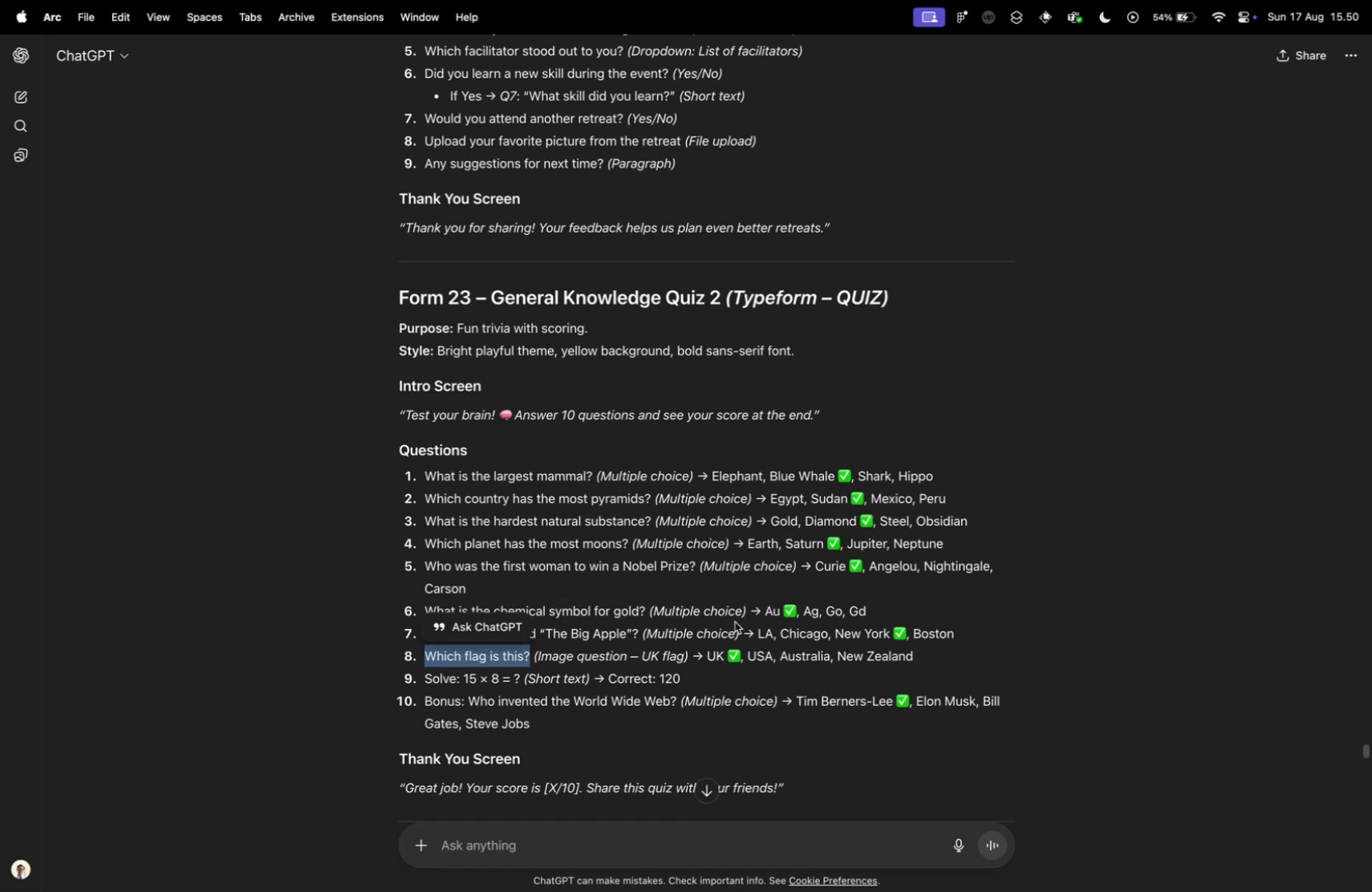 
key(Control+Tab)
 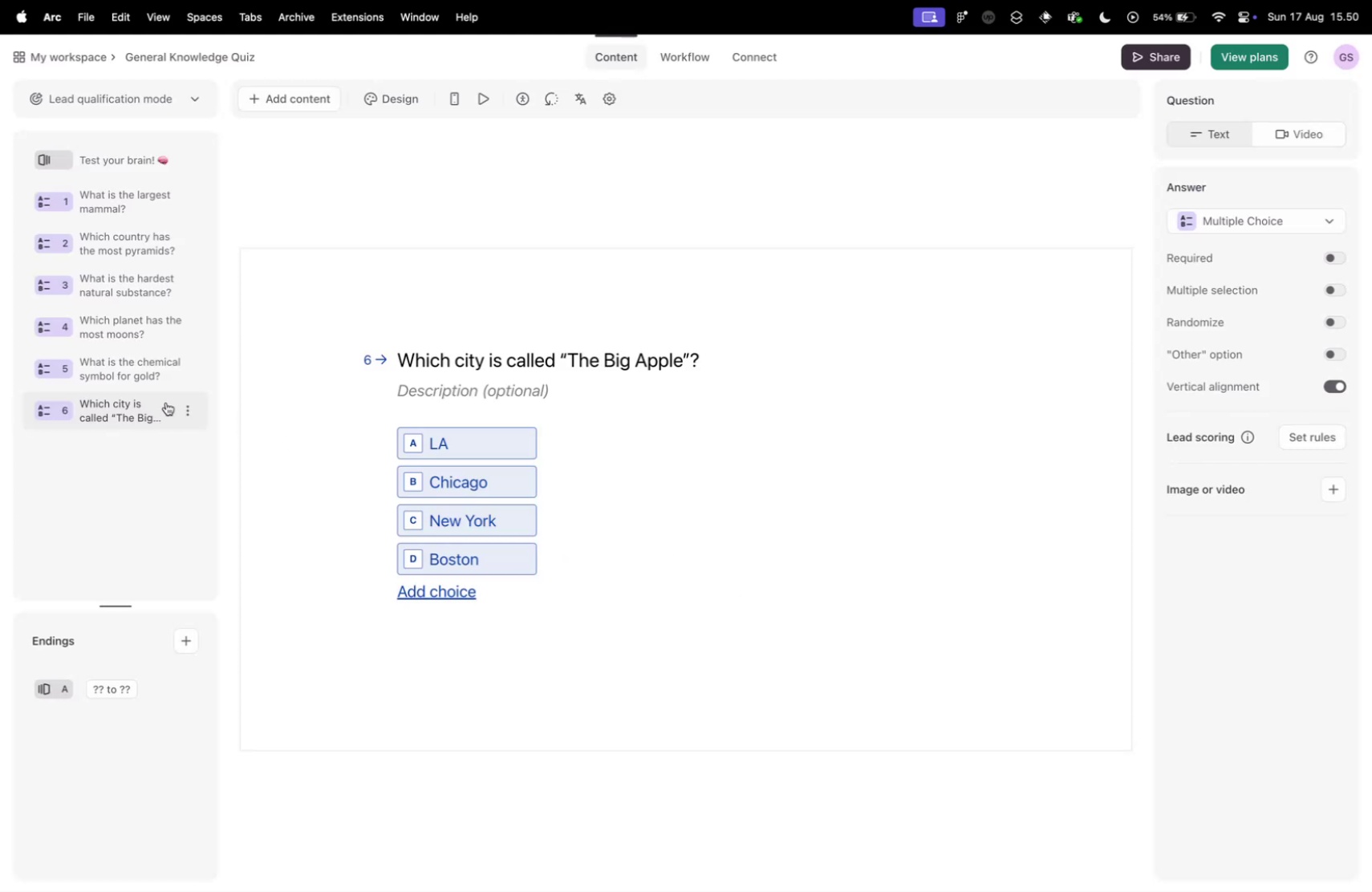 
left_click([179, 408])
 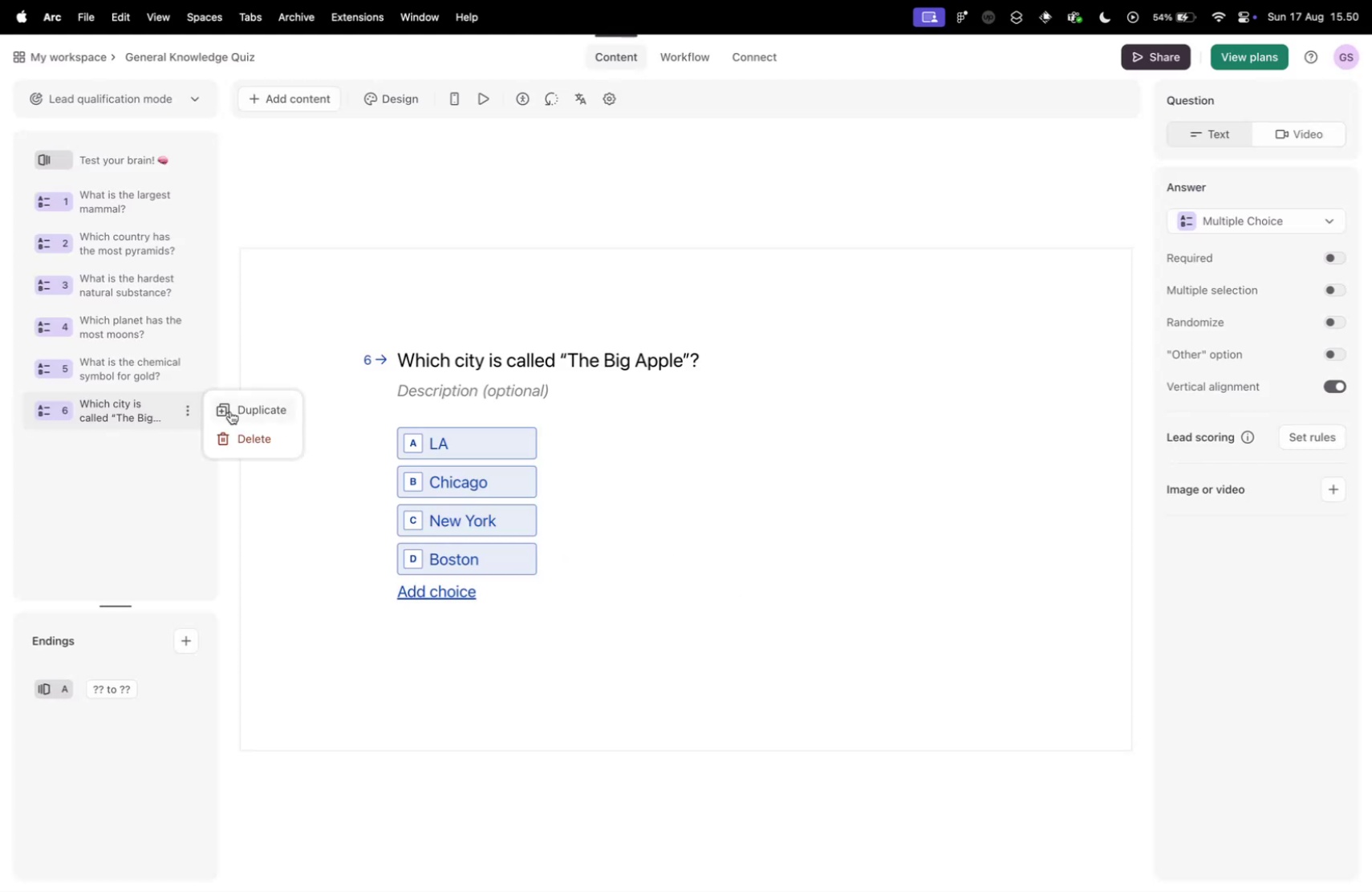 
left_click([237, 406])
 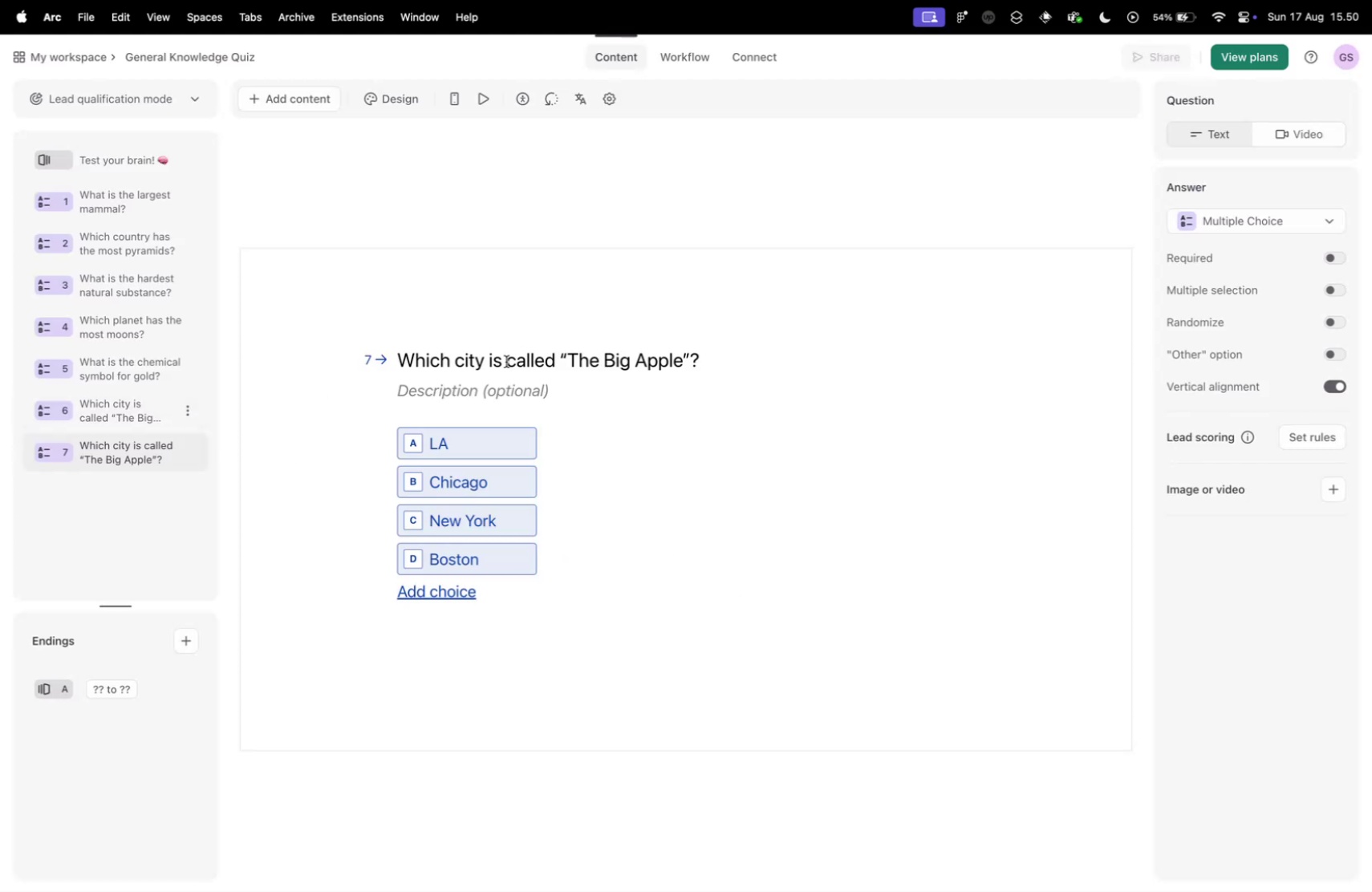 
left_click([506, 361])
 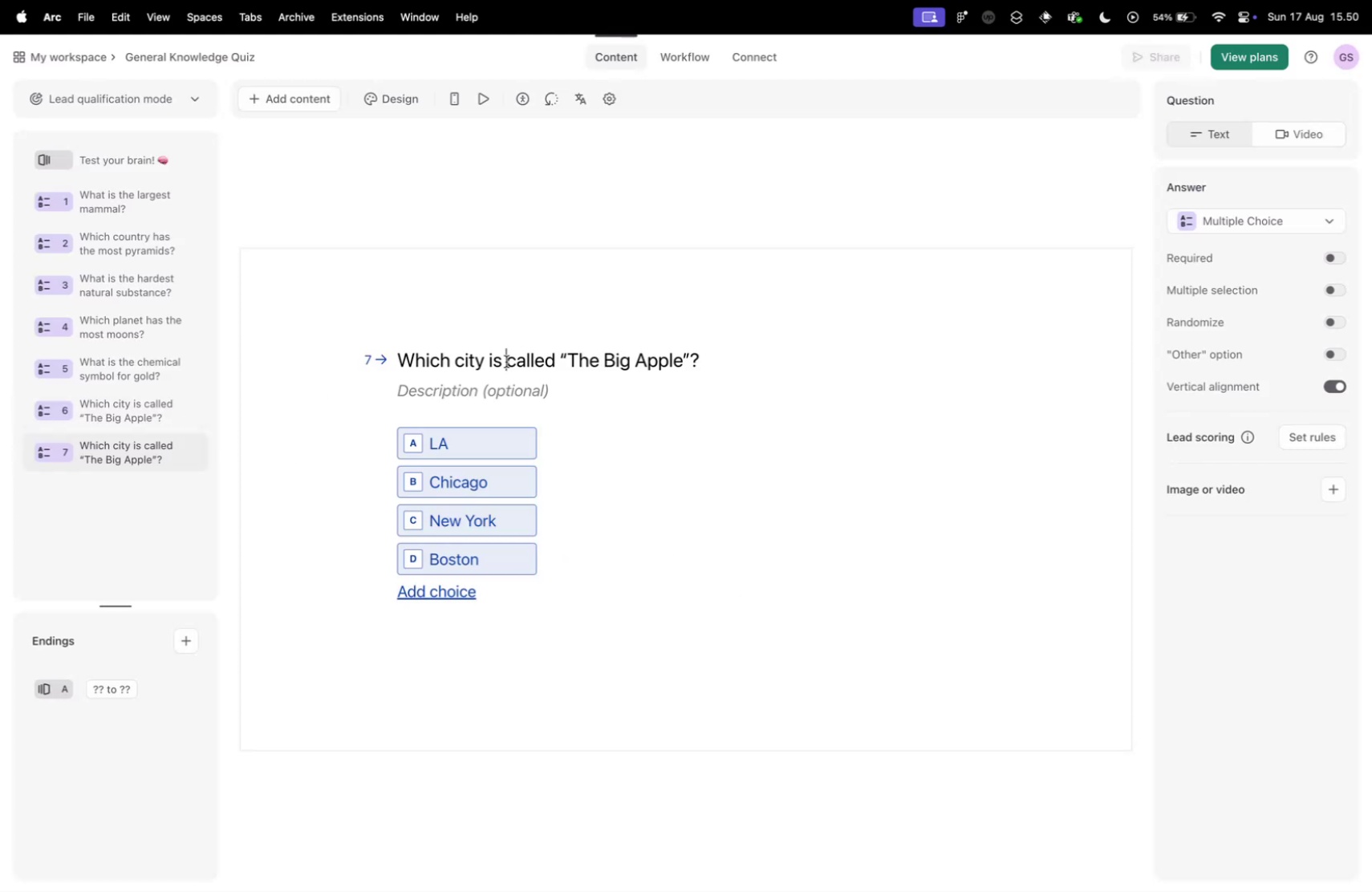 
key(Meta+A)
 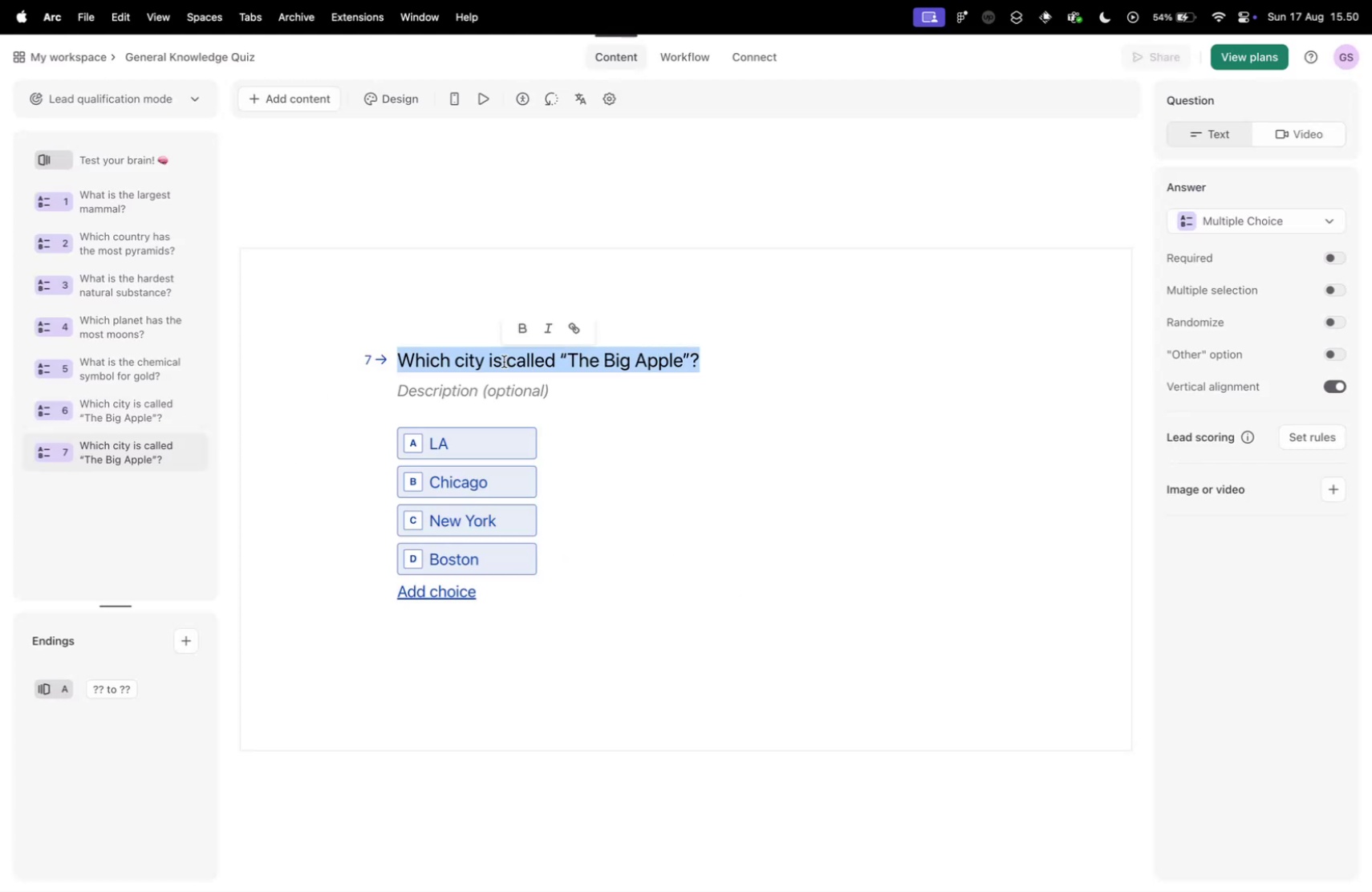 
key(Meta+V)
 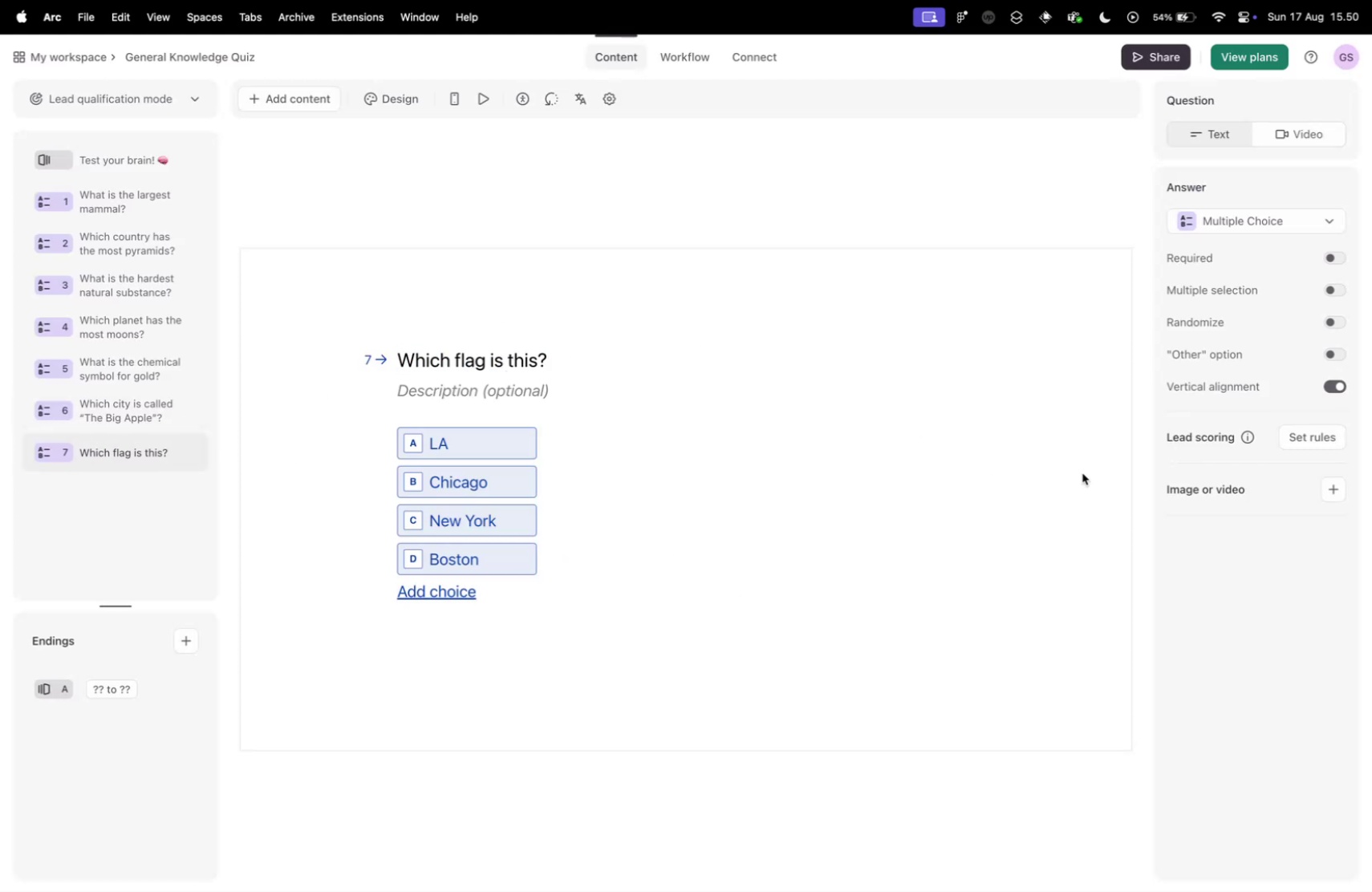 
key(Control+ControlLeft)
 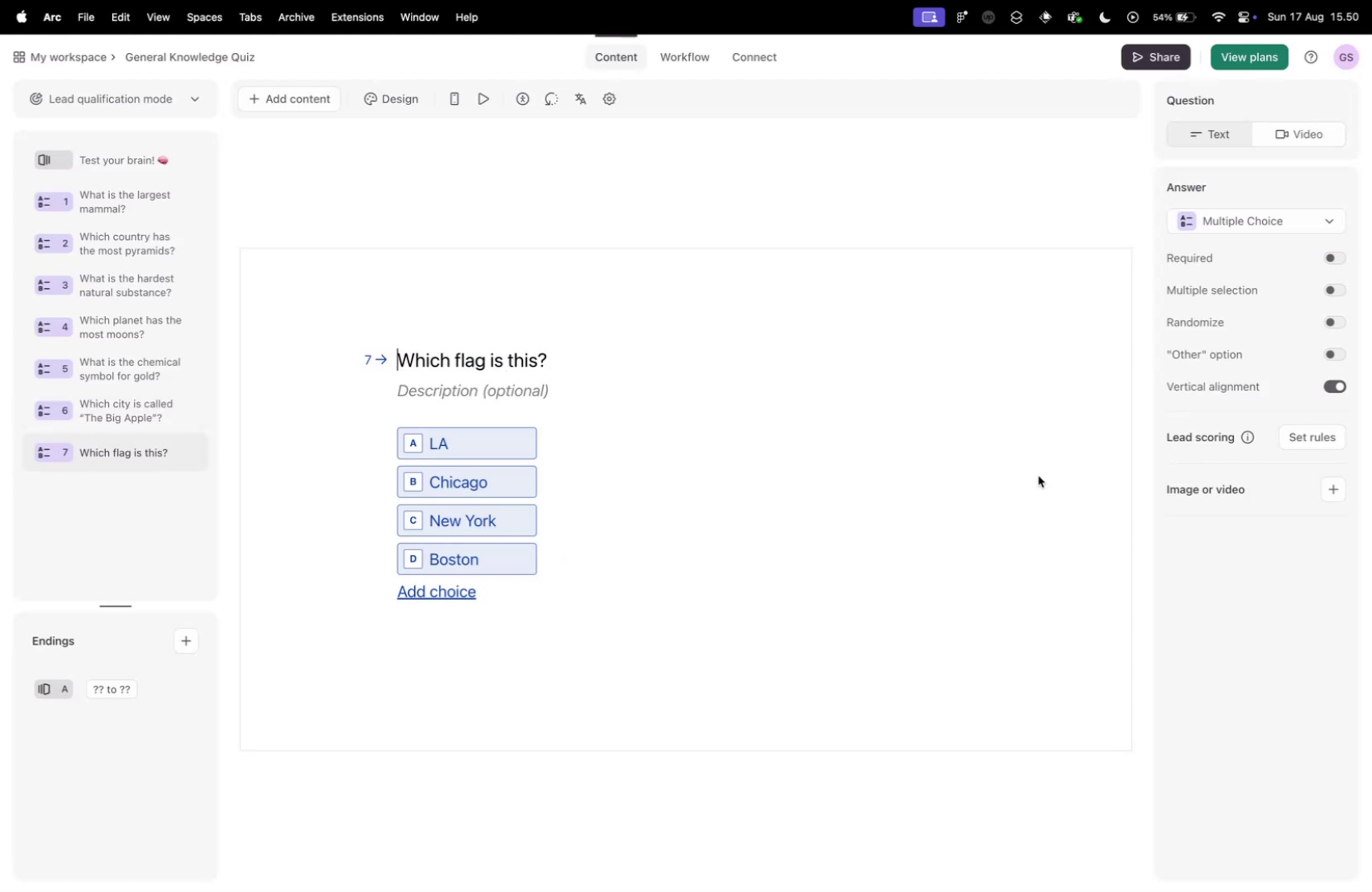 
key(Control+Tab)
 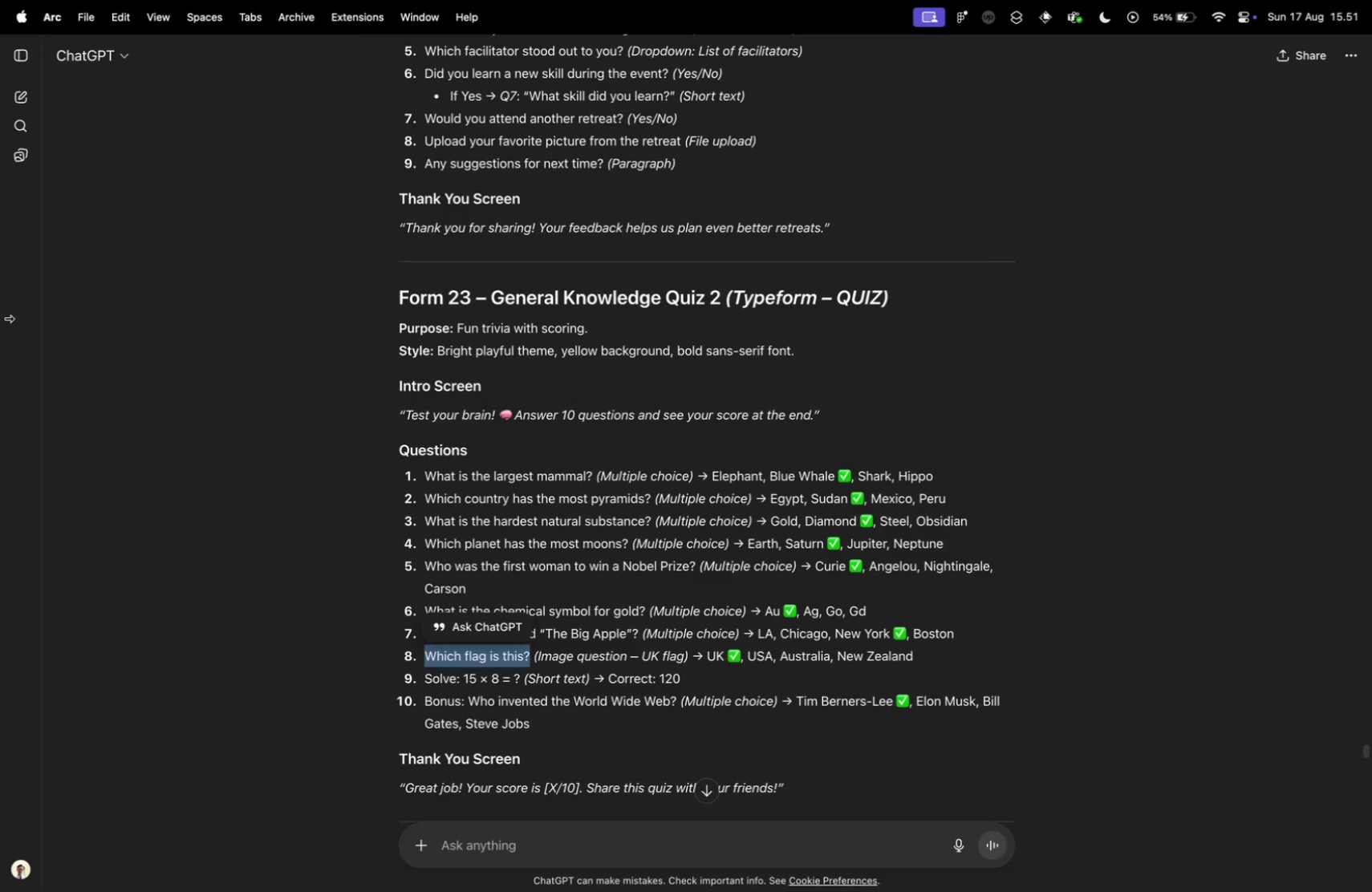 
left_click([79, 206])
 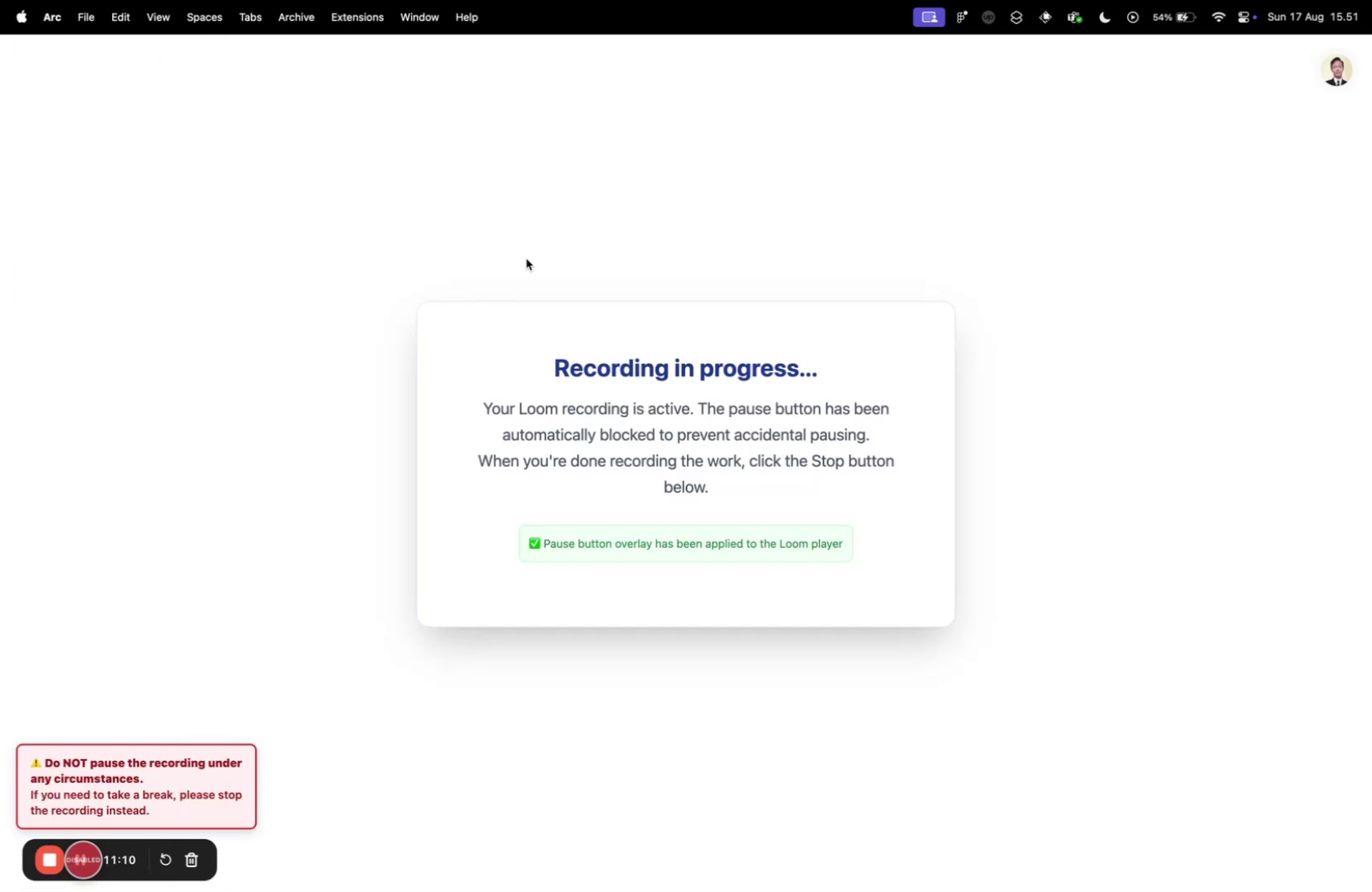 
key(Control+ControlLeft)
 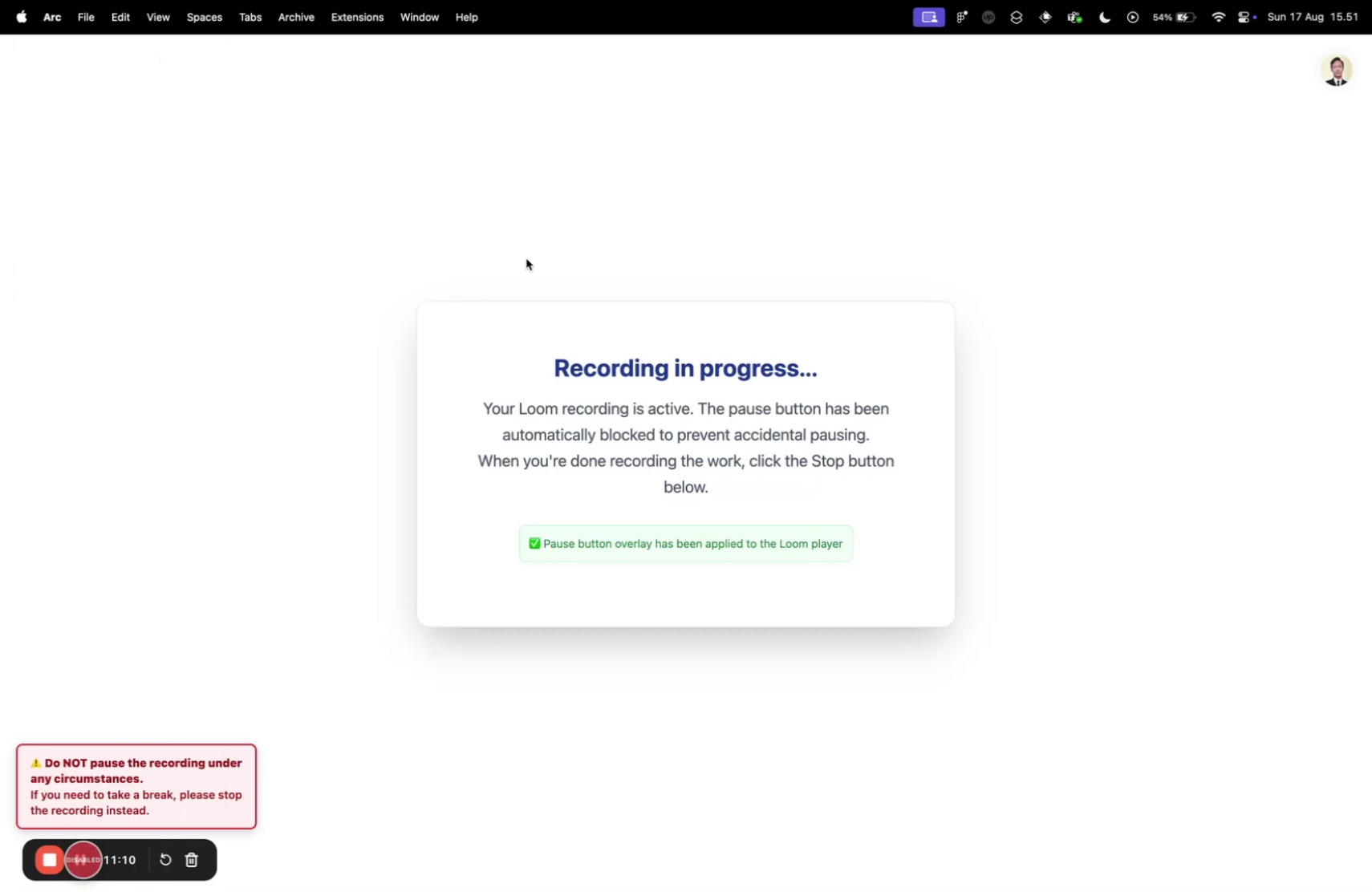 
key(Control+Tab)
 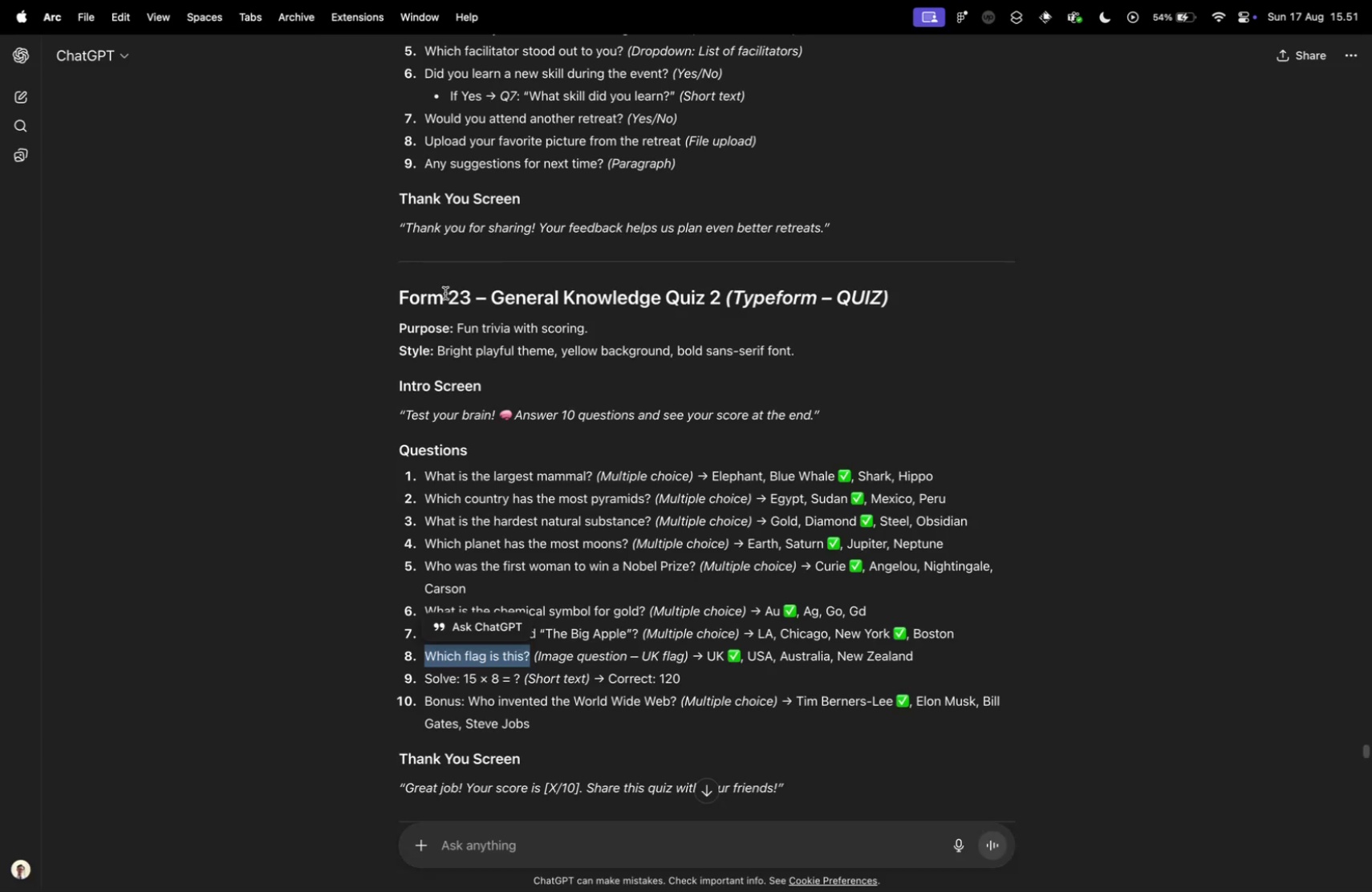 
wait(7.05)
 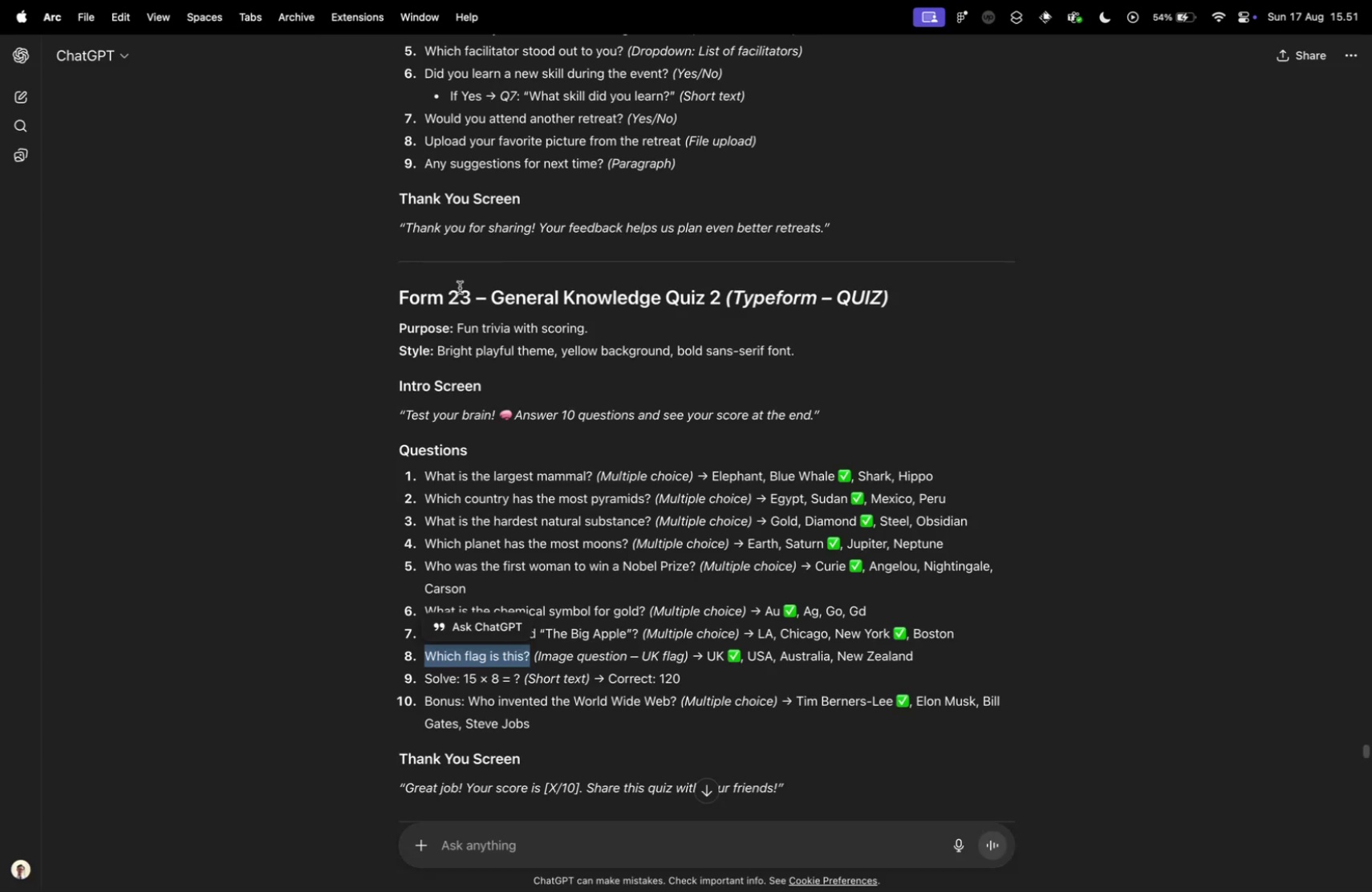 
key(Control+Tab)
 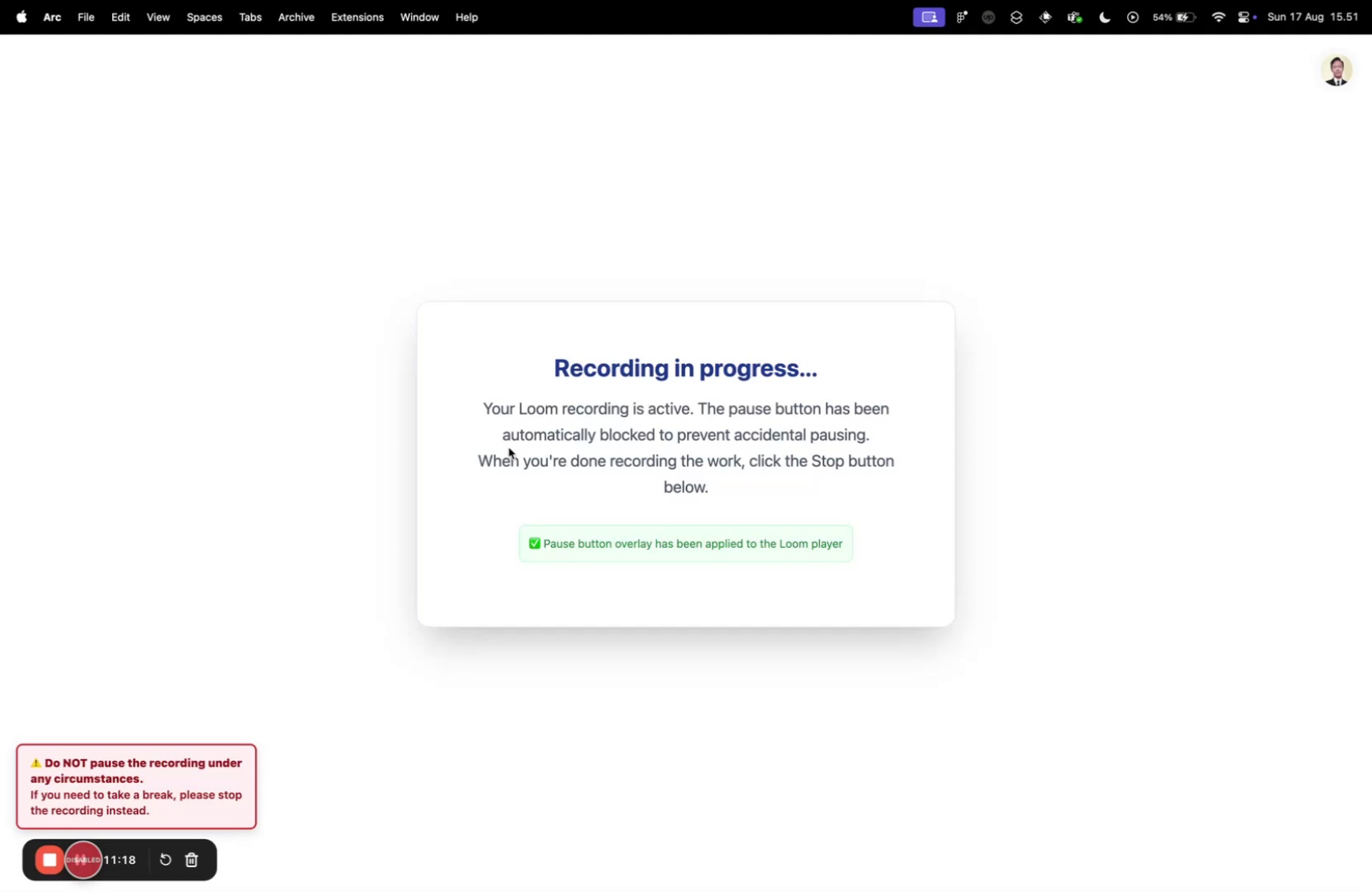 
key(Control+ControlLeft)
 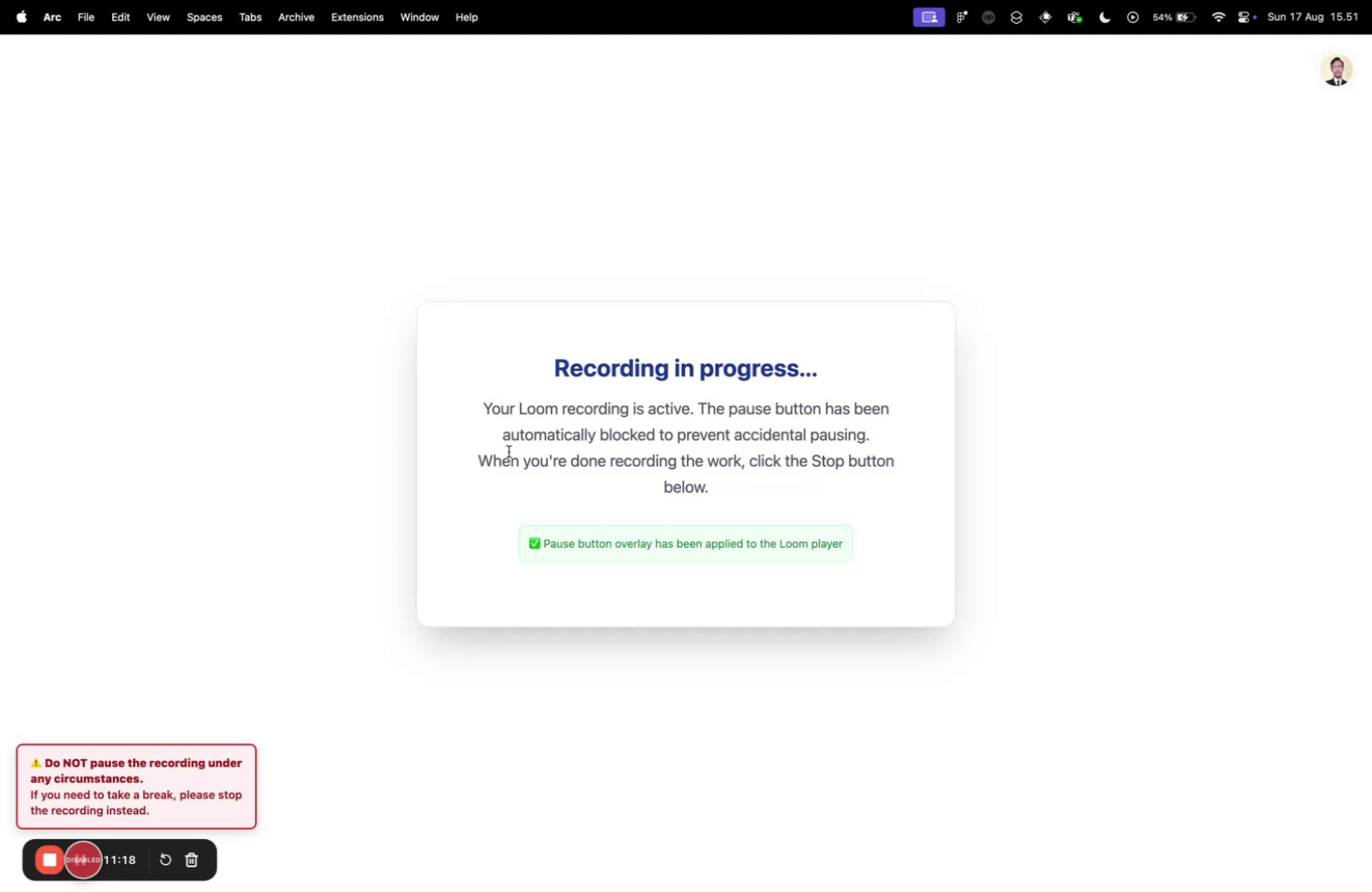 
key(Control+Tab)
 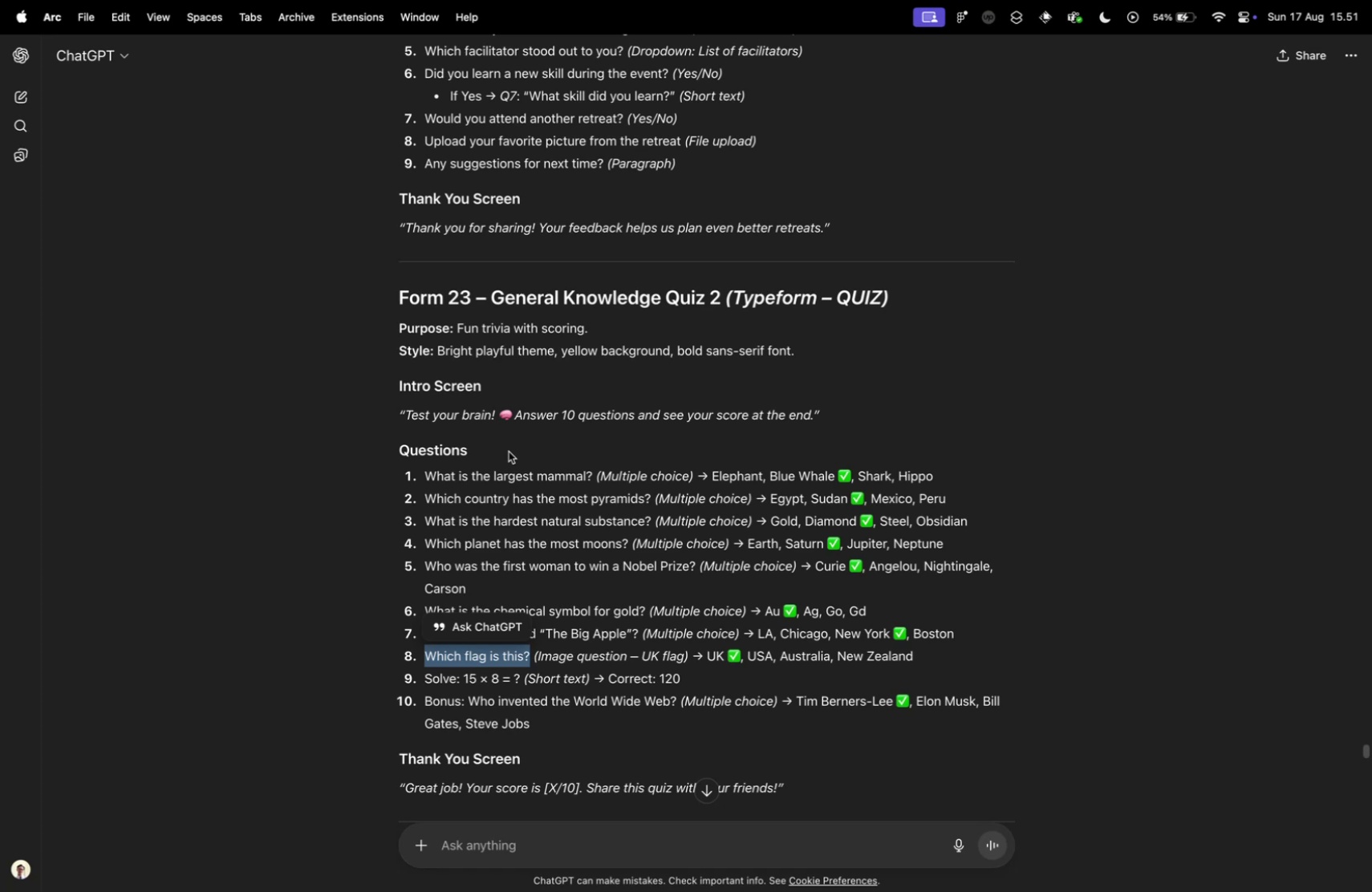 
key(Control+Tab)
 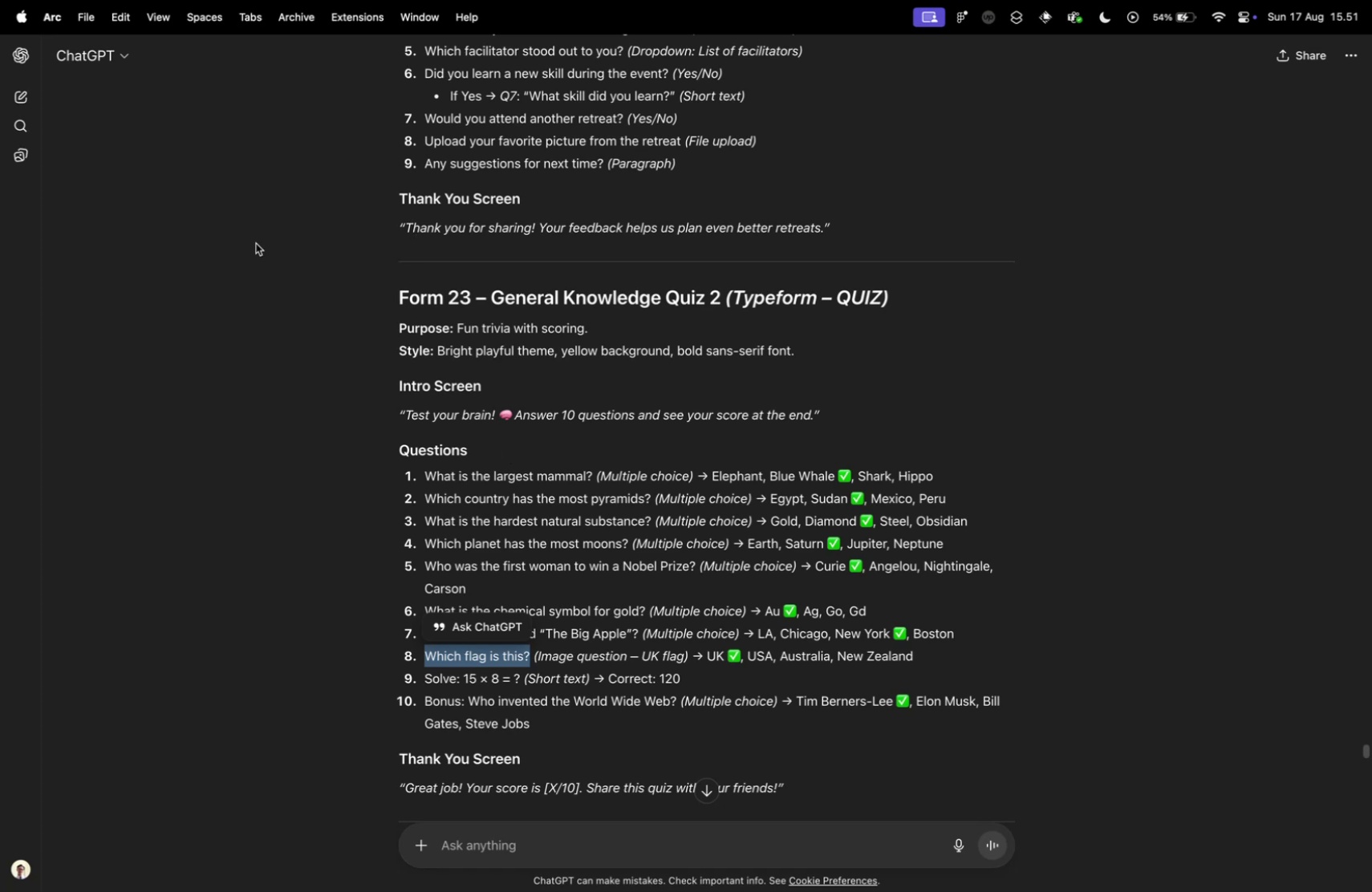 
key(Control+Tab)
 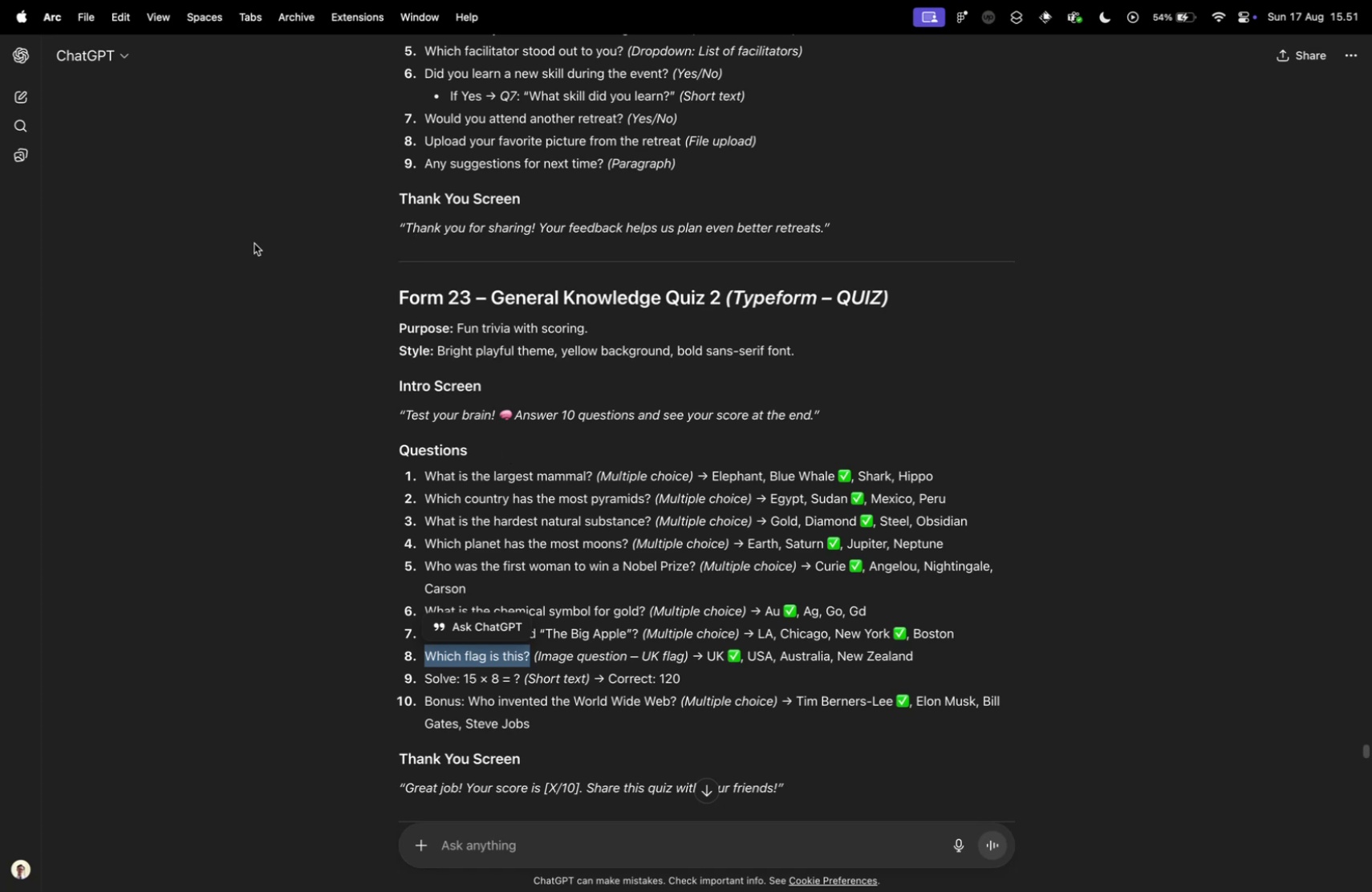 
key(Control+Tab)
 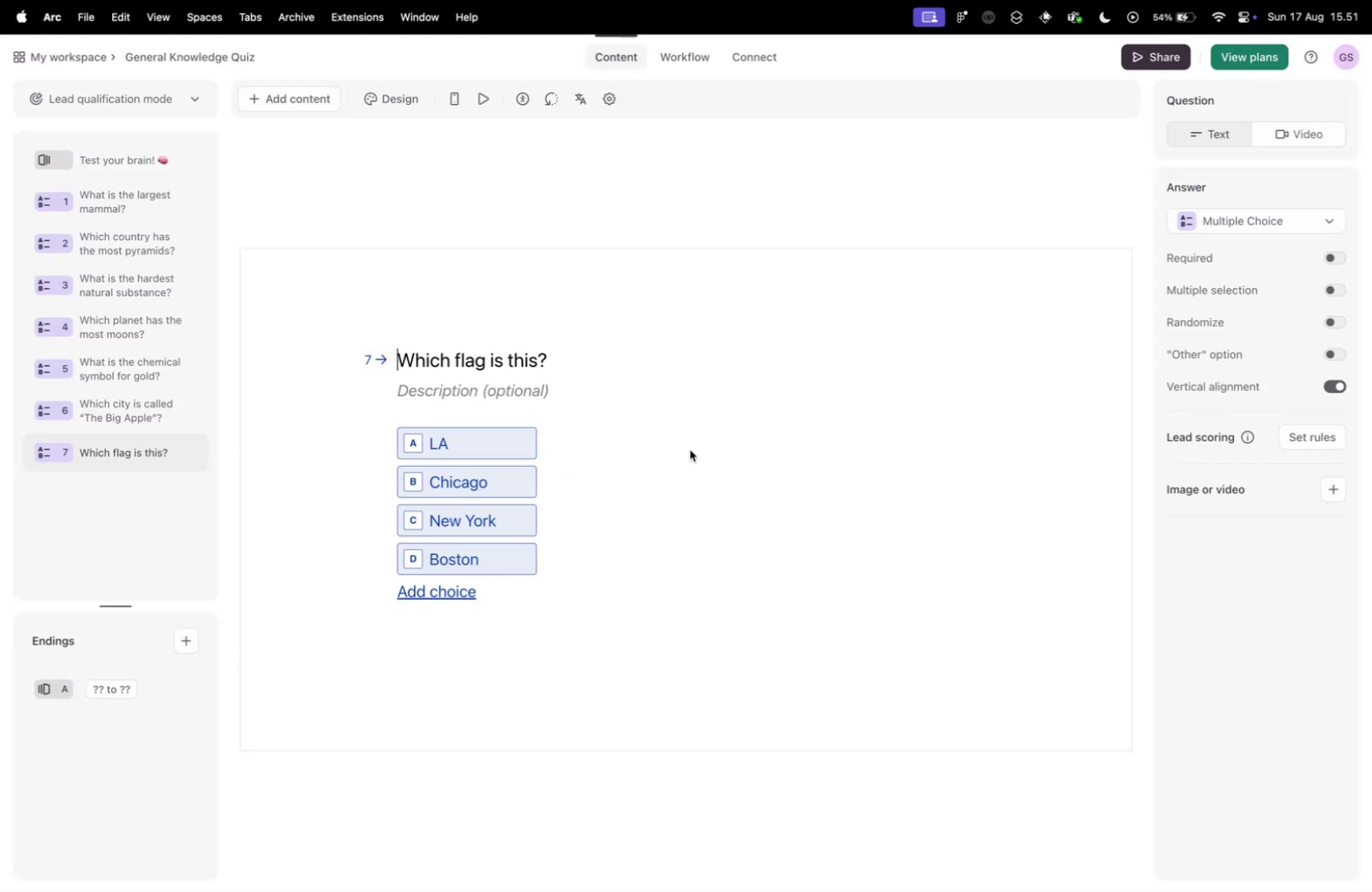 
left_click([446, 433])
 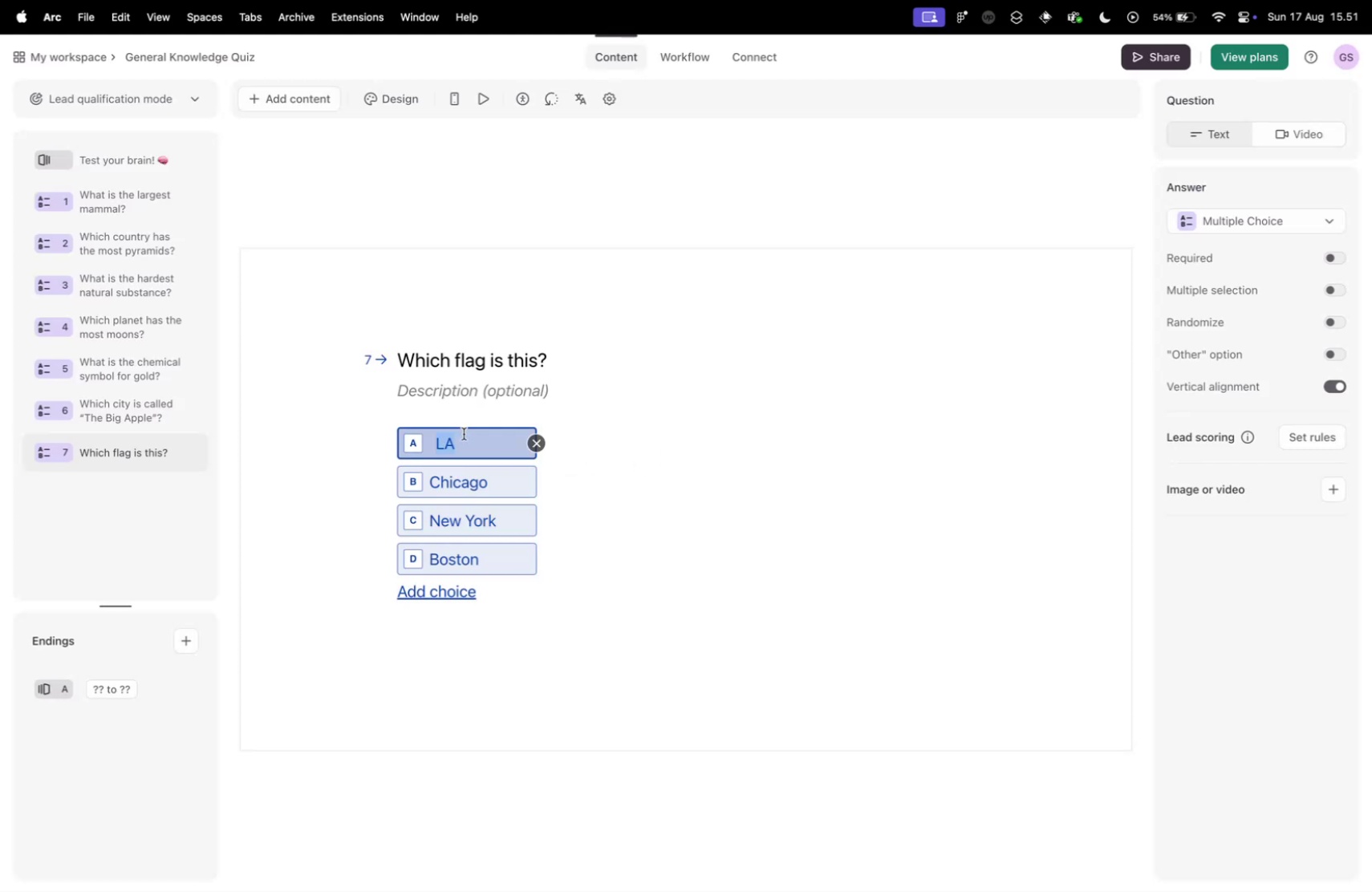 
type(UK)
 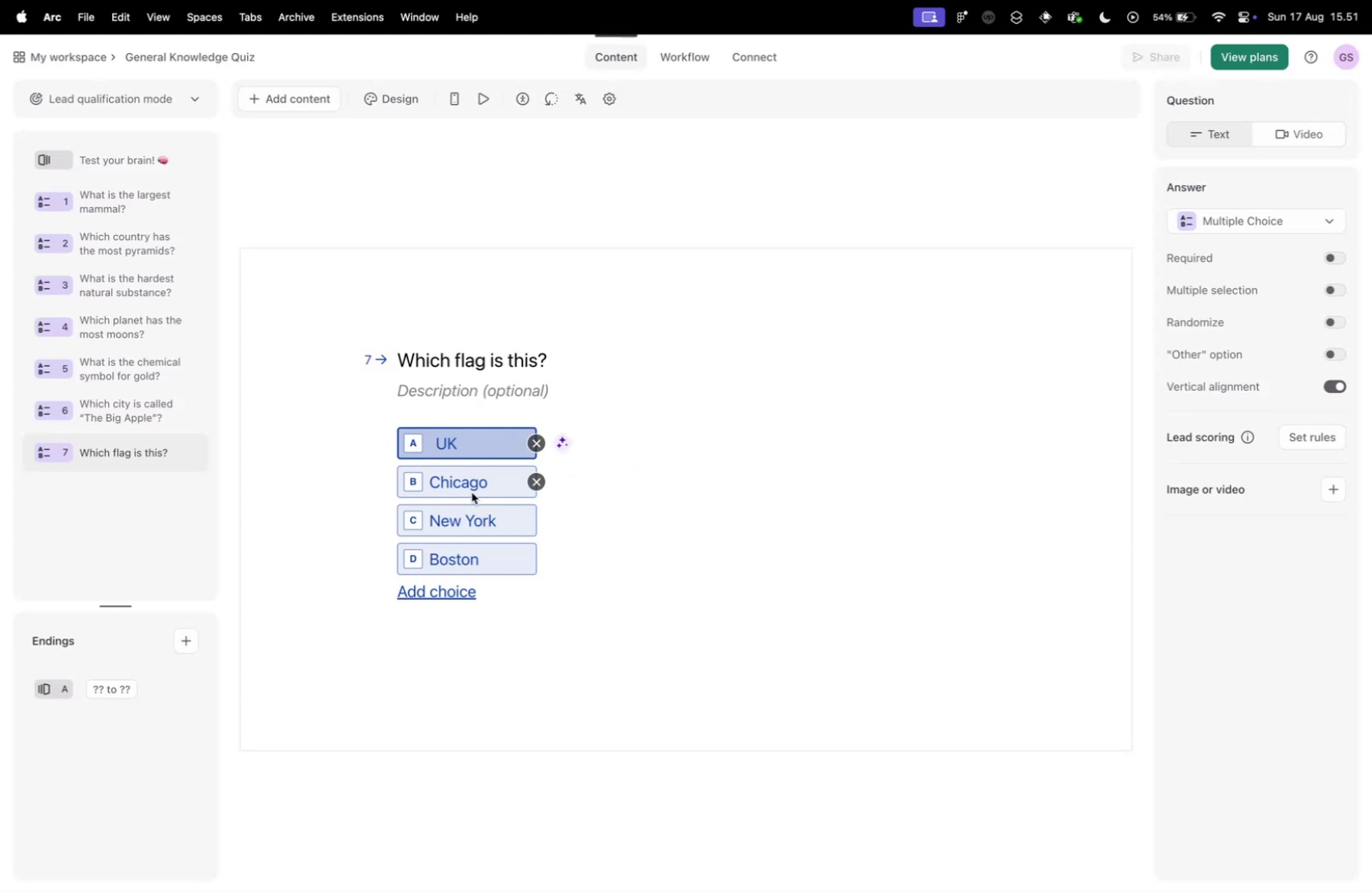 
left_click([463, 478])
 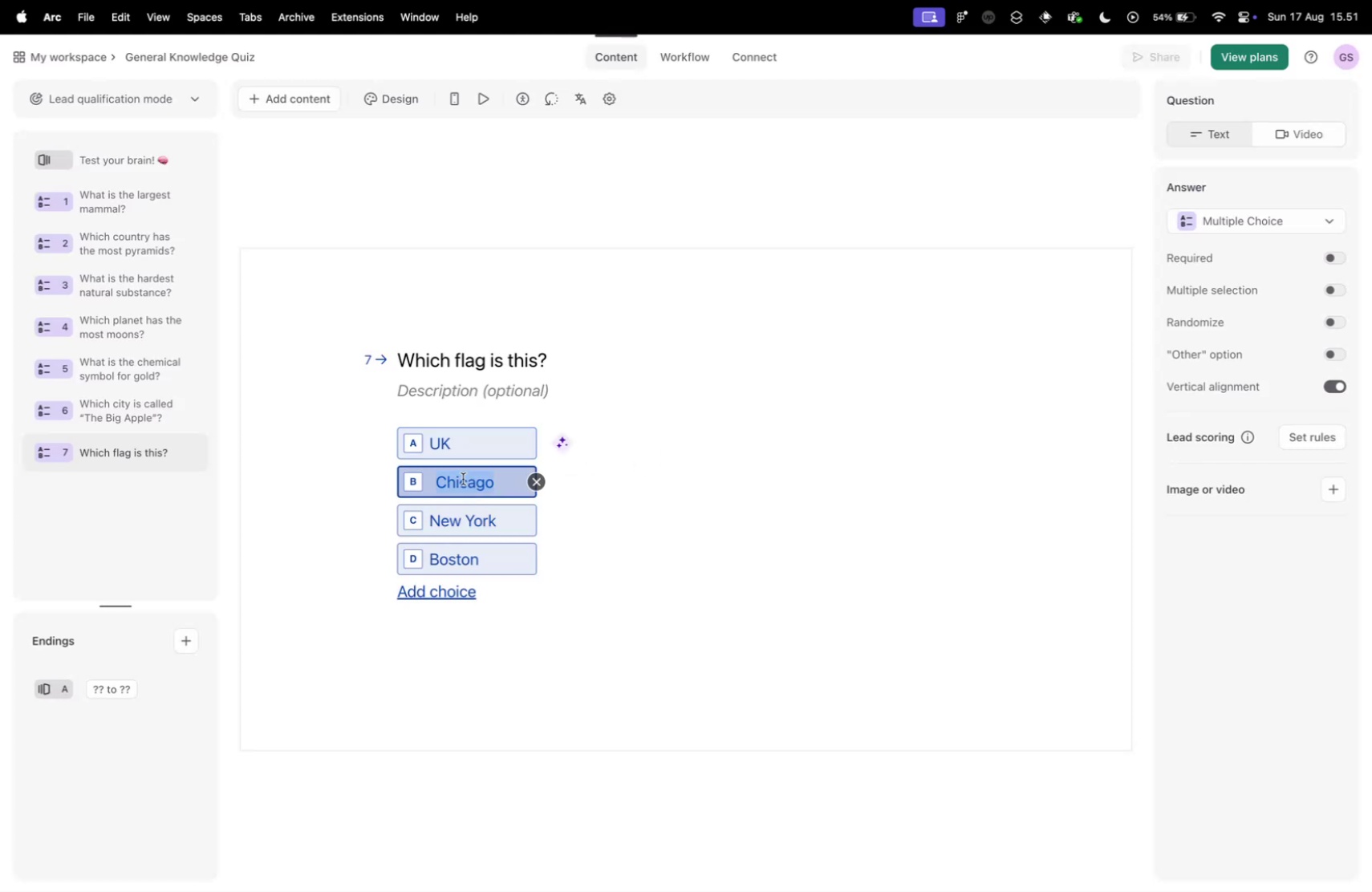 
type(USA)
 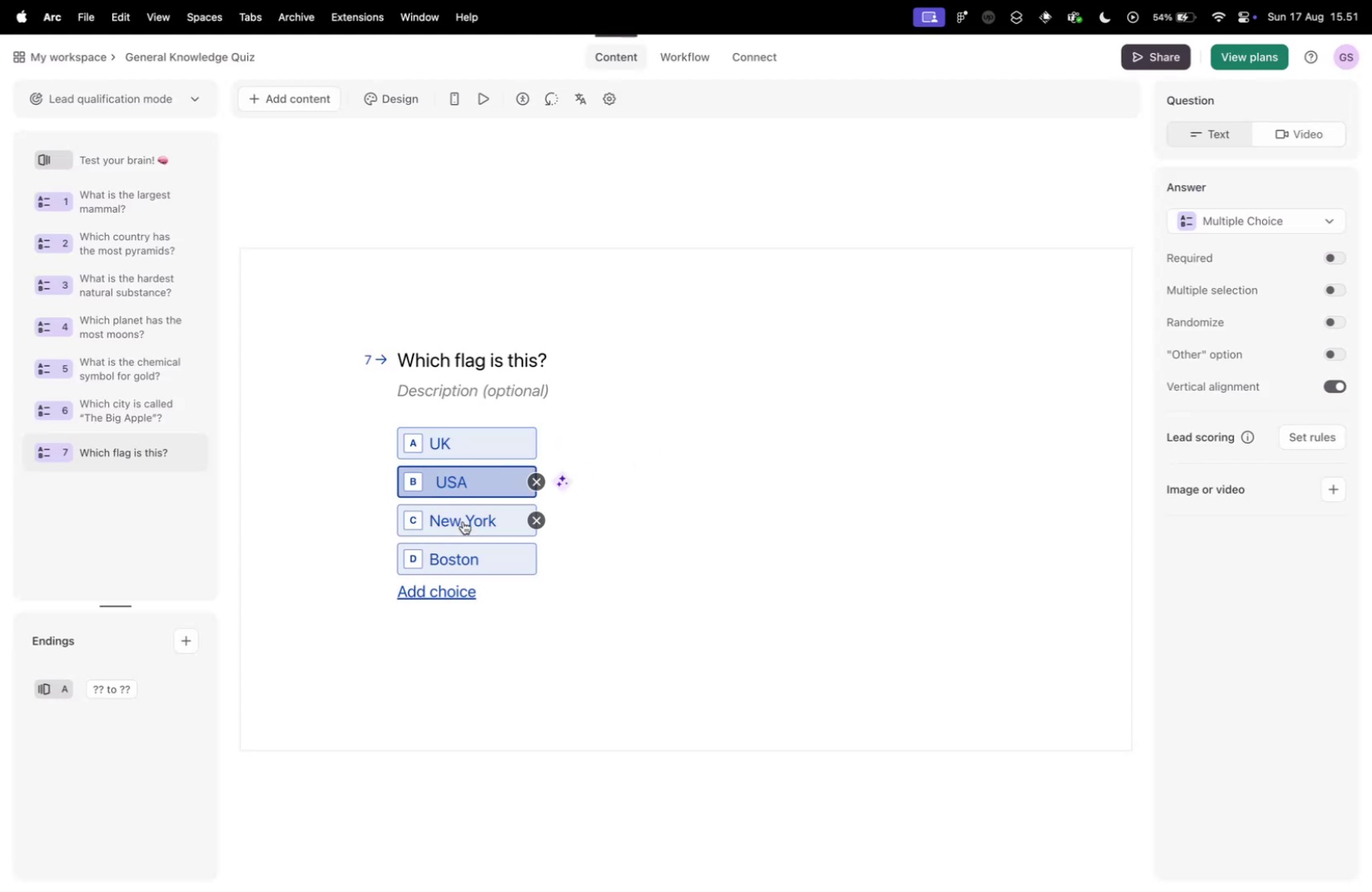 
left_click([458, 516])
 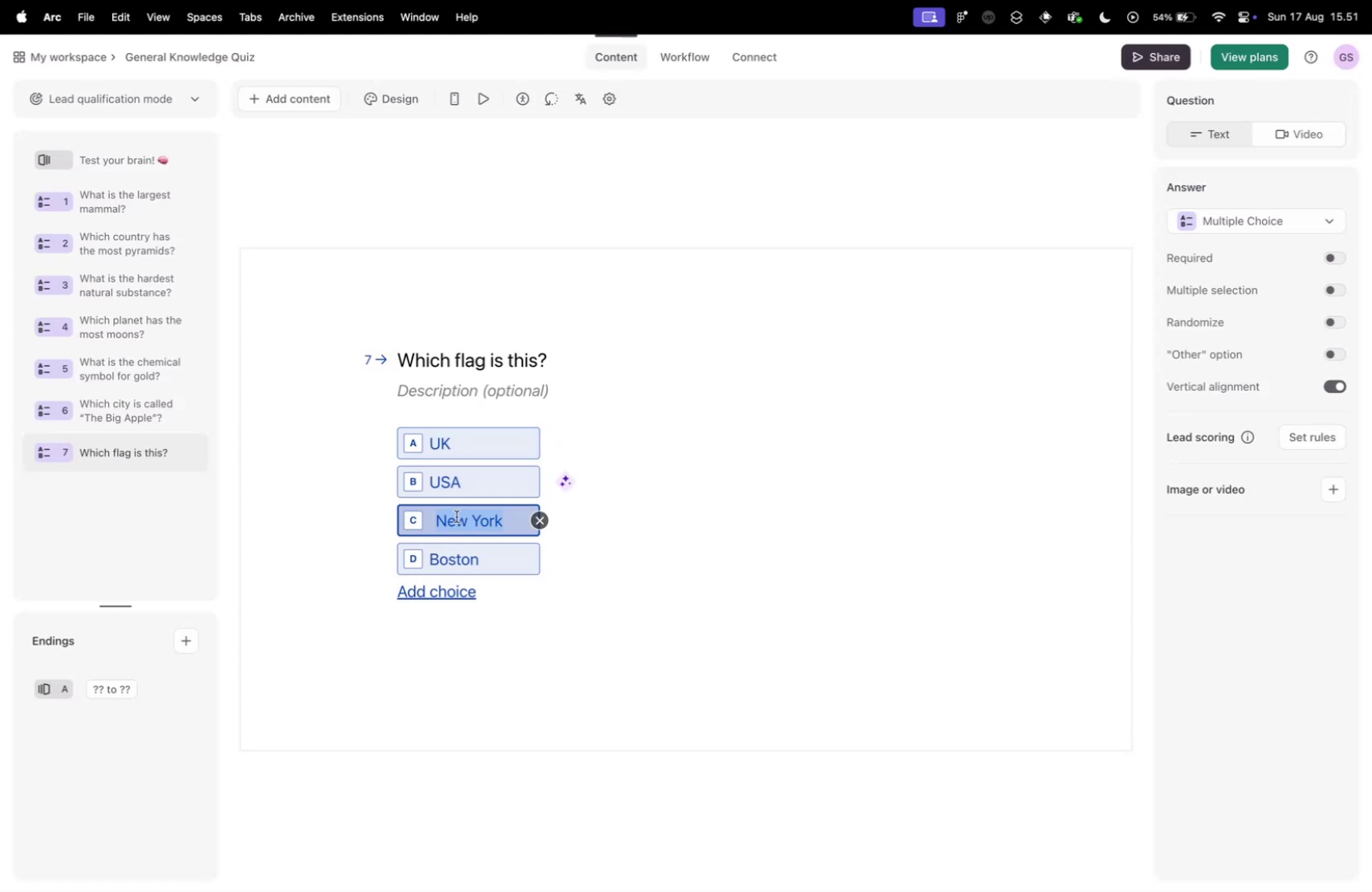 
type(Australia)
 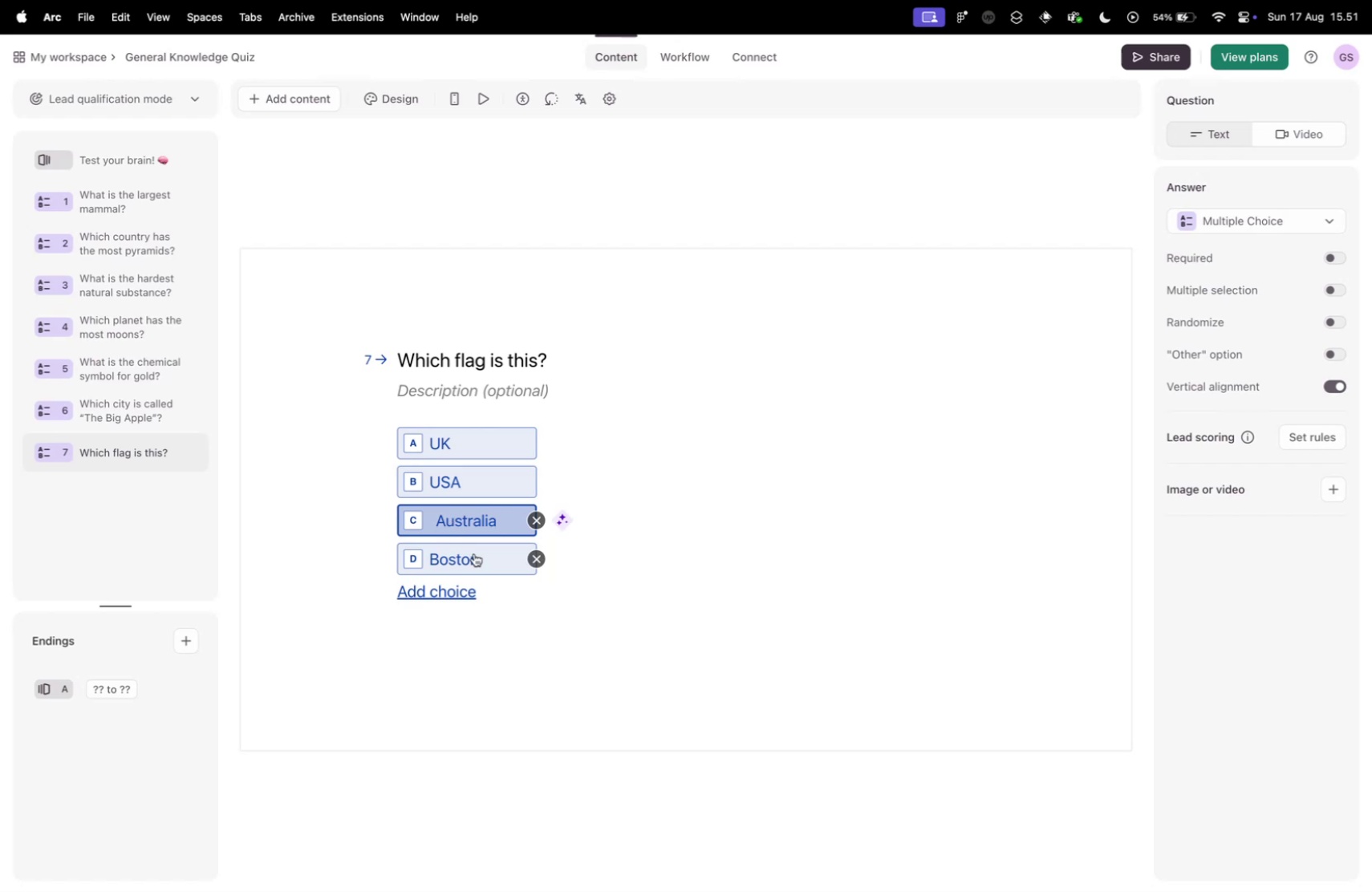 
left_click([480, 559])
 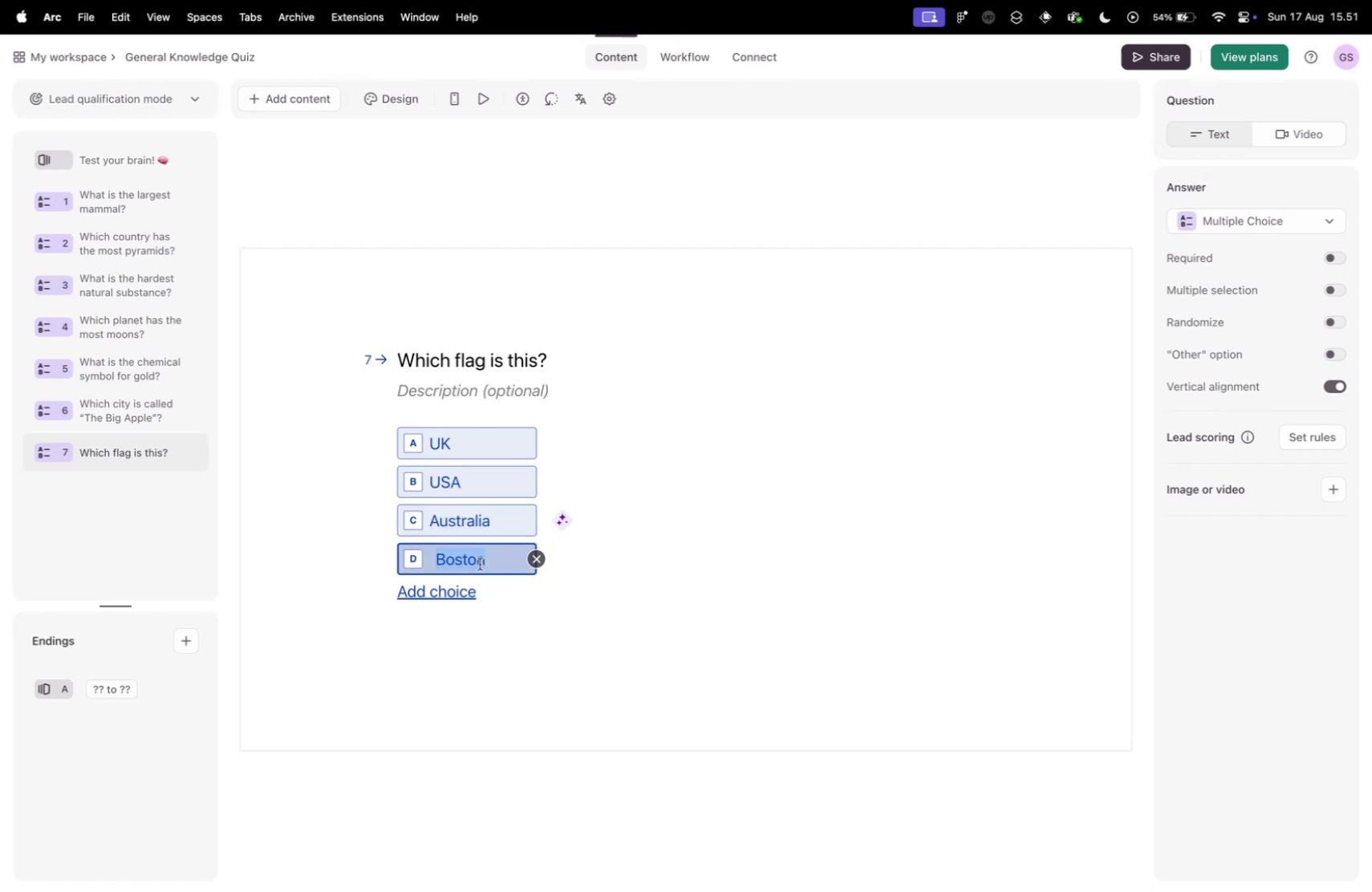 
type(New Zeale)
key(Backspace)
type(and)
 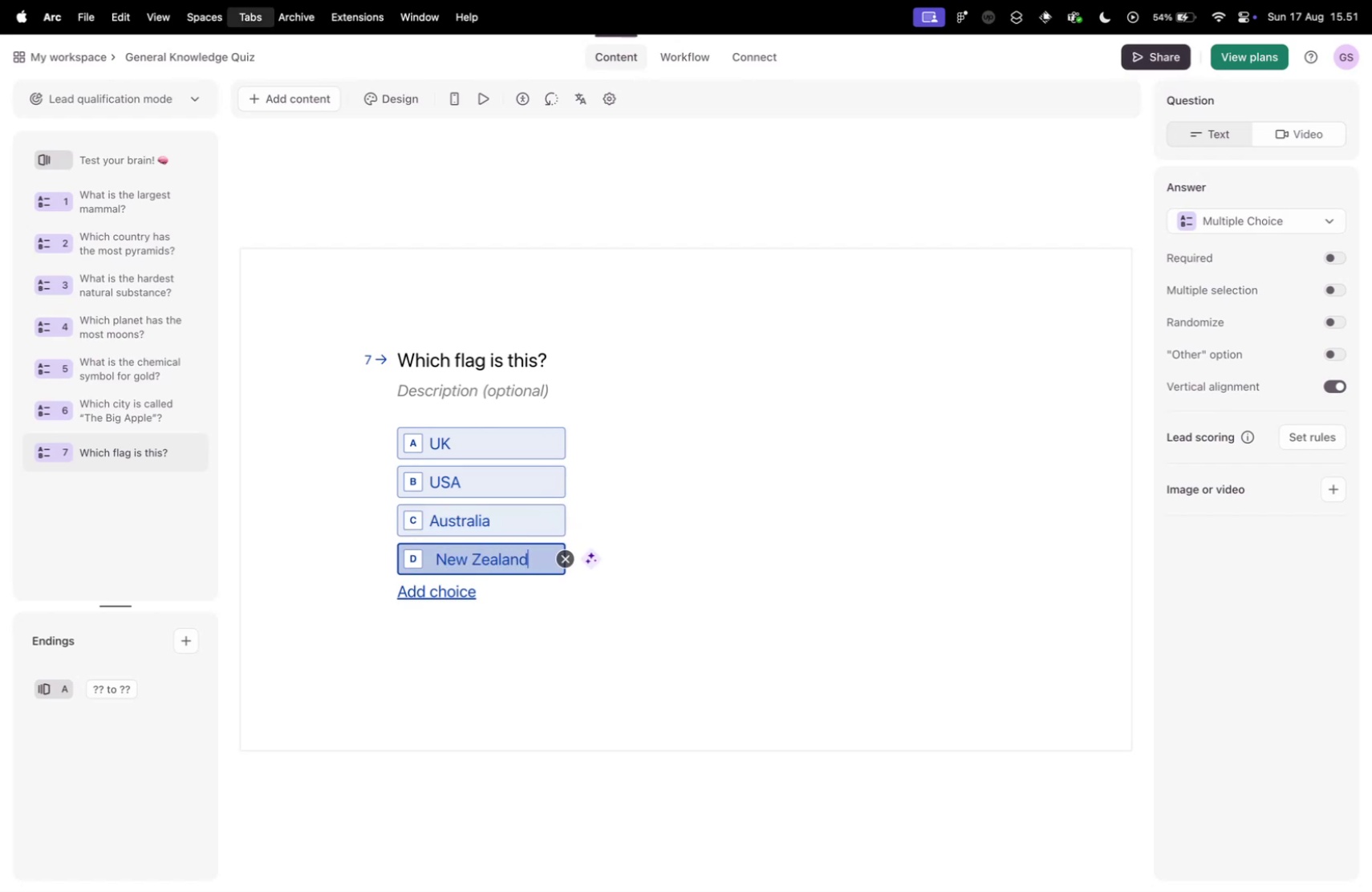 
 